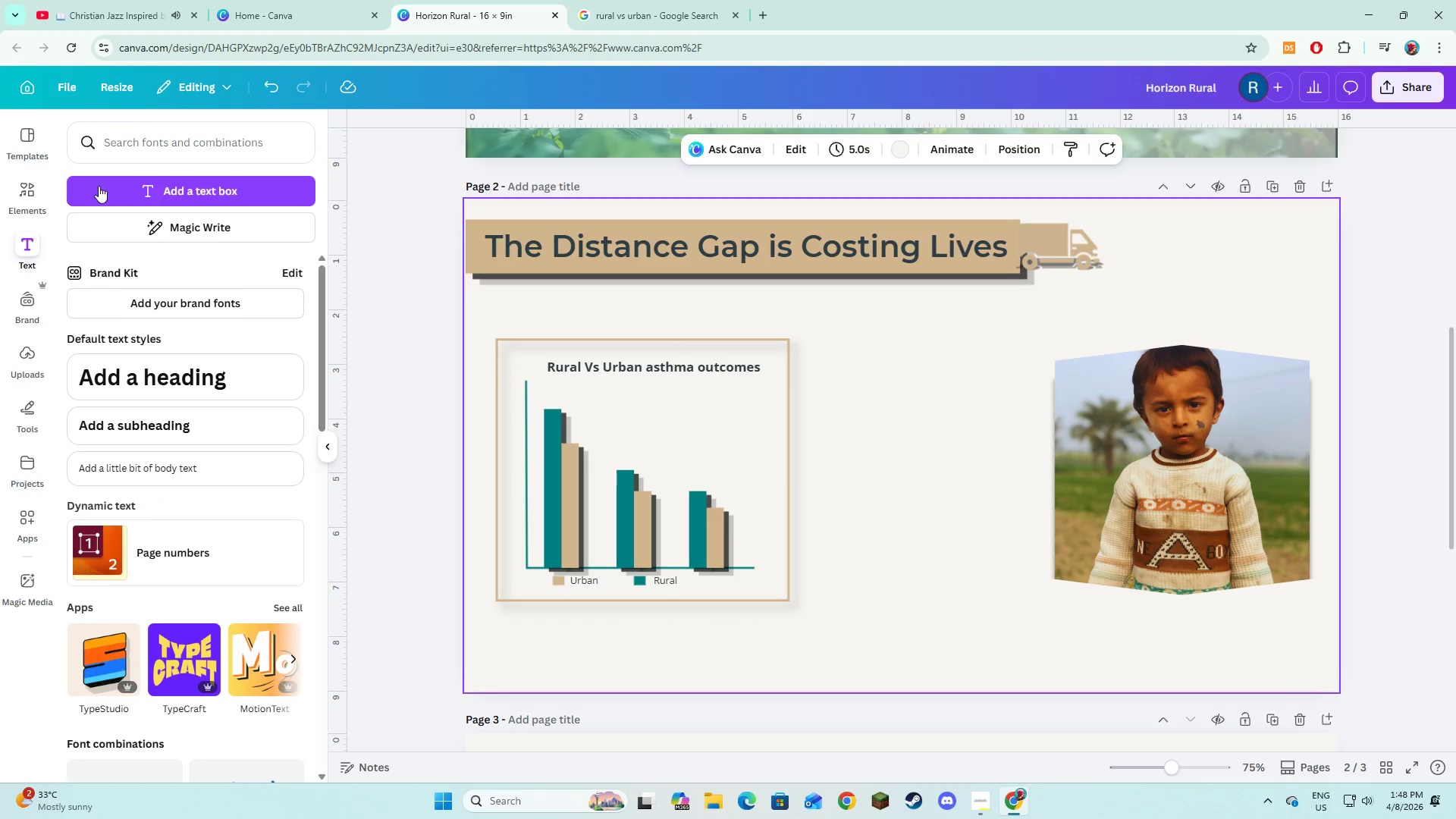 
left_click([102, 186])
 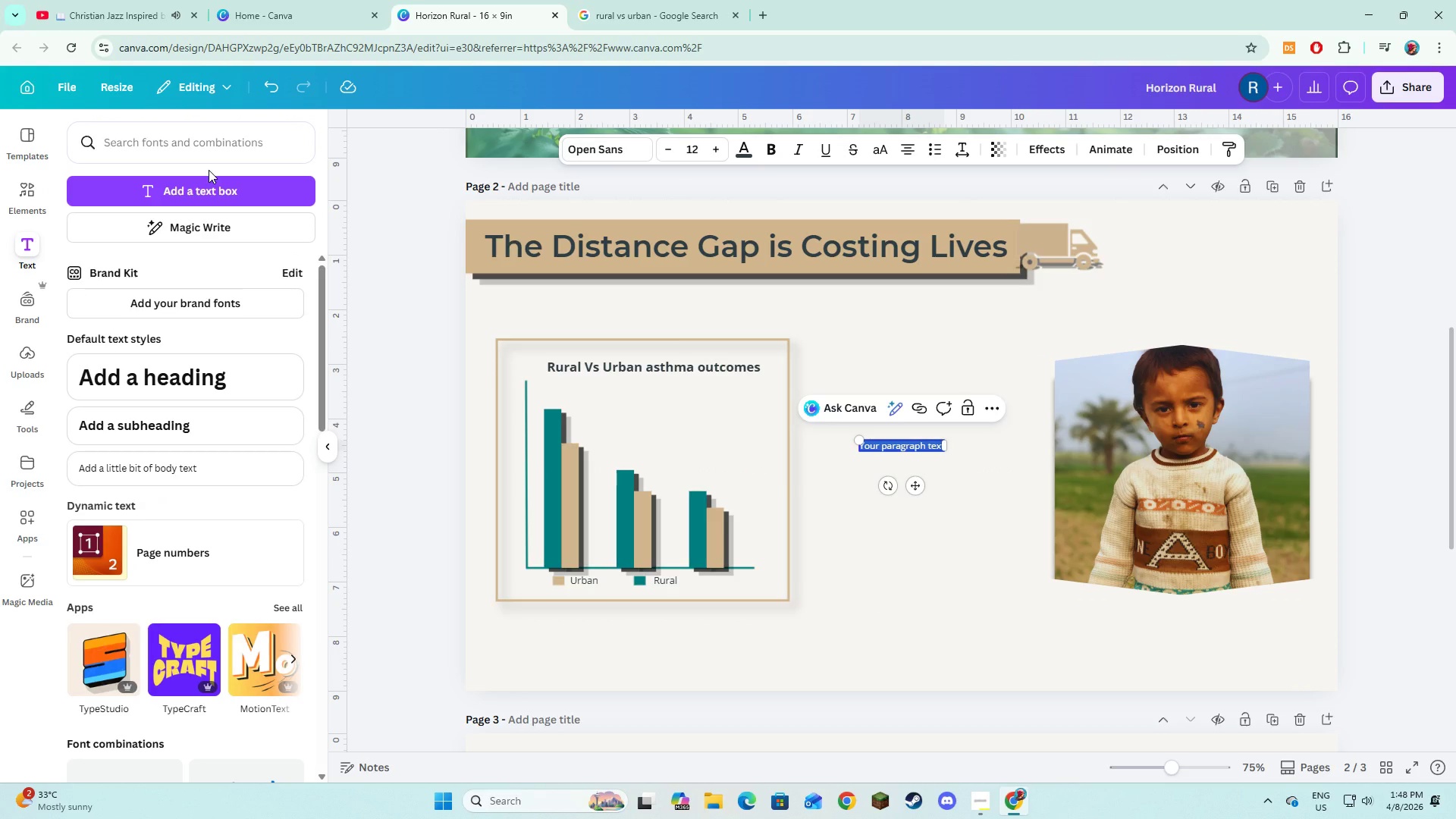 
type(* 1 in 12 children in agriculture )
key(Backspace)
key(Backspace)
type(al)
key(Backspace)
type(l regions suffer from asthma)
 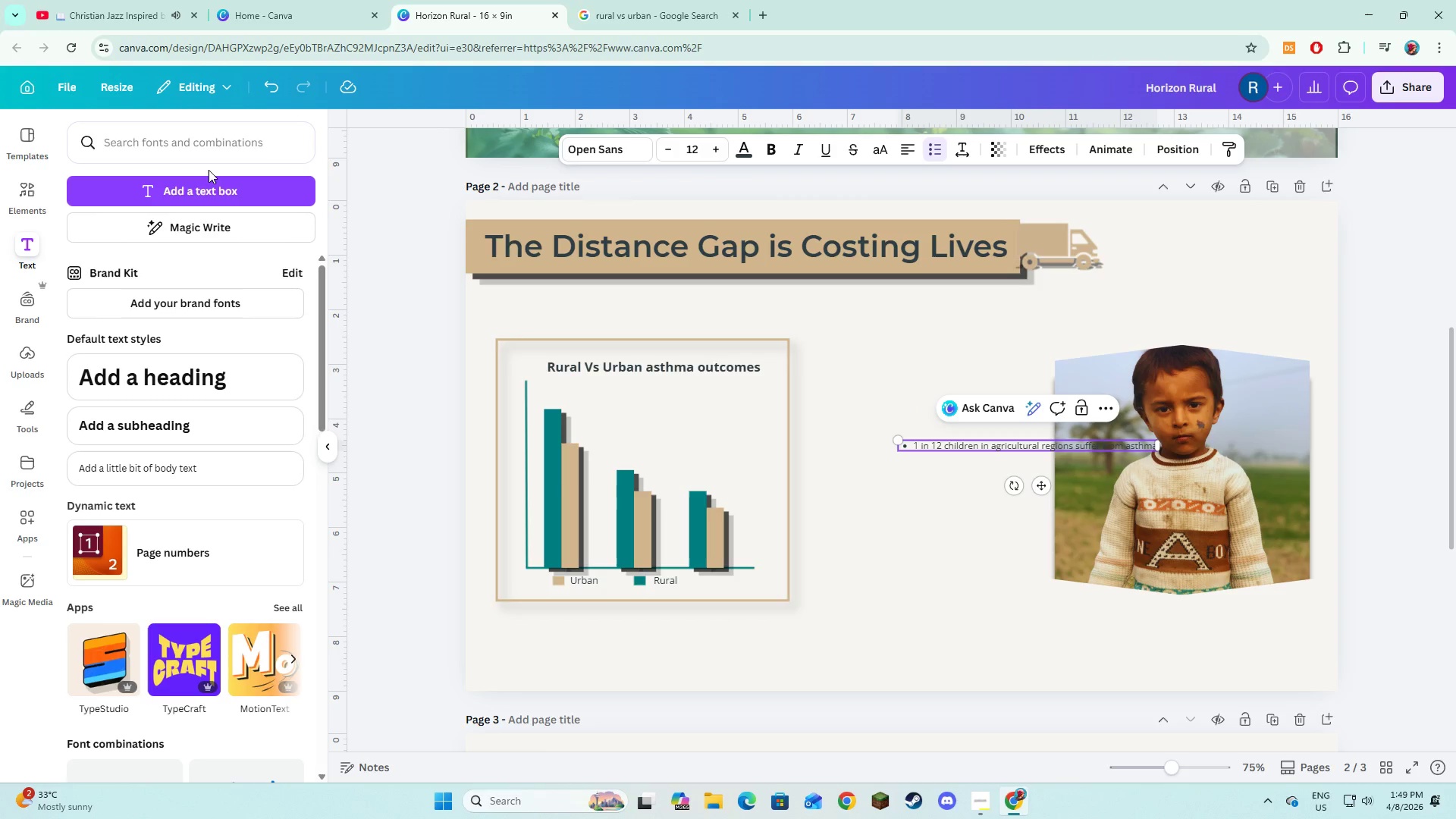 
key(Enter)
 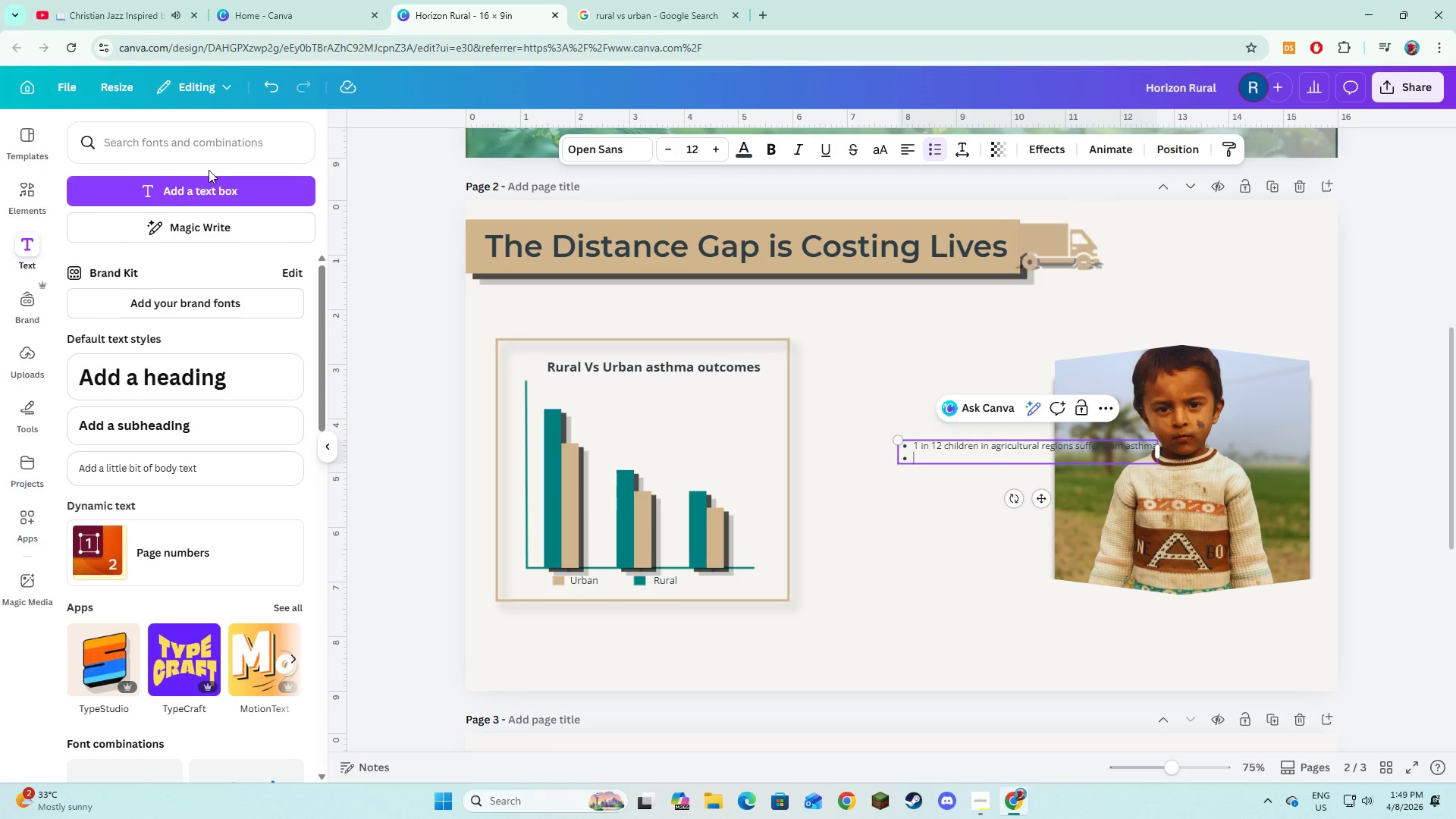 
type(60% lack access to spre)
key(Backspace)
key(Backspace)
type(ecialists within 50 miles)
 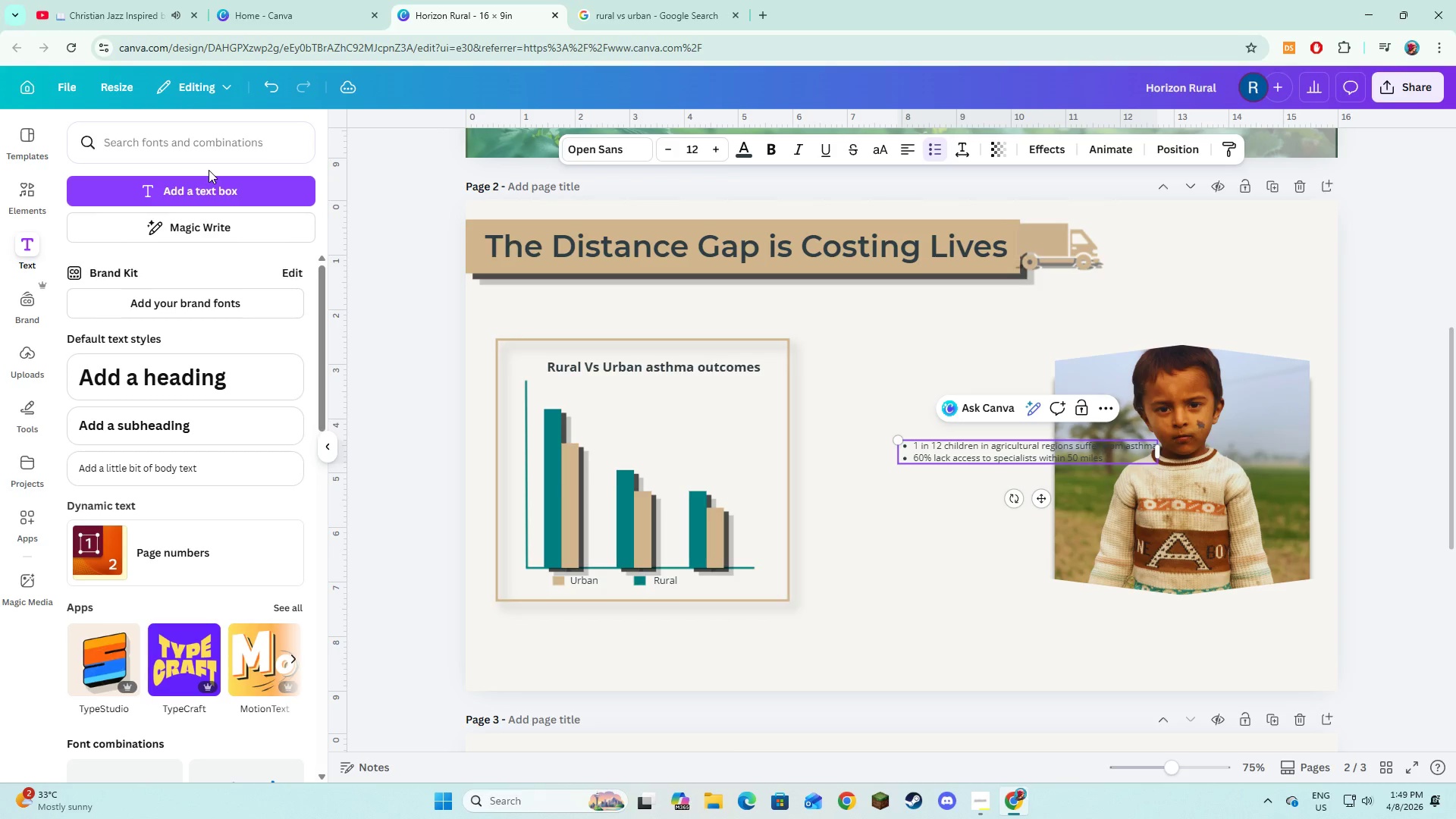 
key(Enter)
 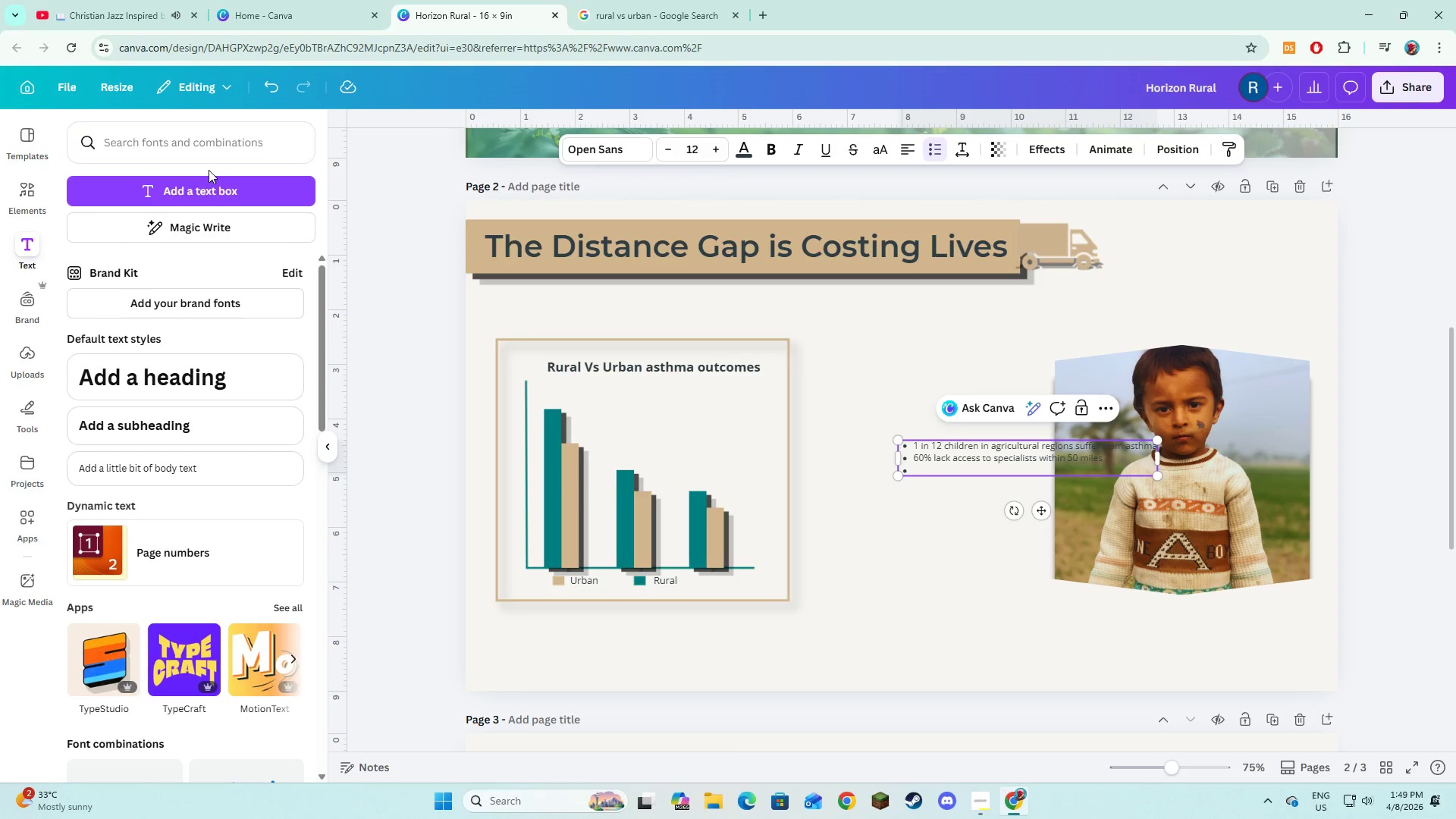 
type(Delayed treatment leads to 2x ER visits)
 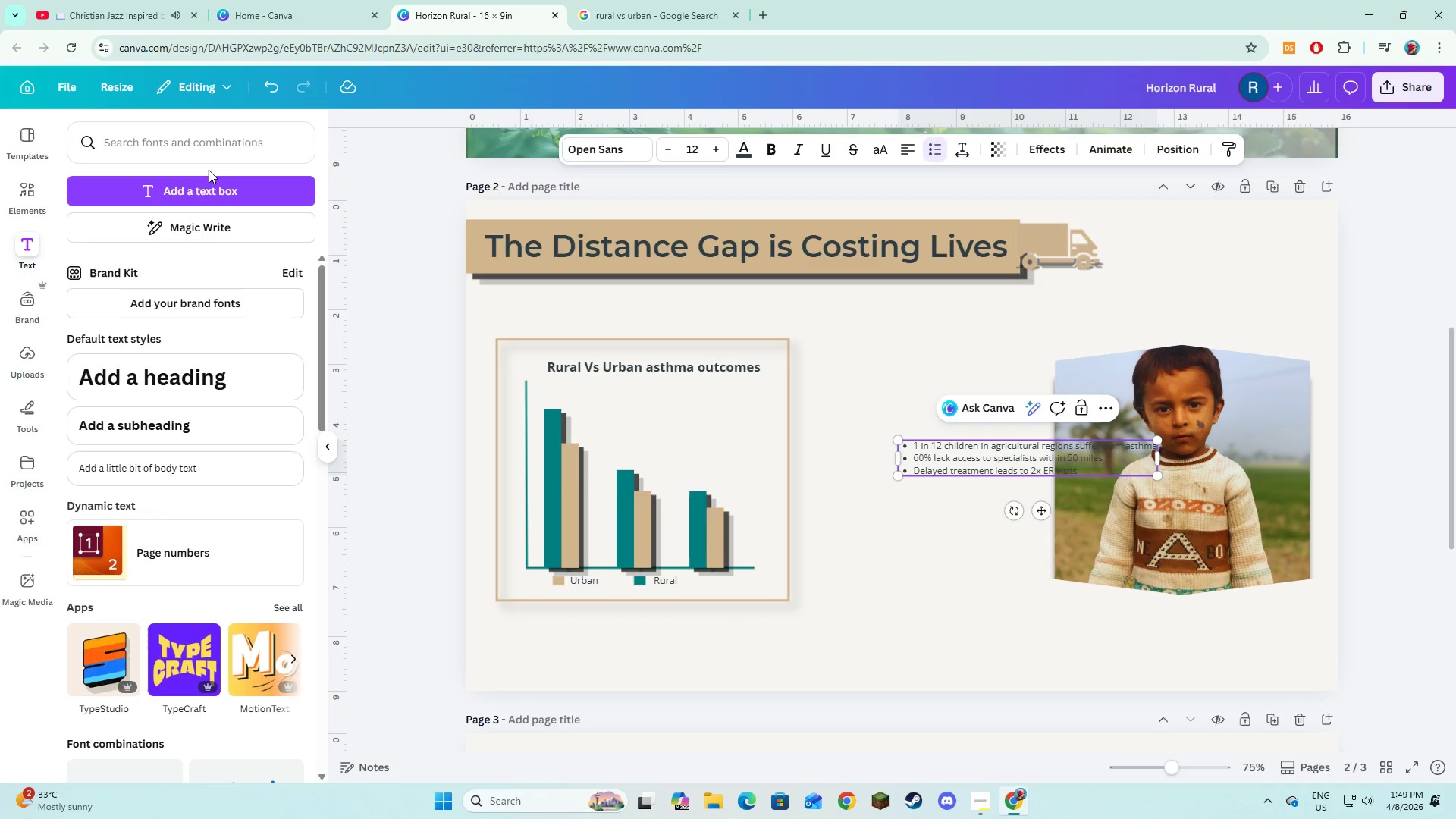 
key(Control+A)
 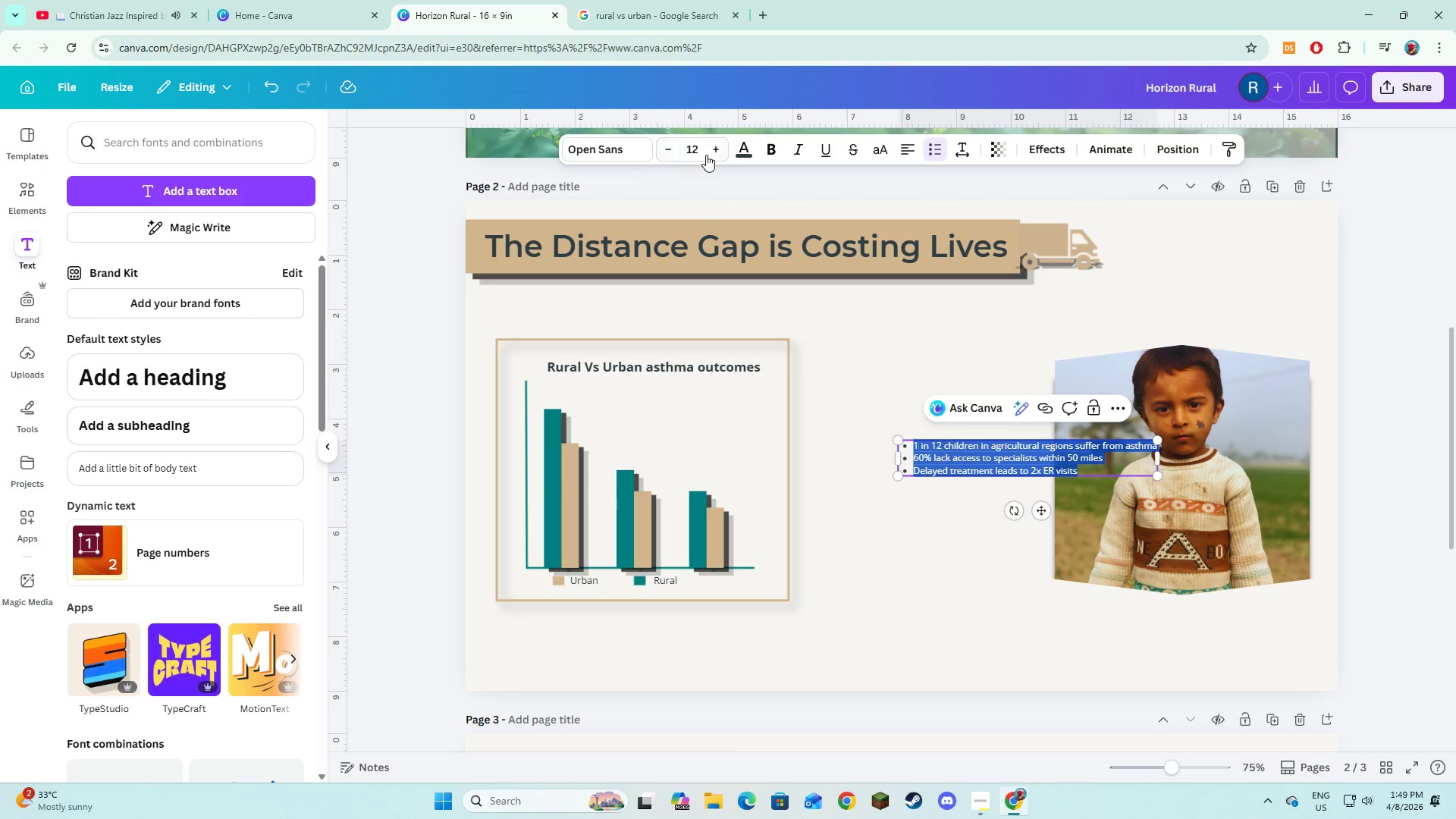 
double_click([709, 155])
 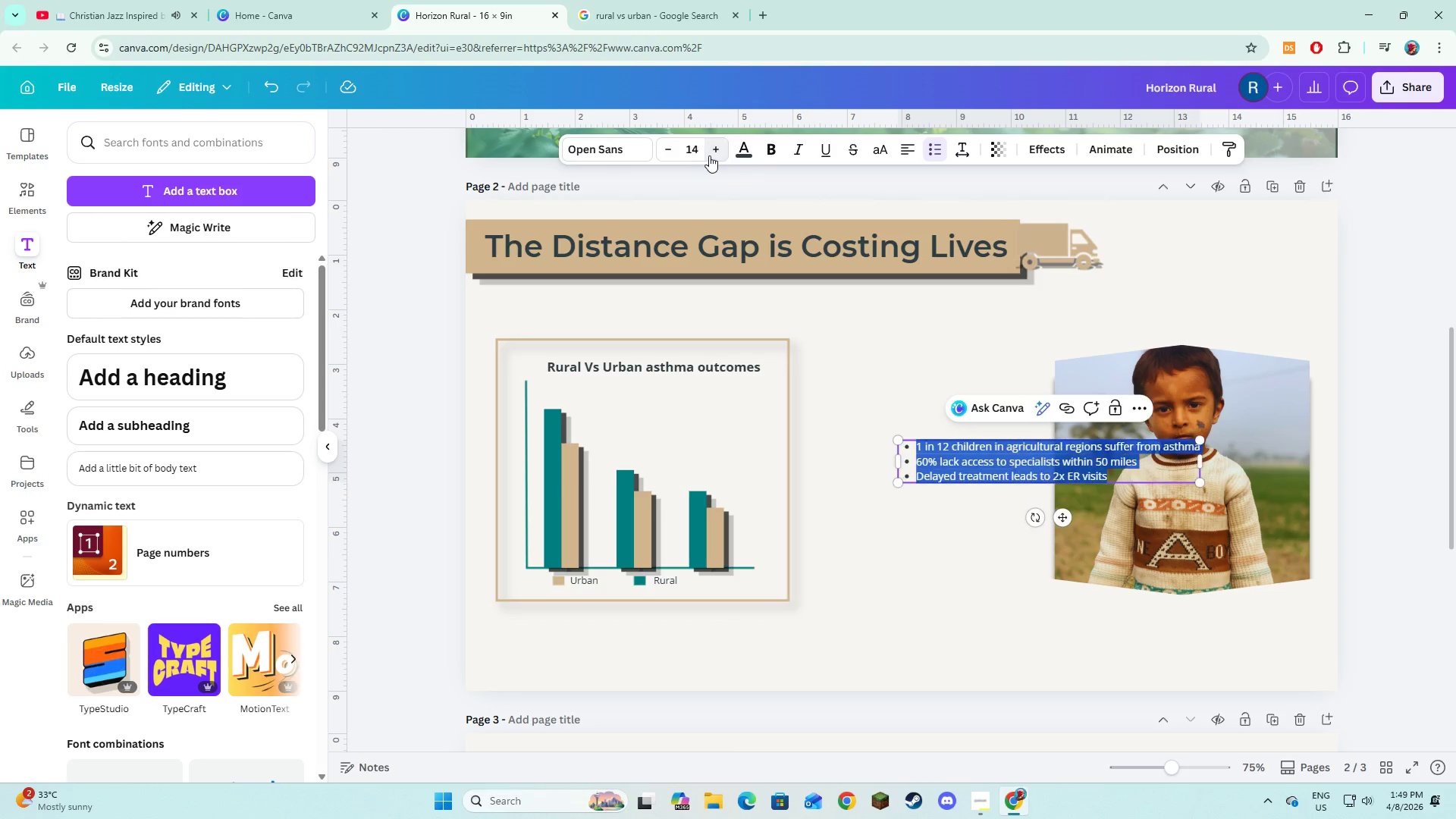 
triple_click([709, 155])
 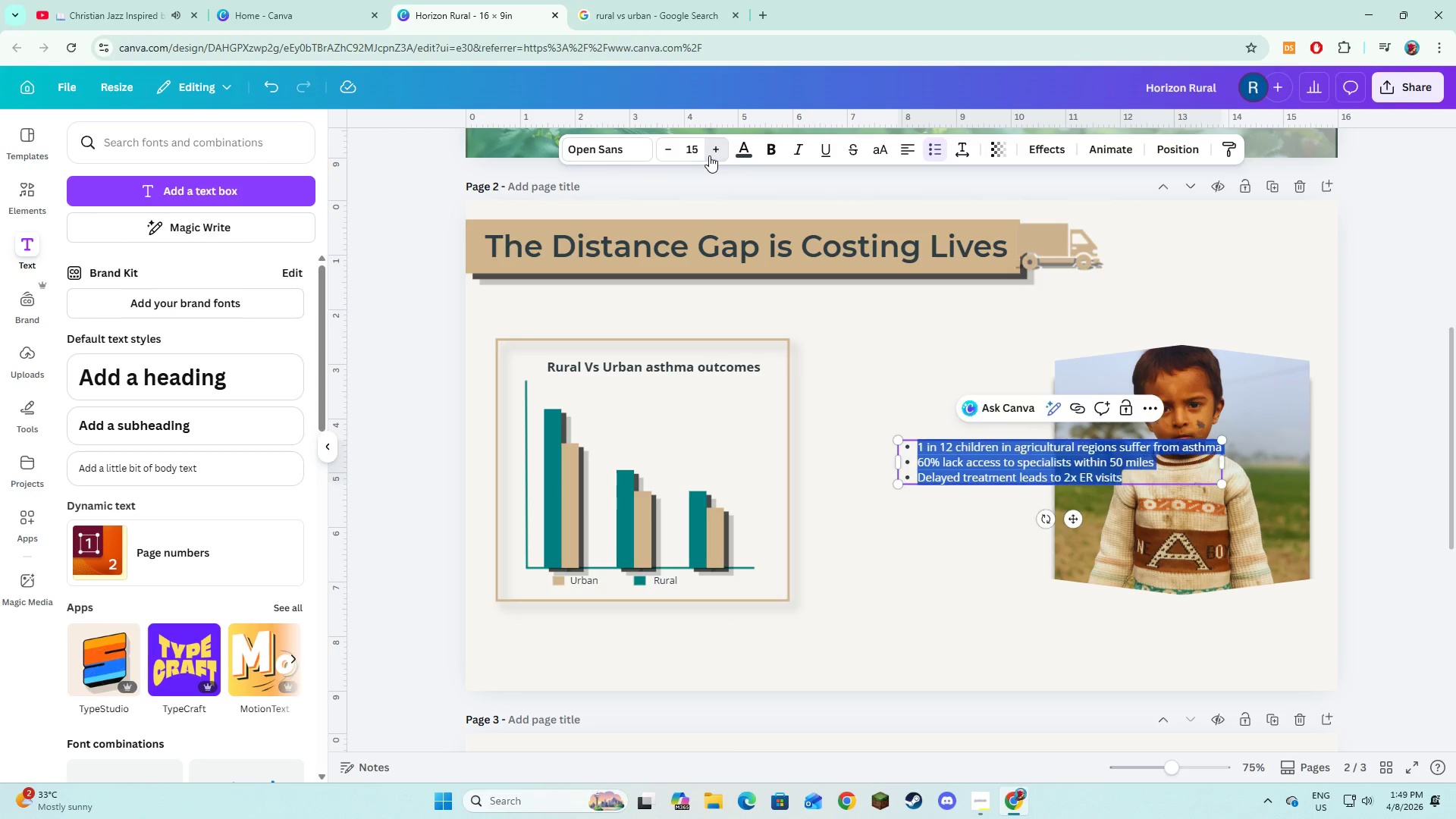 
triple_click([709, 155])
 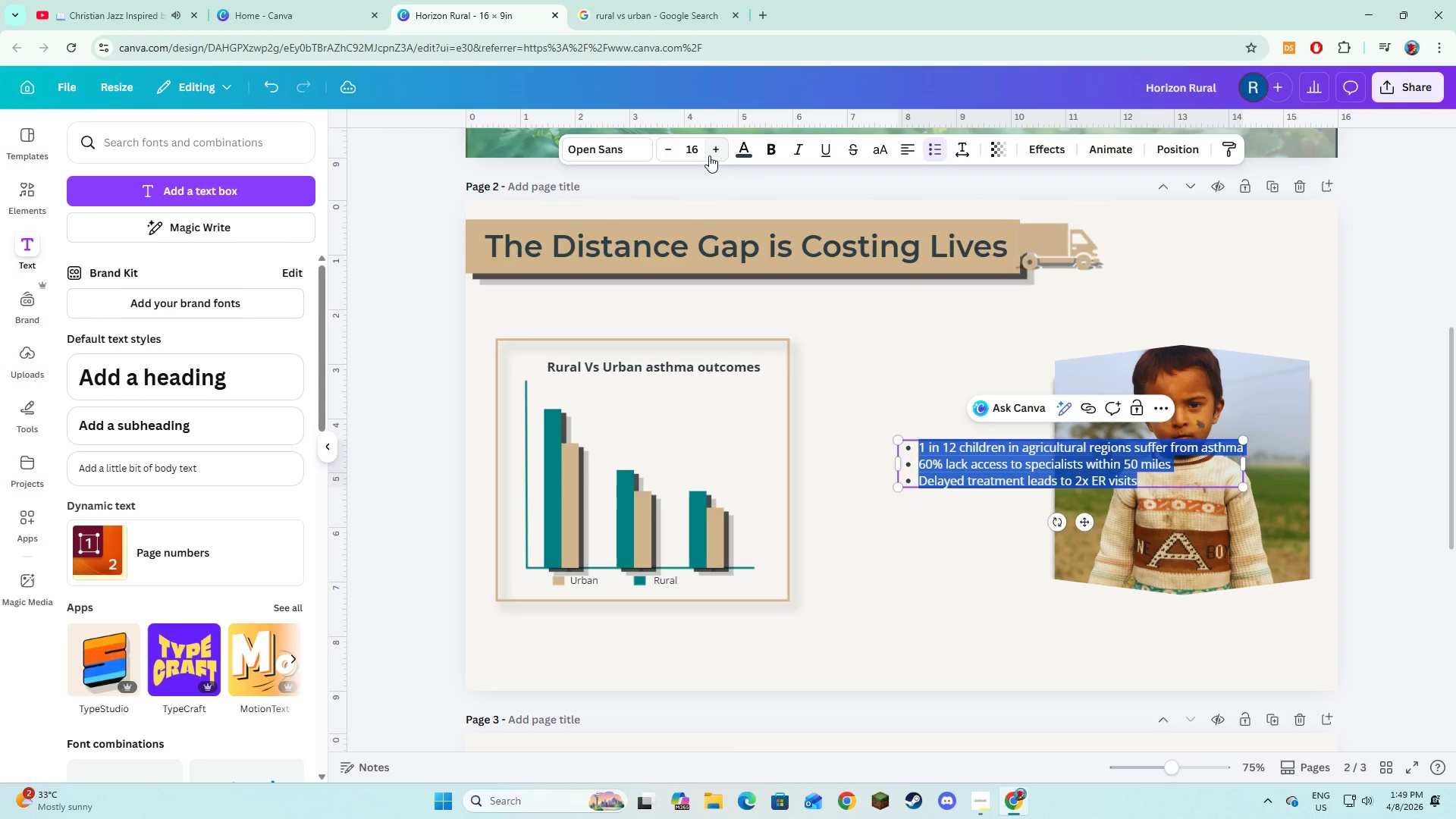 
double_click([709, 155])
 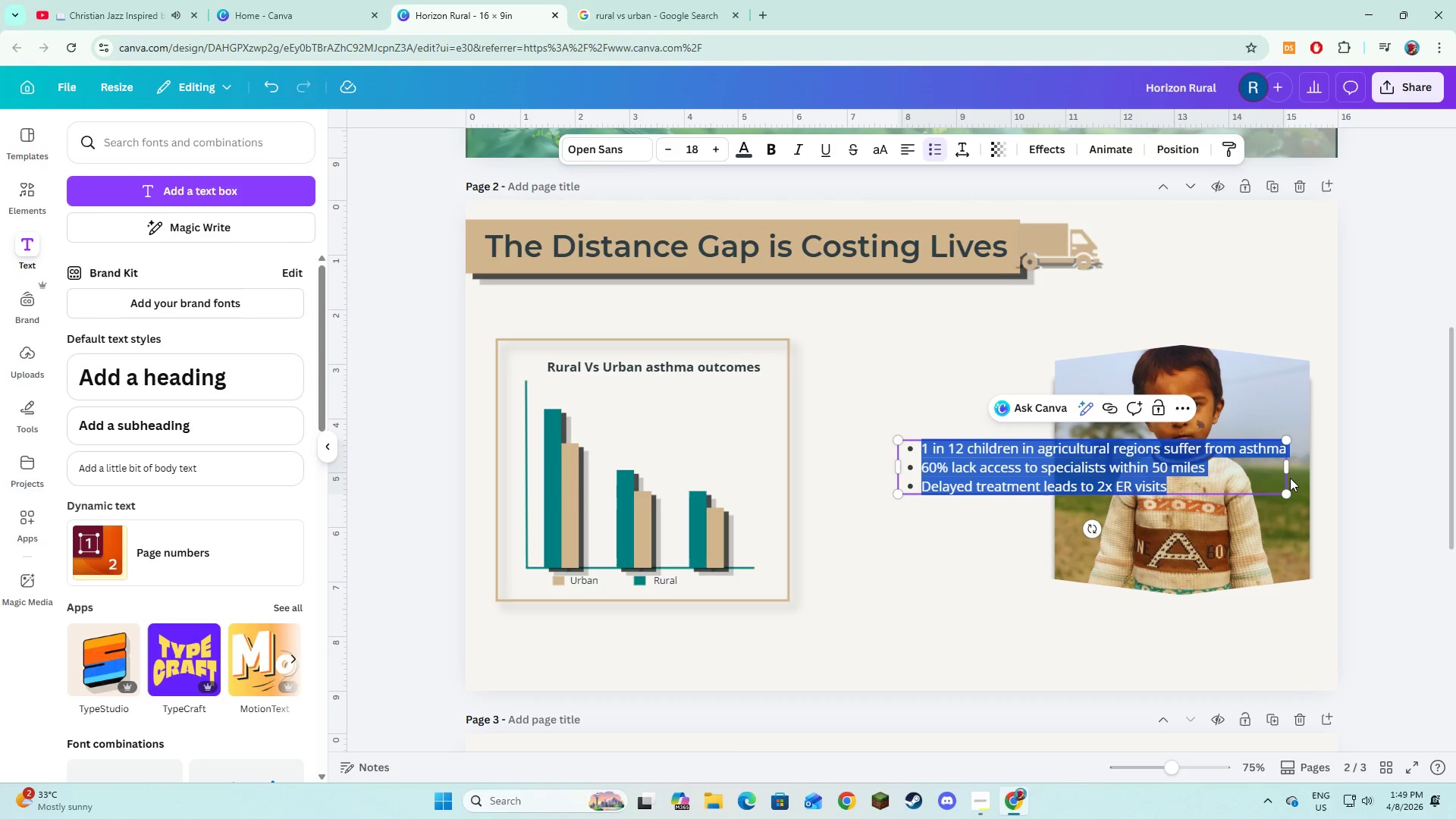 
left_click_drag(start_coordinate=[1290, 470], to_coordinate=[1056, 509])
 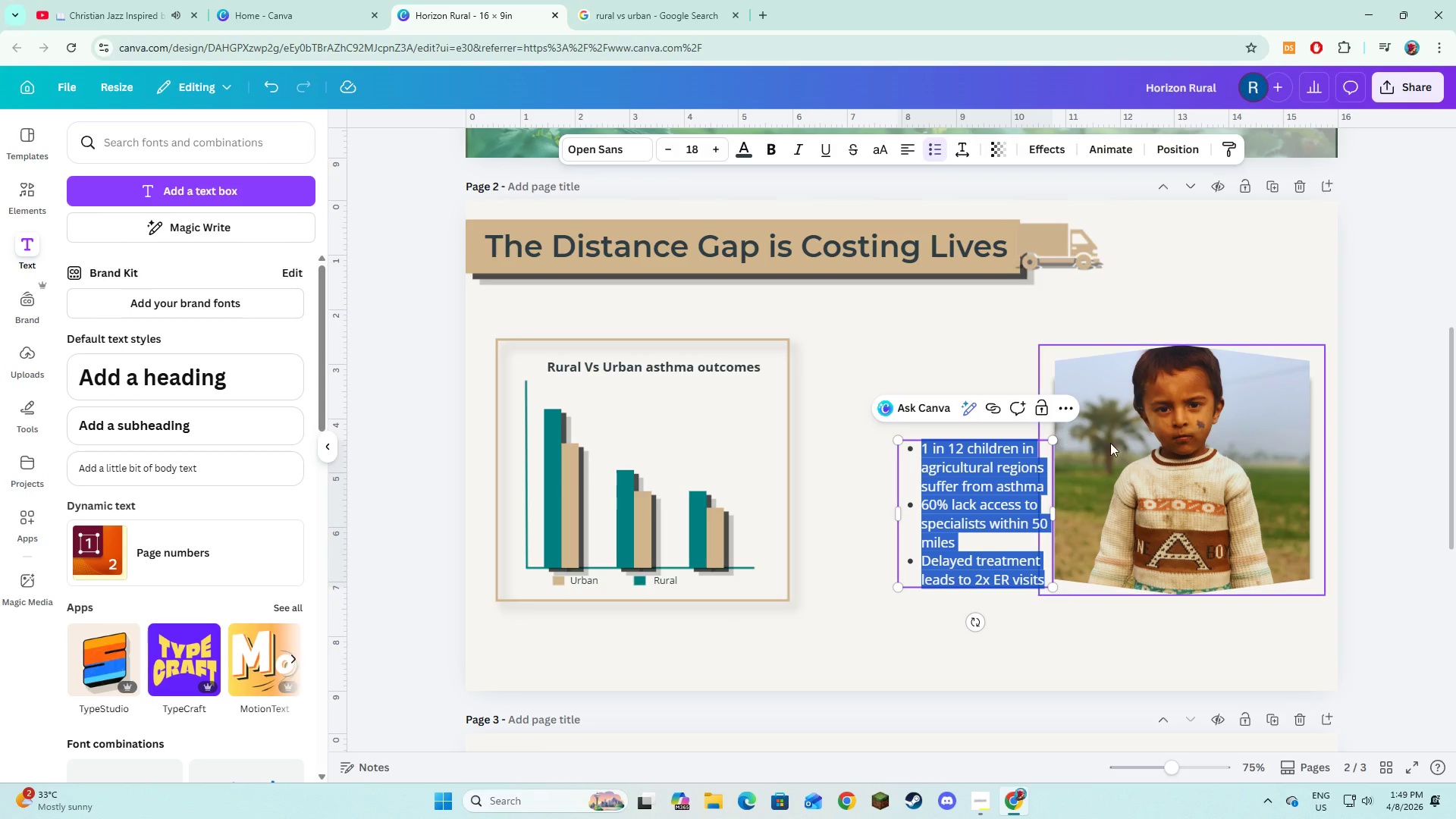 
left_click_drag(start_coordinate=[996, 520], to_coordinate=[957, 498])
 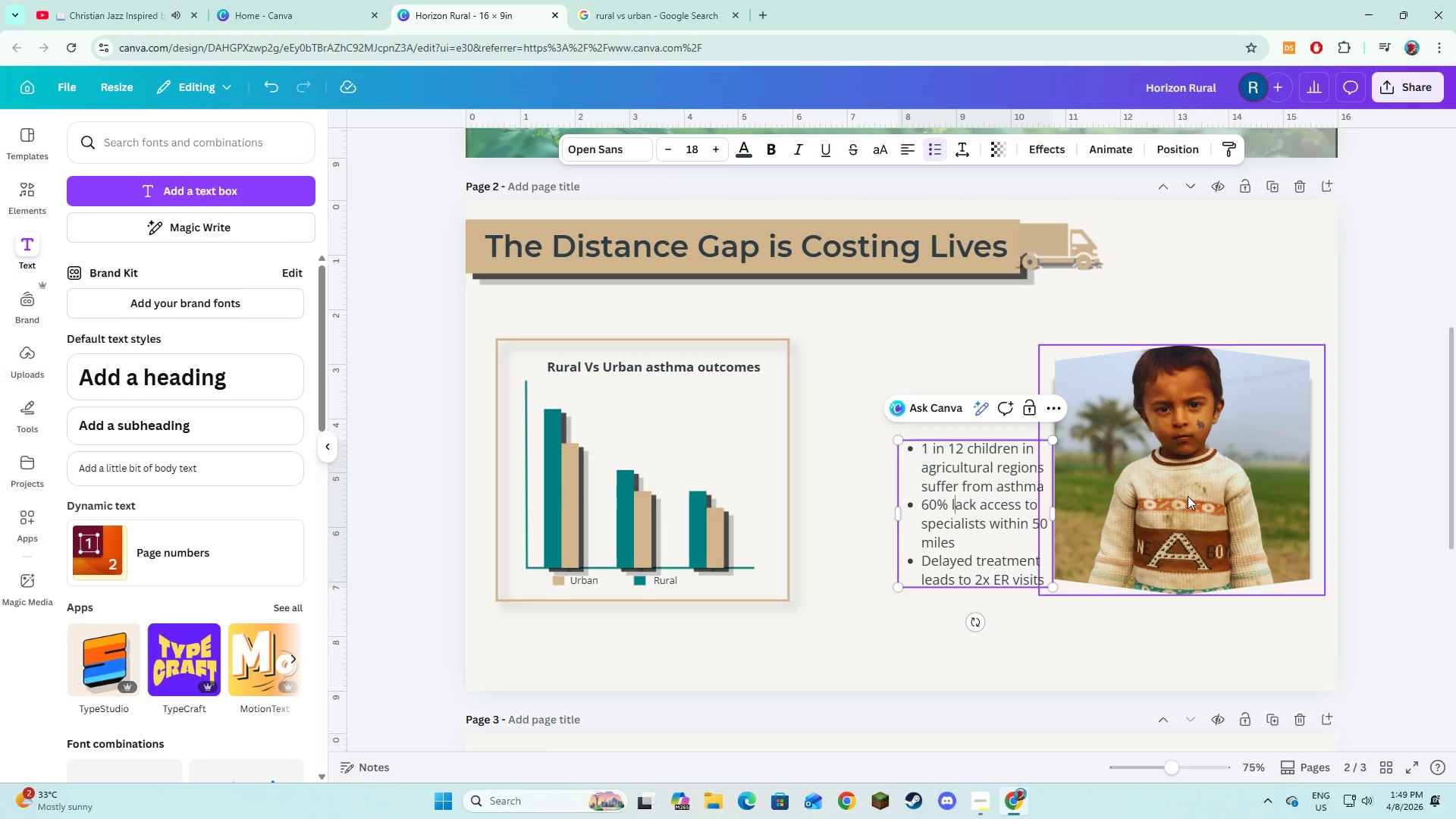 
left_click([1191, 496])
 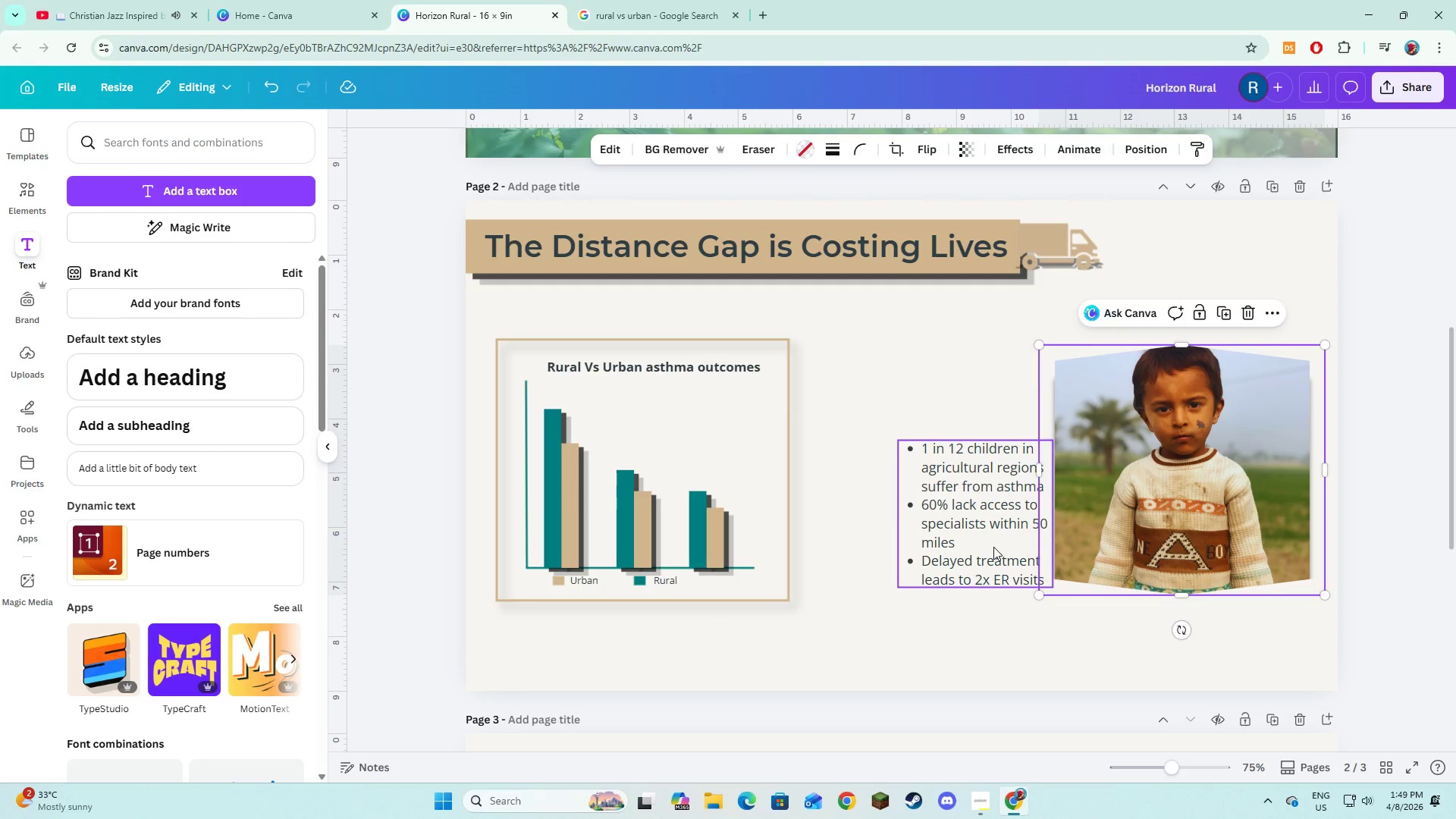 
left_click([993, 547])
 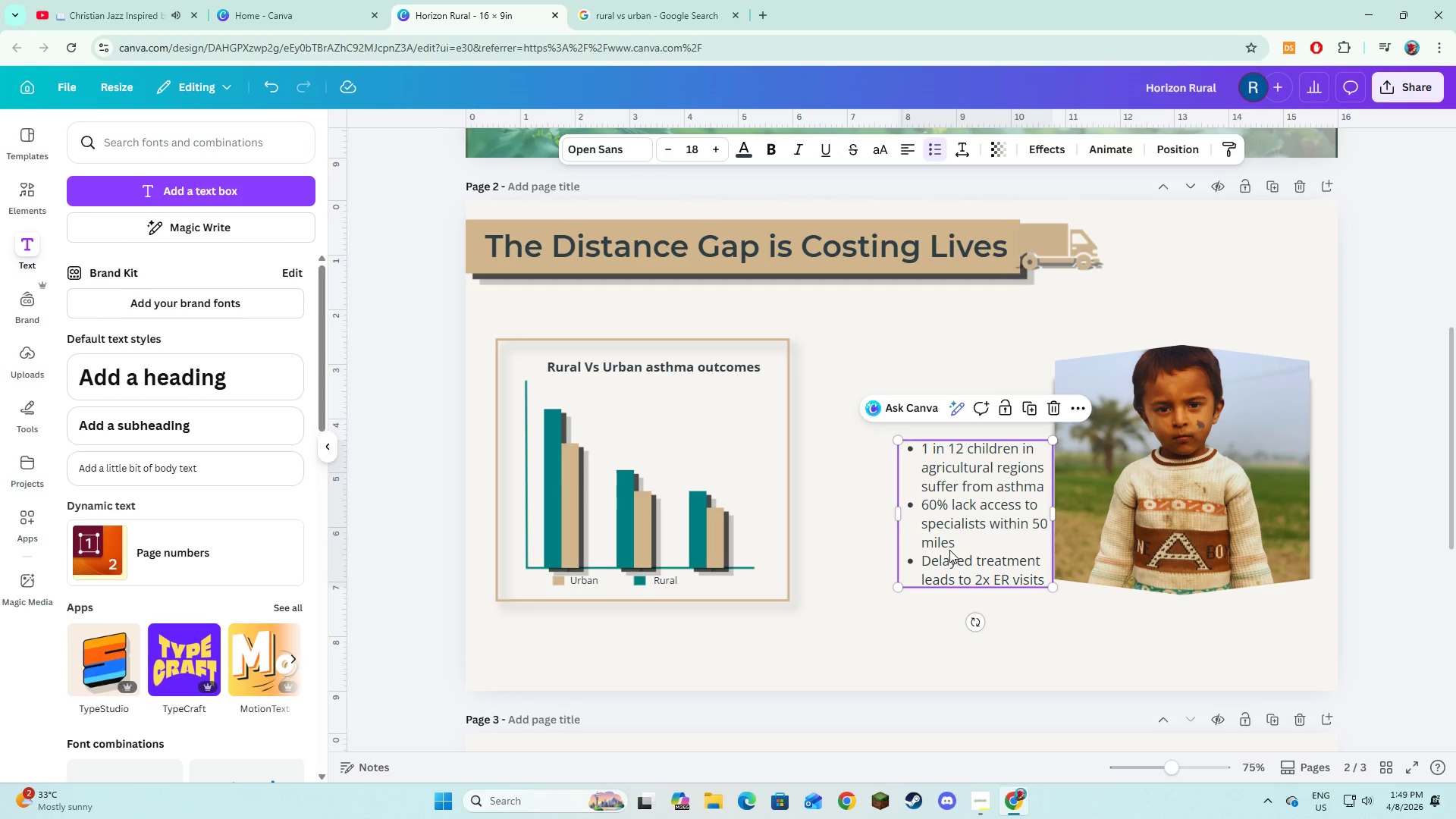 
left_click_drag(start_coordinate=[952, 551], to_coordinate=[861, 484])
 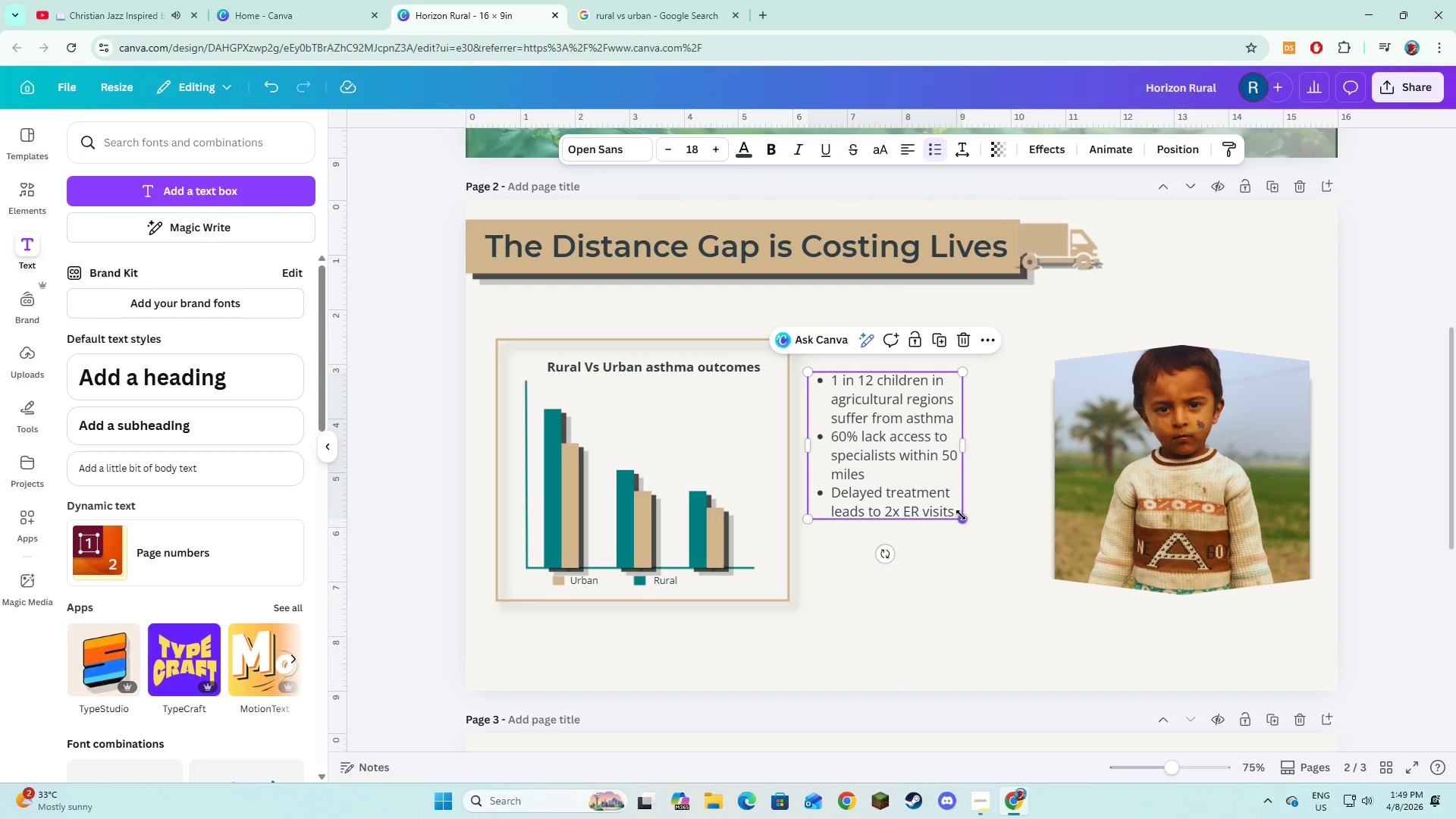 
left_click_drag(start_coordinate=[961, 515], to_coordinate=[1010, 603])
 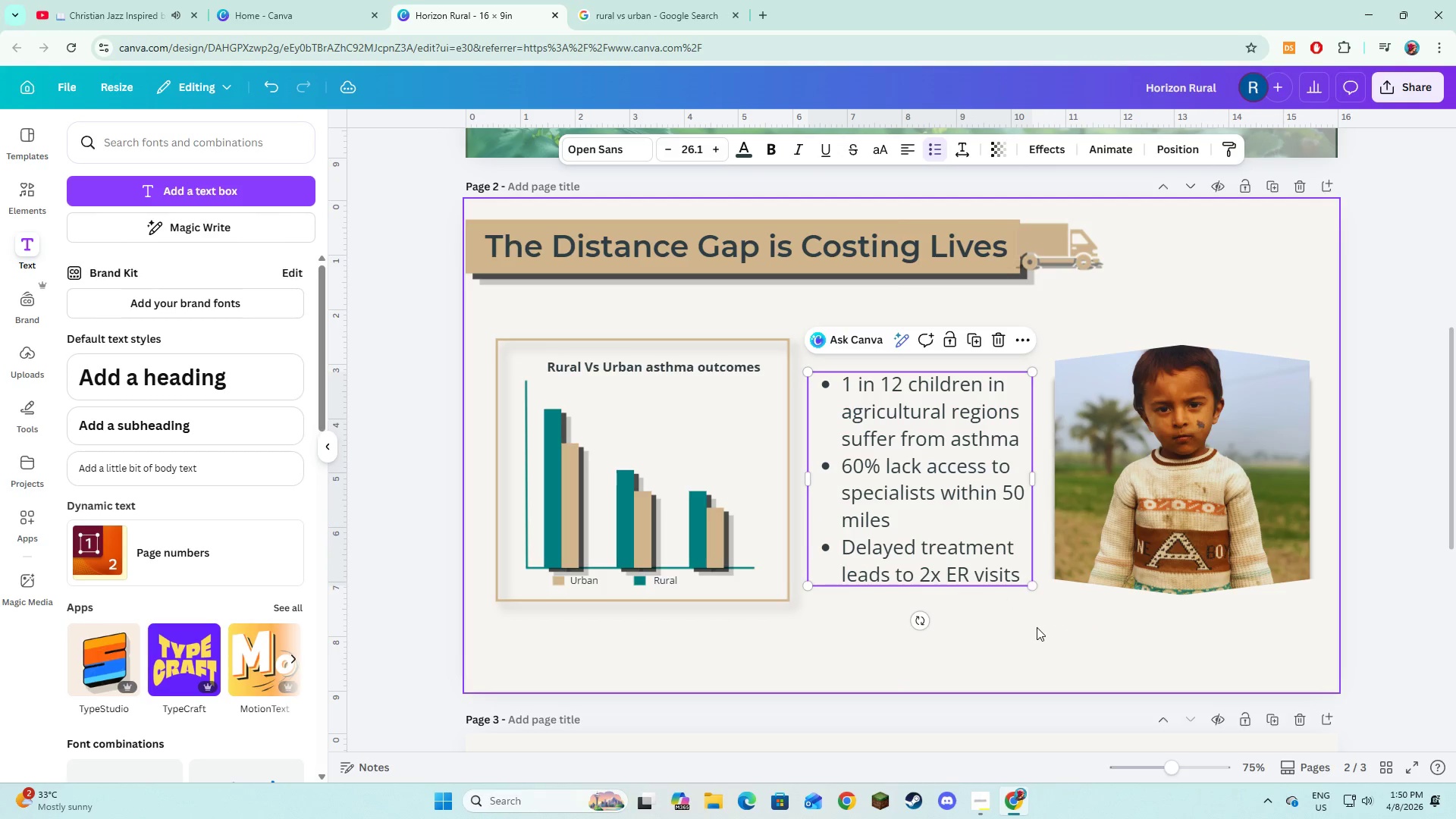 
left_click([1037, 627])
 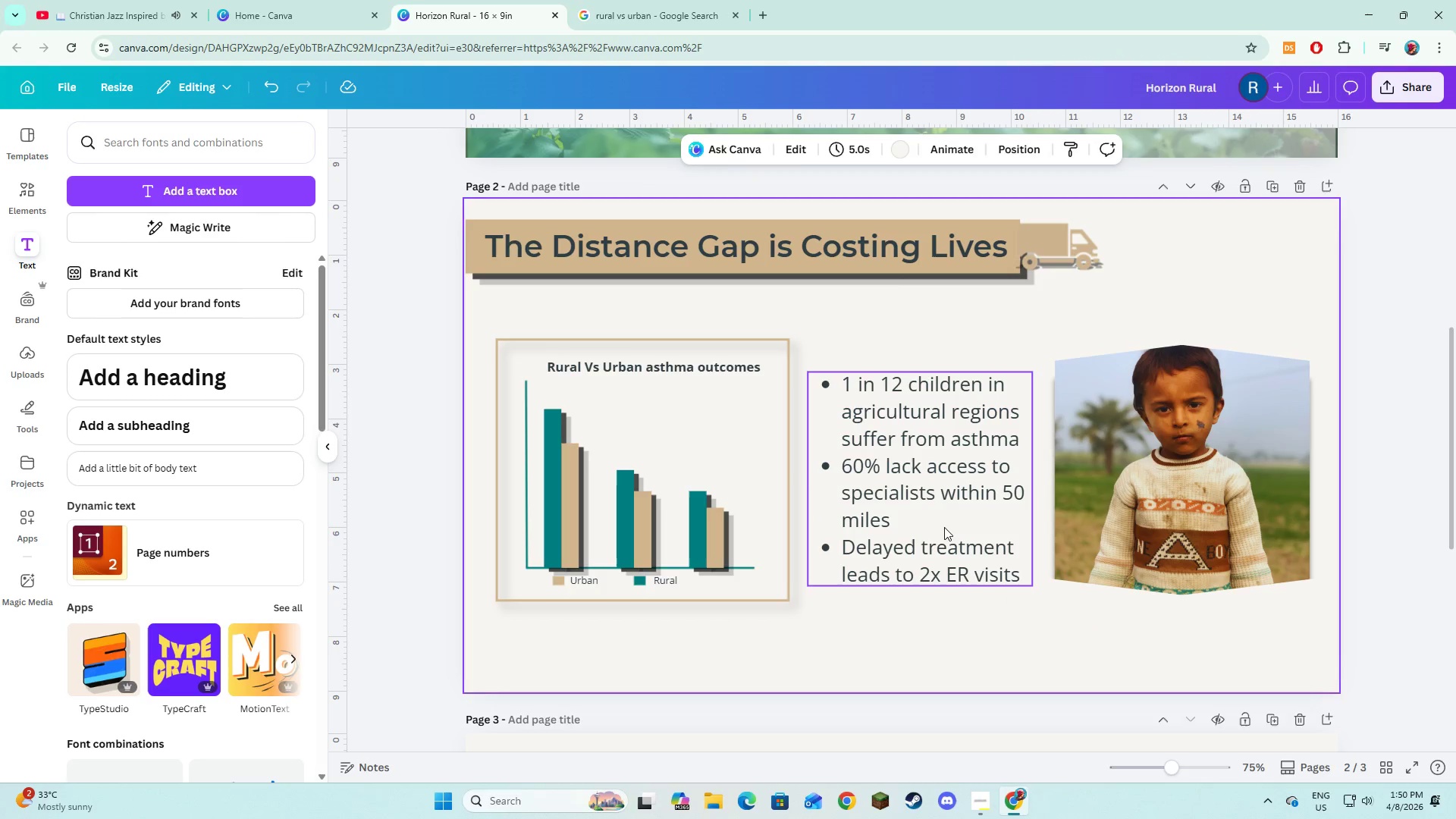 
left_click([944, 527])
 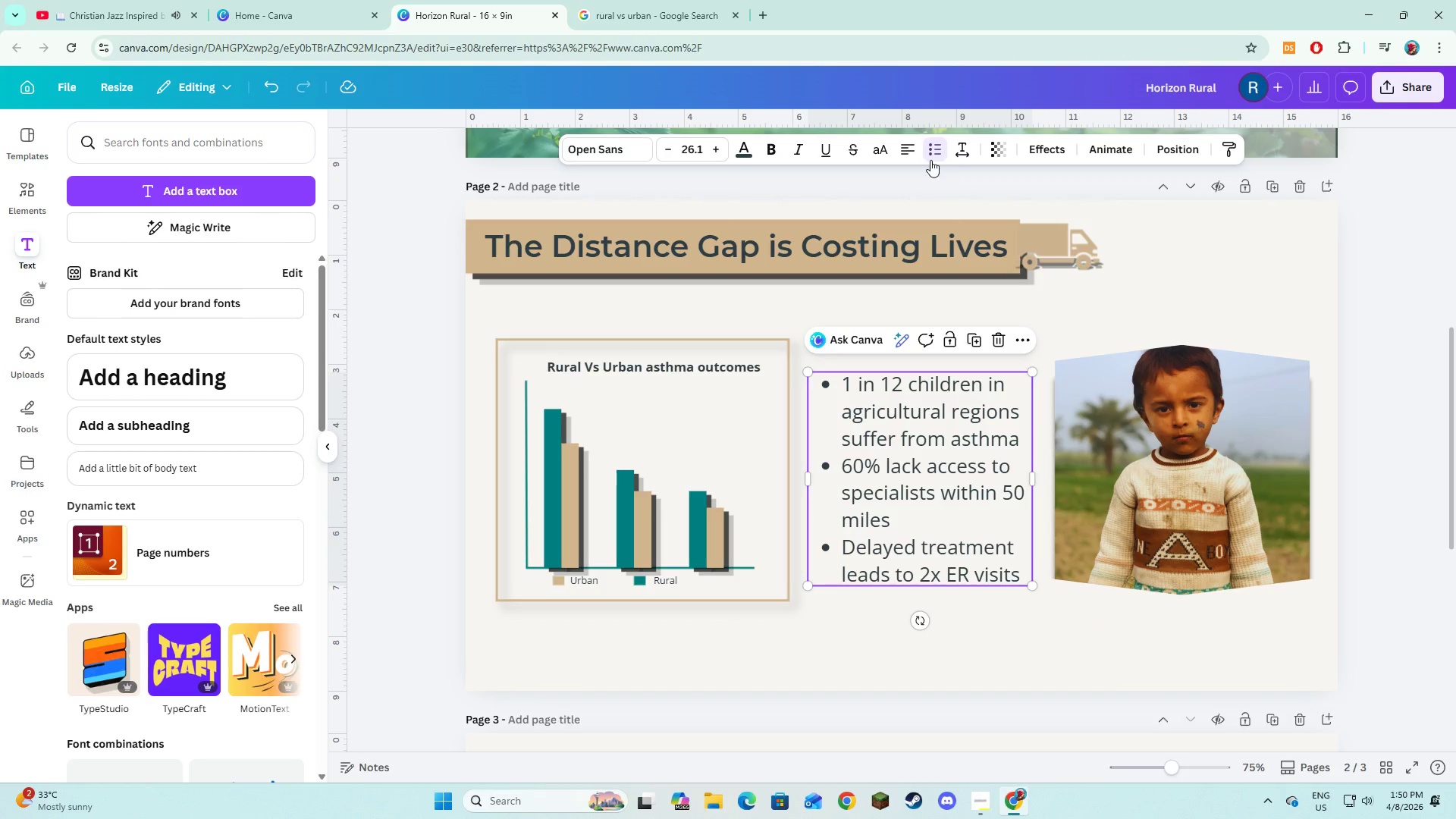 
left_click([907, 152])
 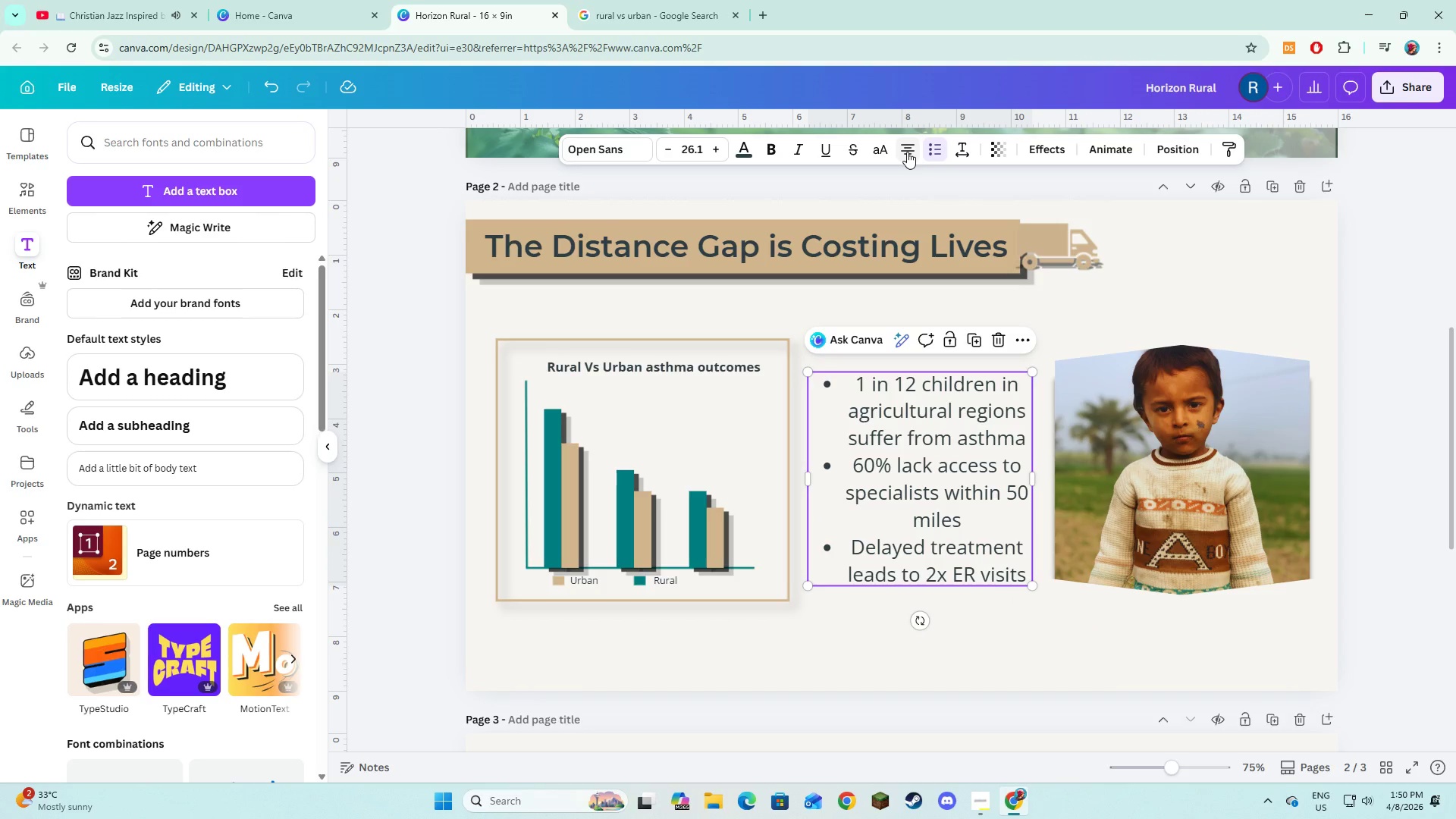 
left_click([907, 152])
 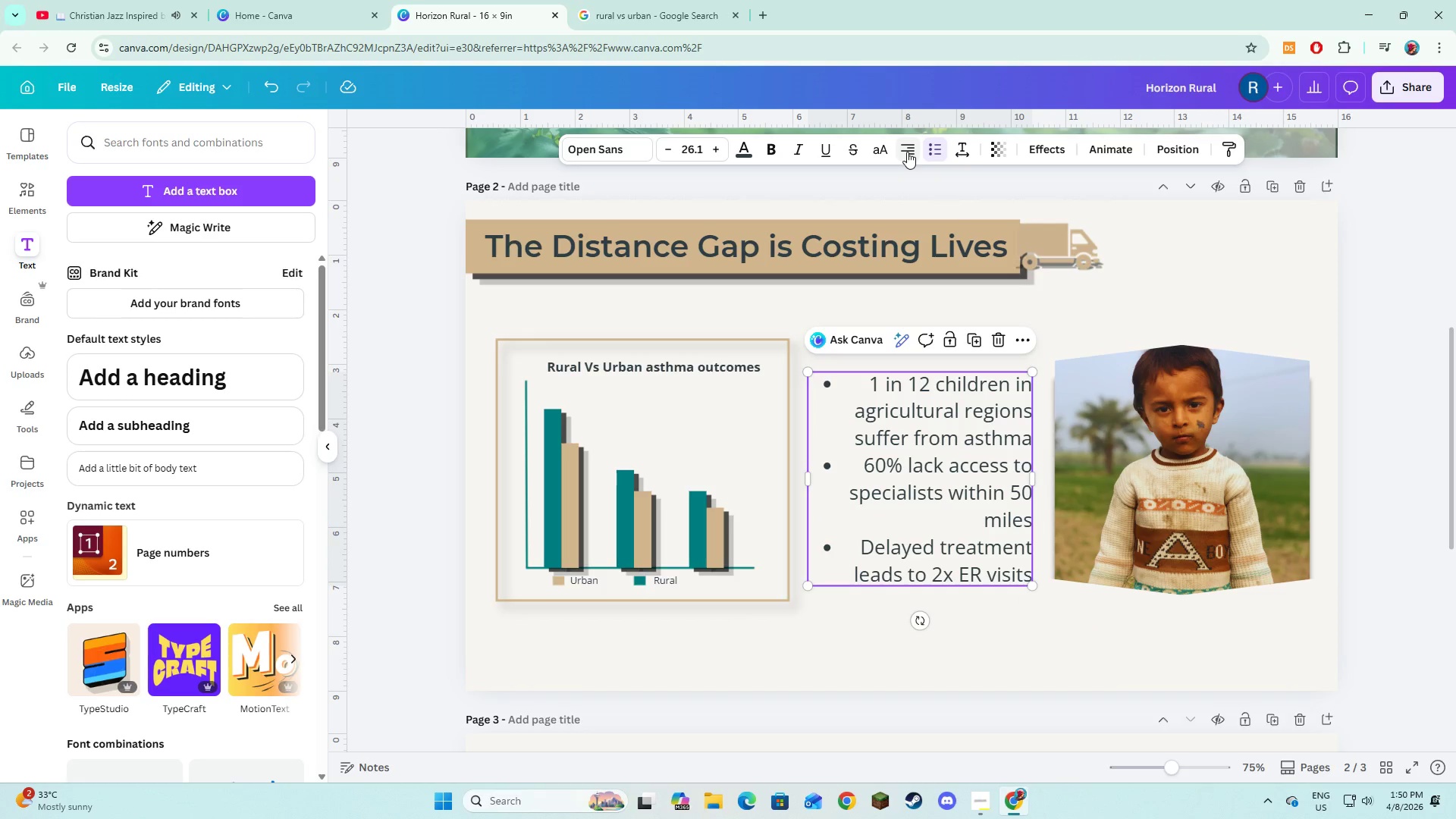 
left_click([907, 152])
 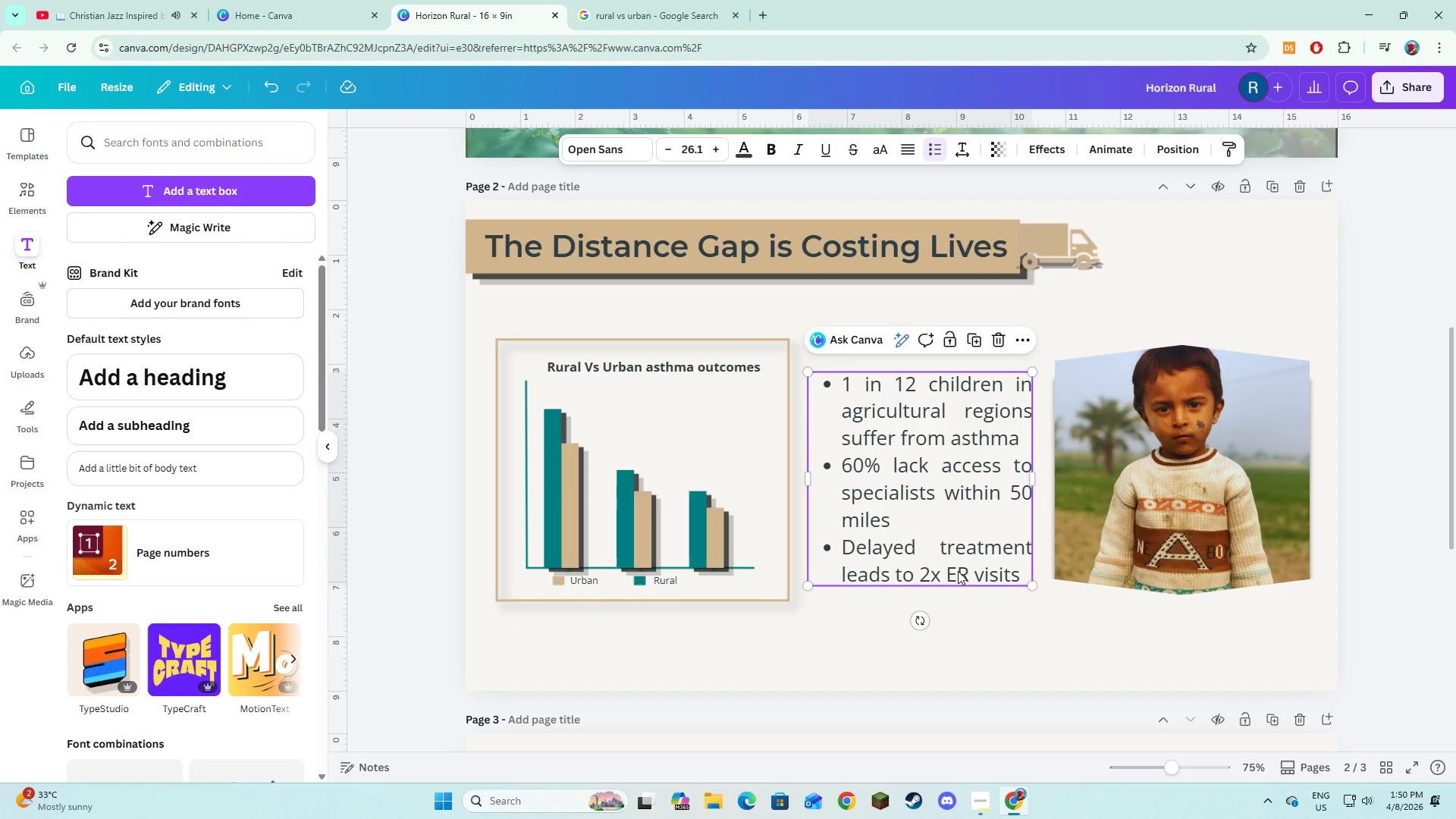 
left_click([981, 622])
 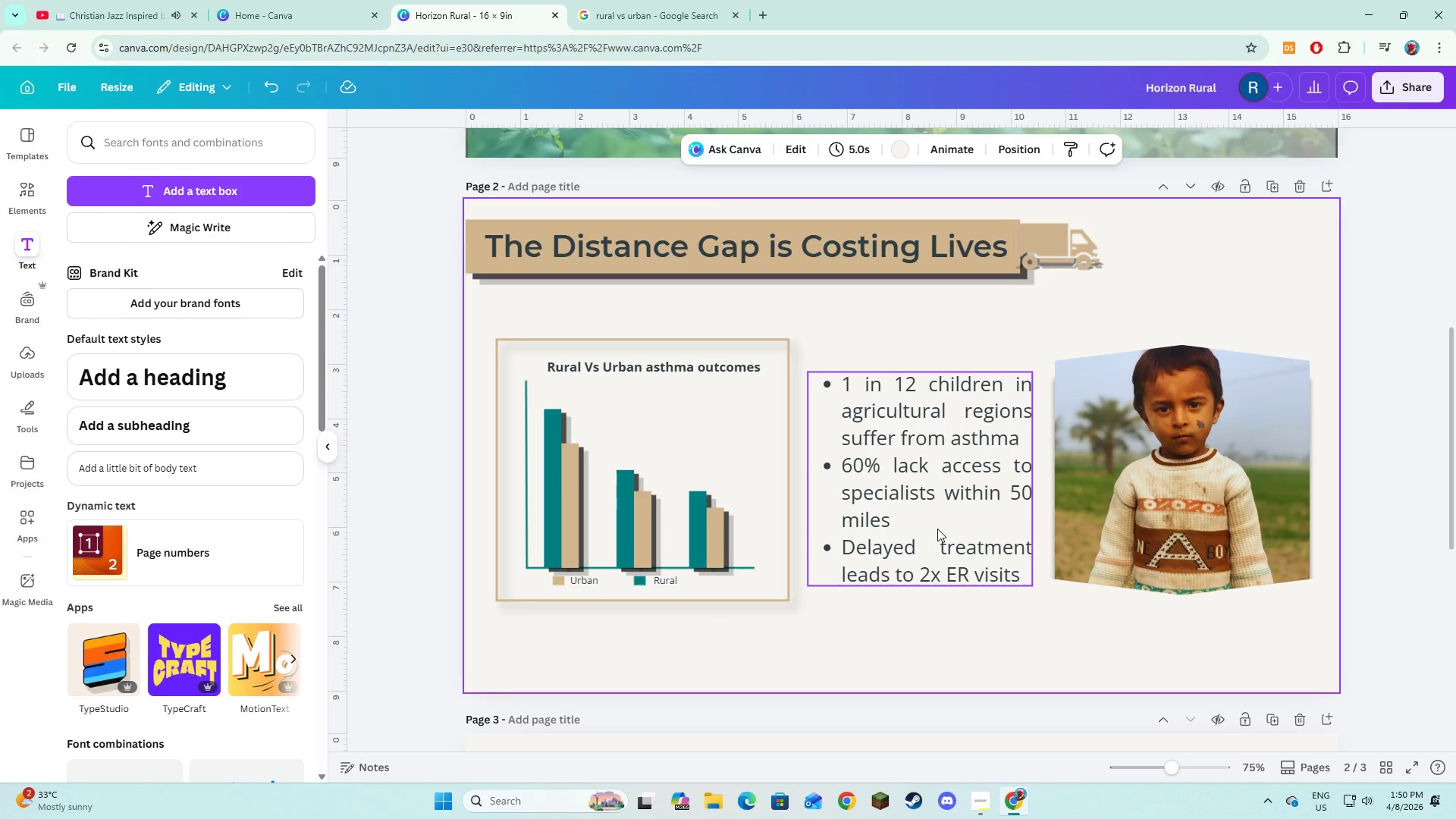 
left_click_drag(start_coordinate=[937, 529], to_coordinate=[934, 517])
 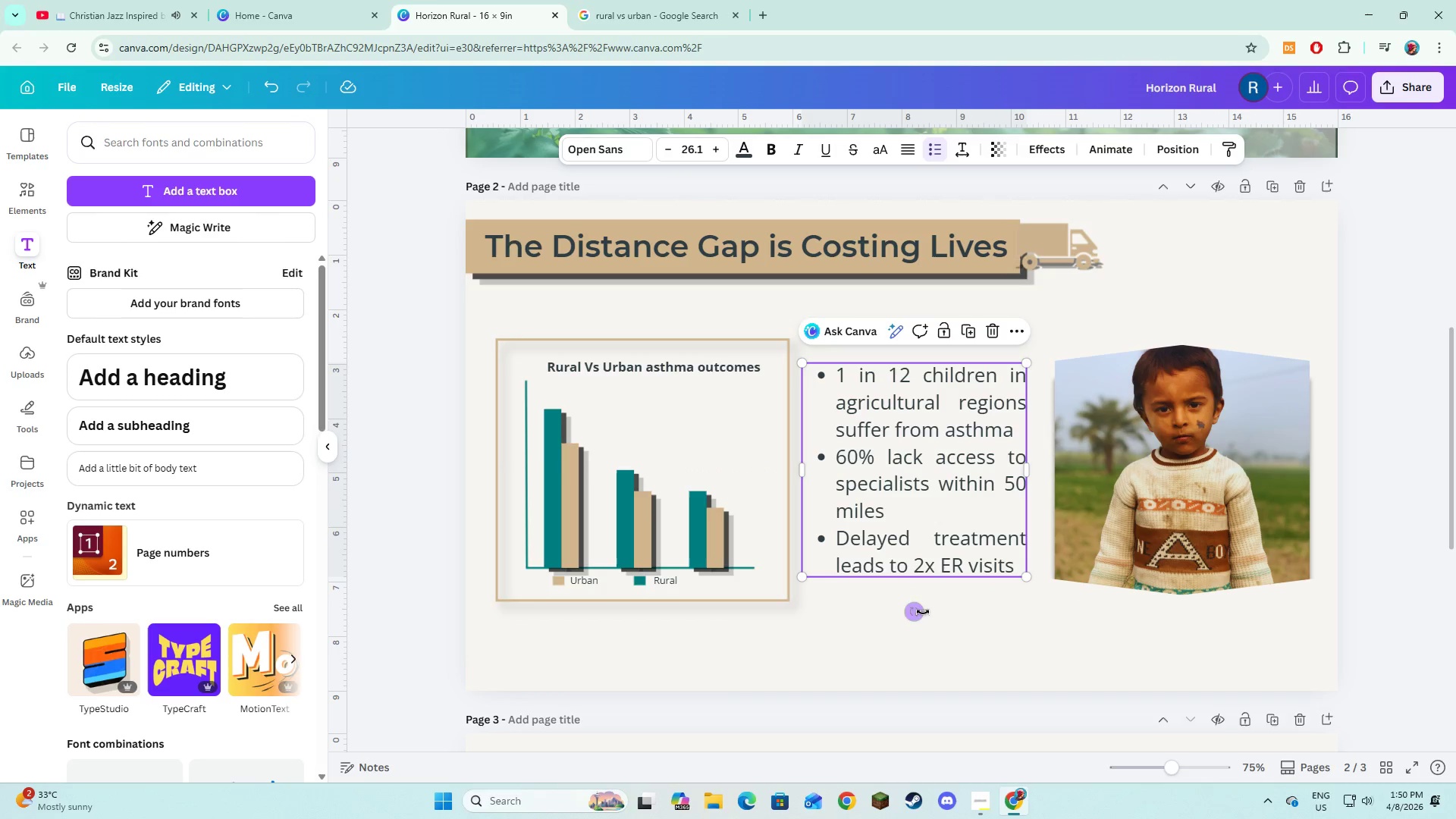 
left_click([923, 612])
 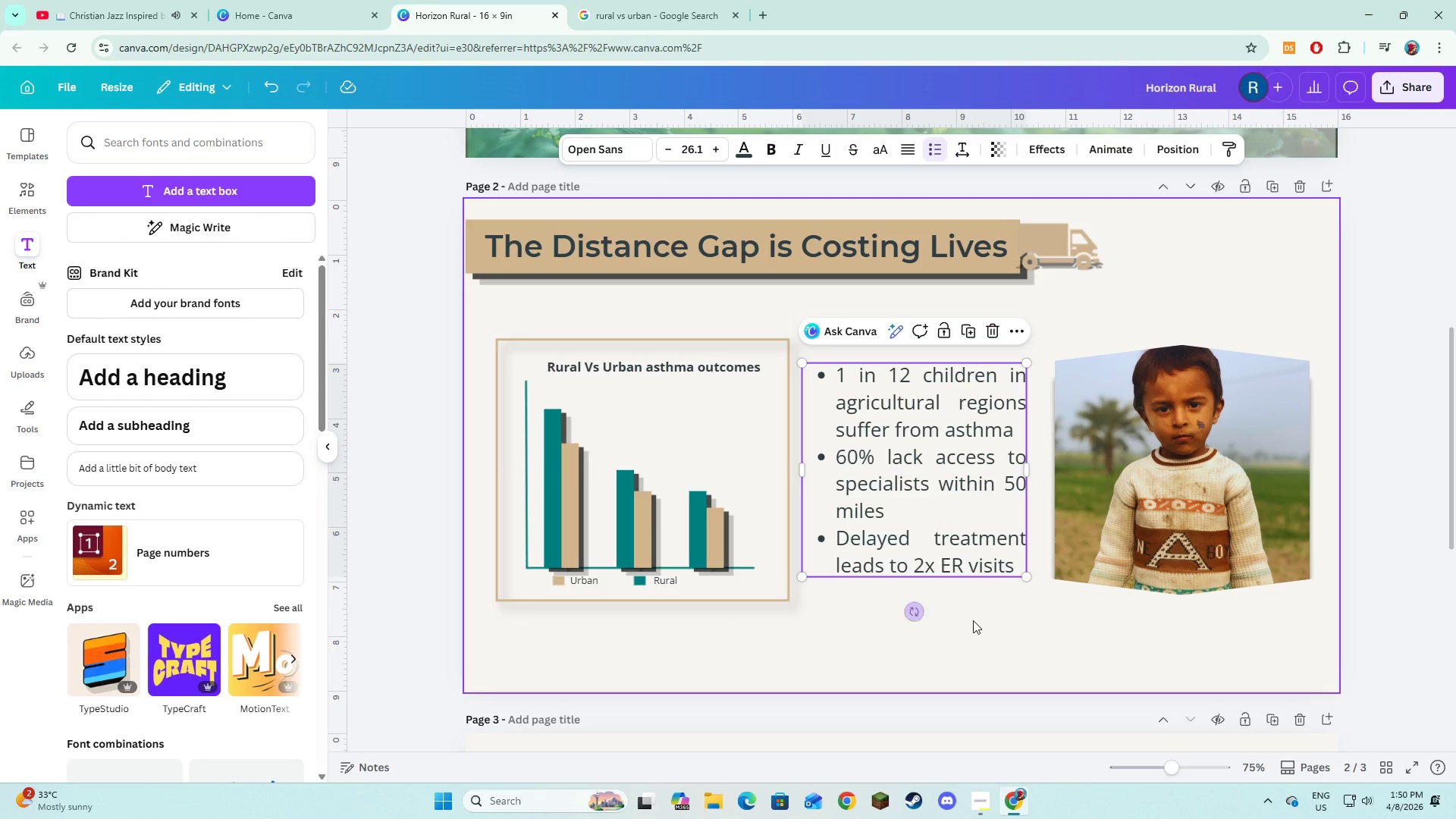 
left_click([975, 622])
 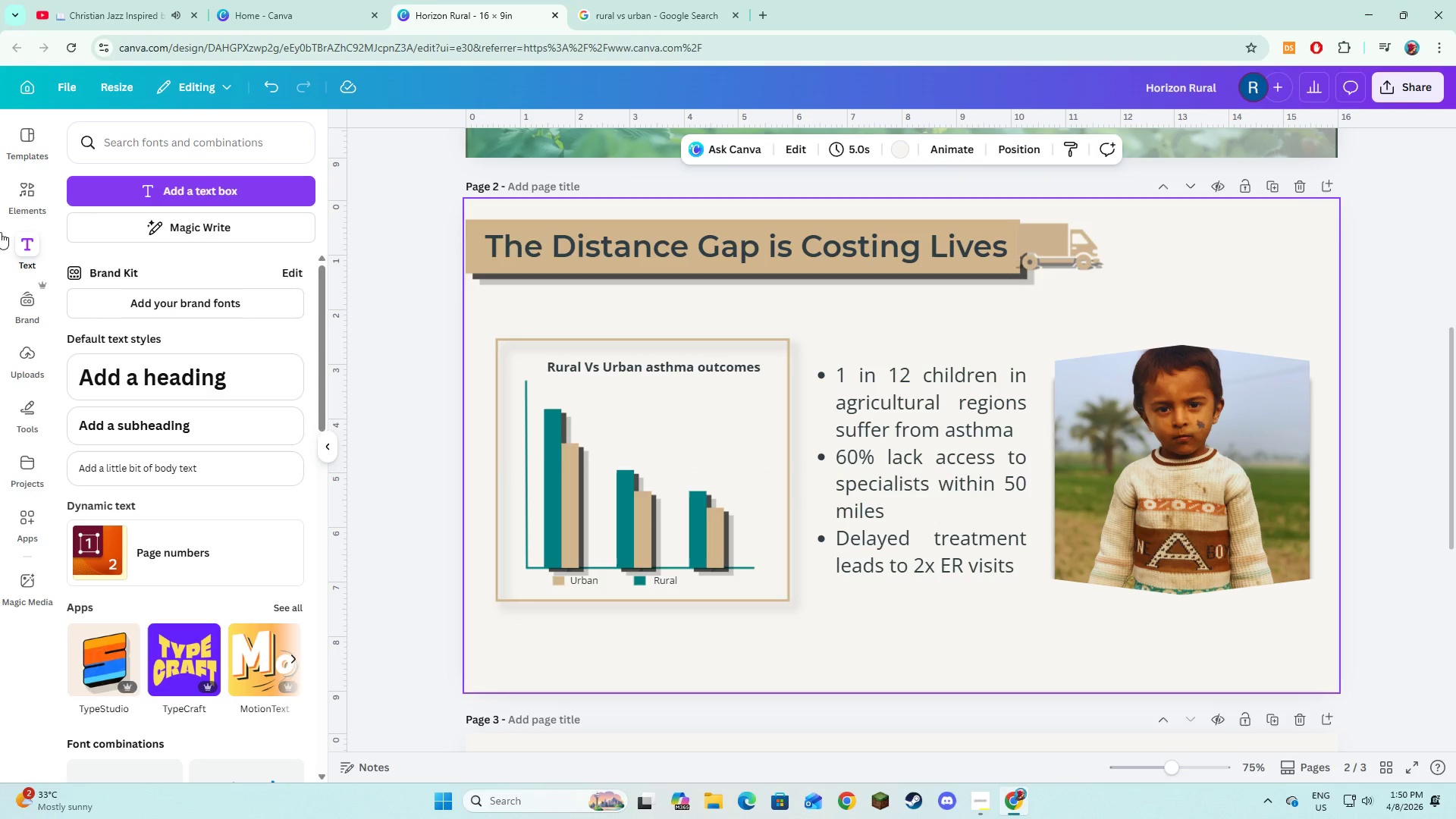 
left_click([10, 199])
 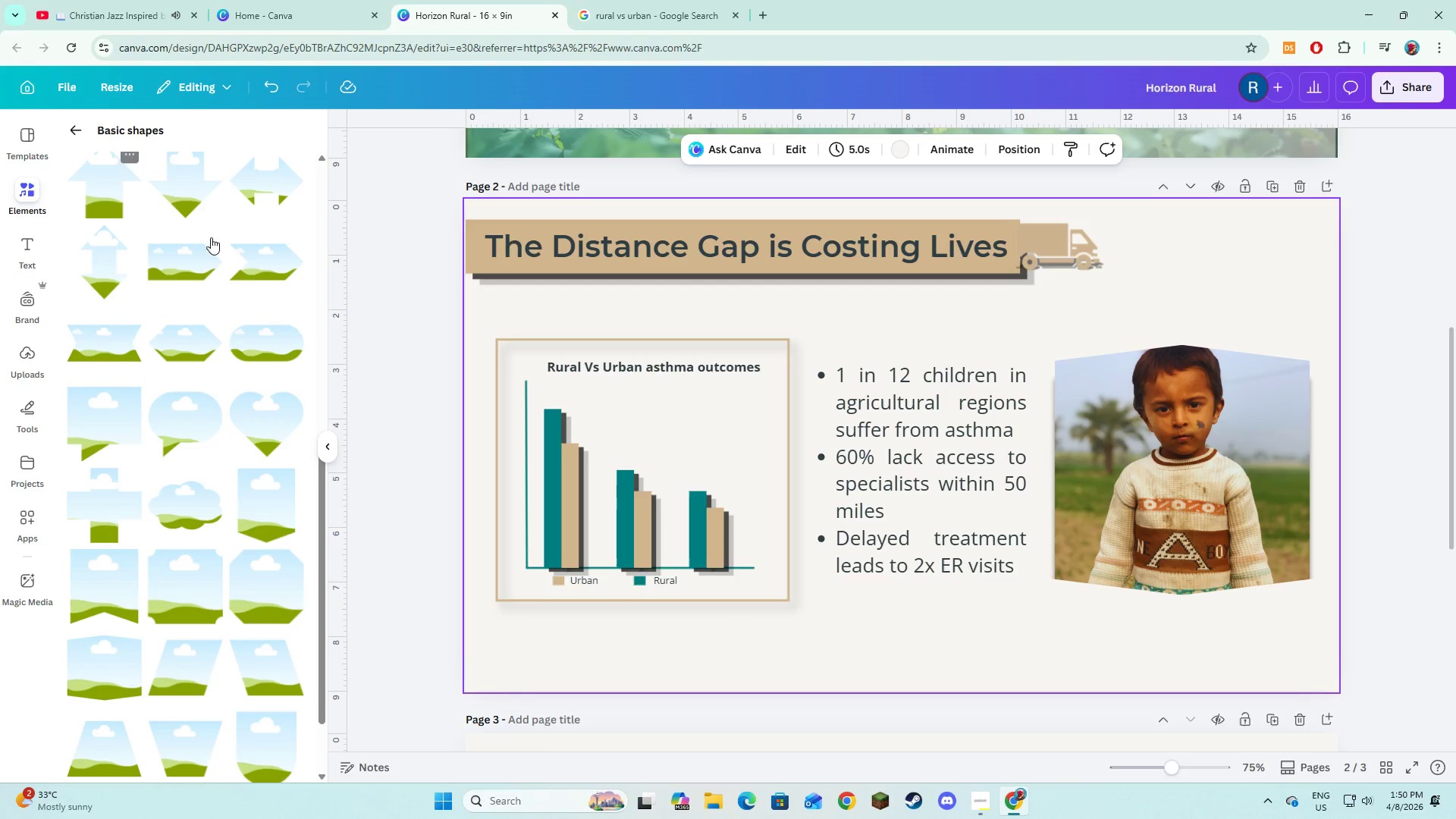 
scroll: coordinate [246, 297], scroll_direction: up, amount: 9.0
 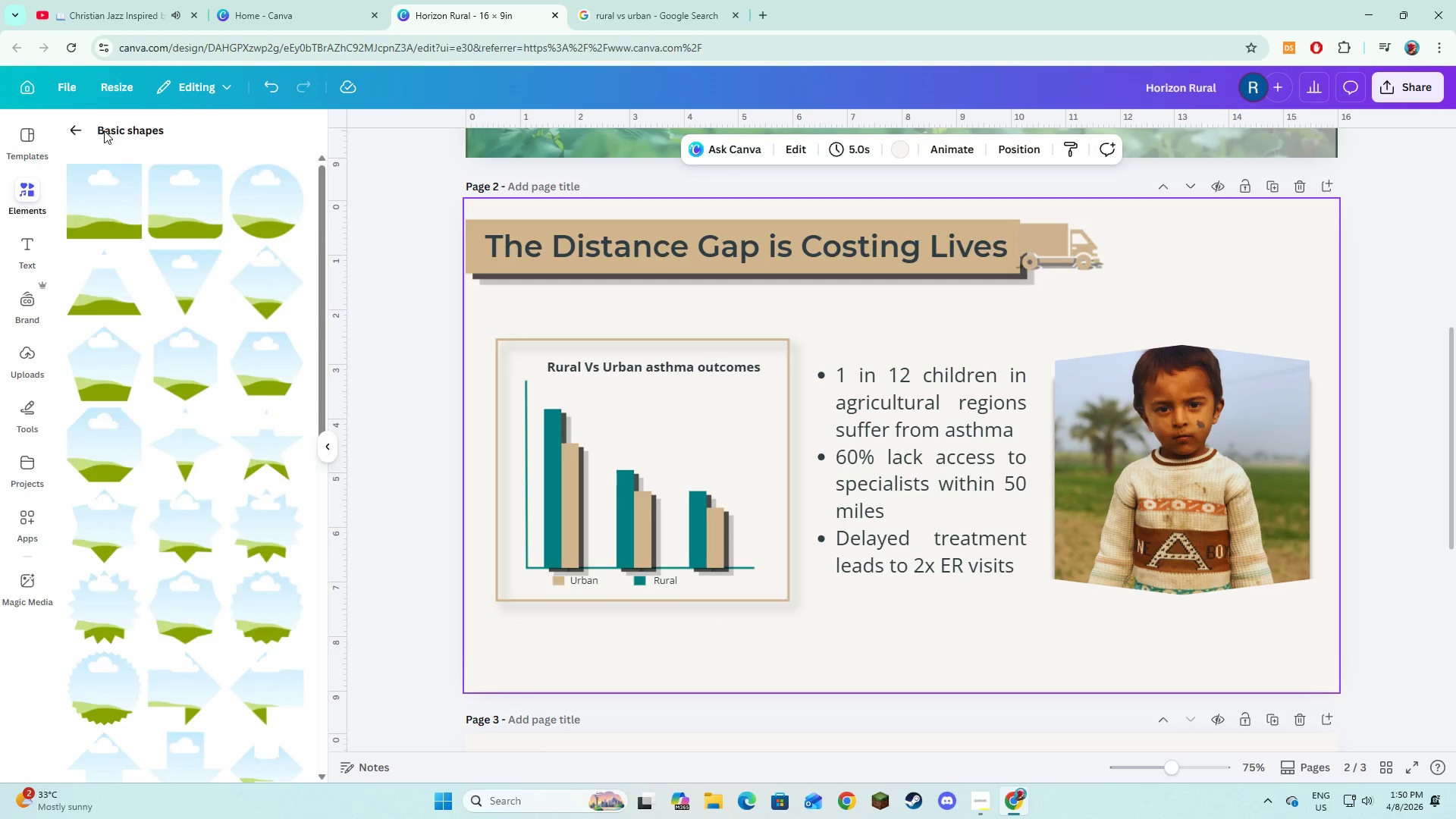 
left_click([71, 127])
 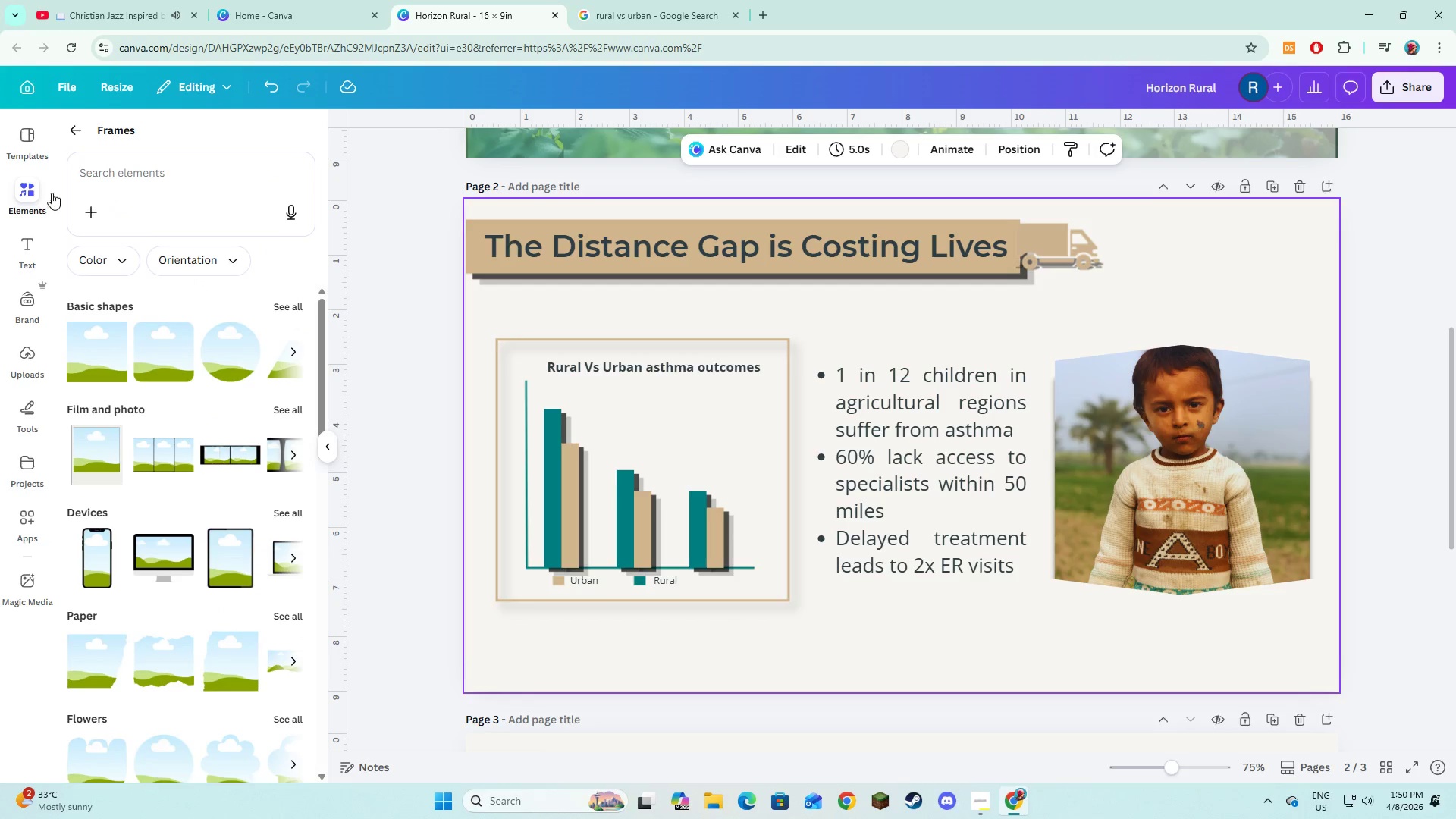 
left_click([71, 135])
 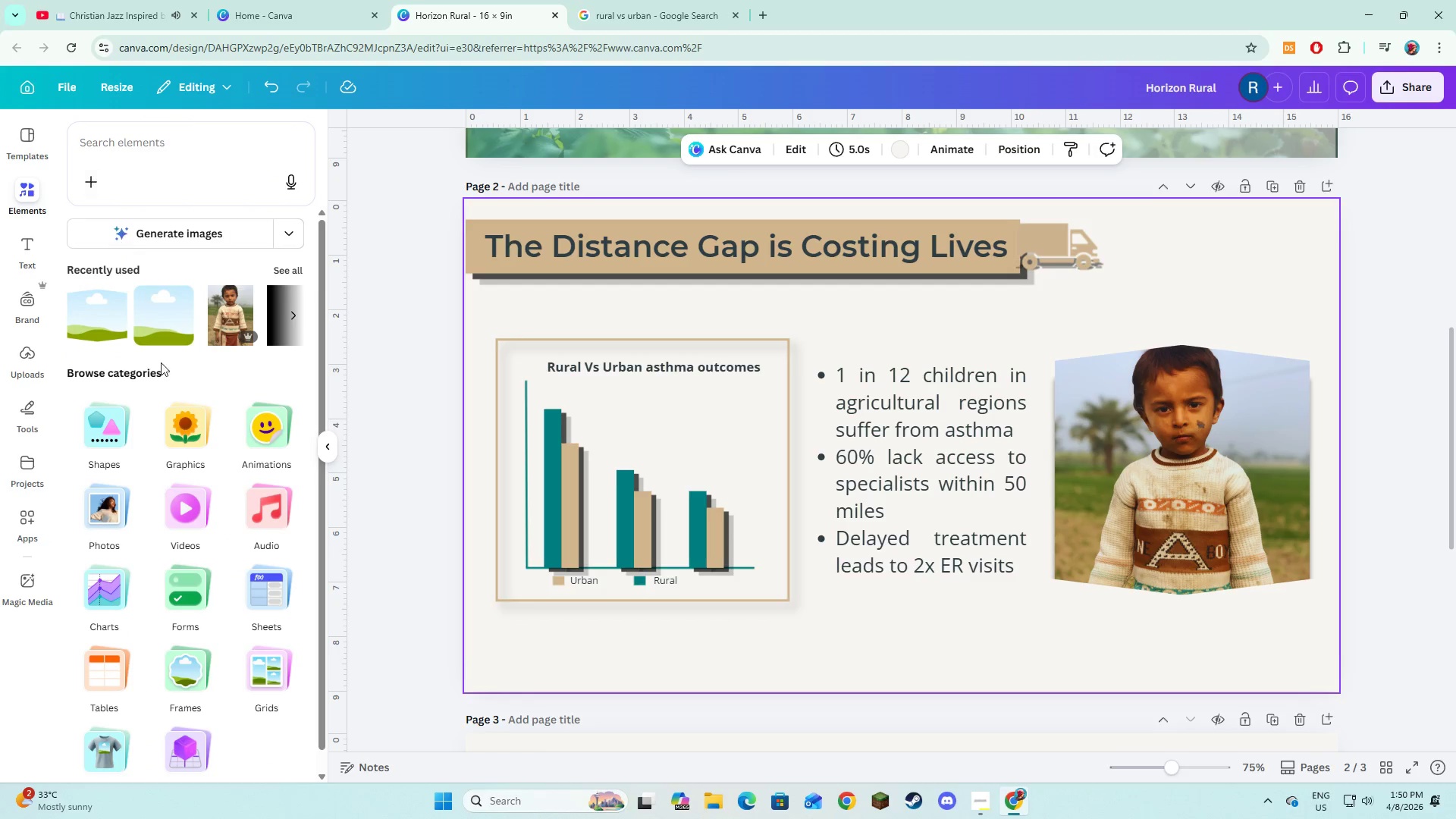 
mouse_move([137, 406])
 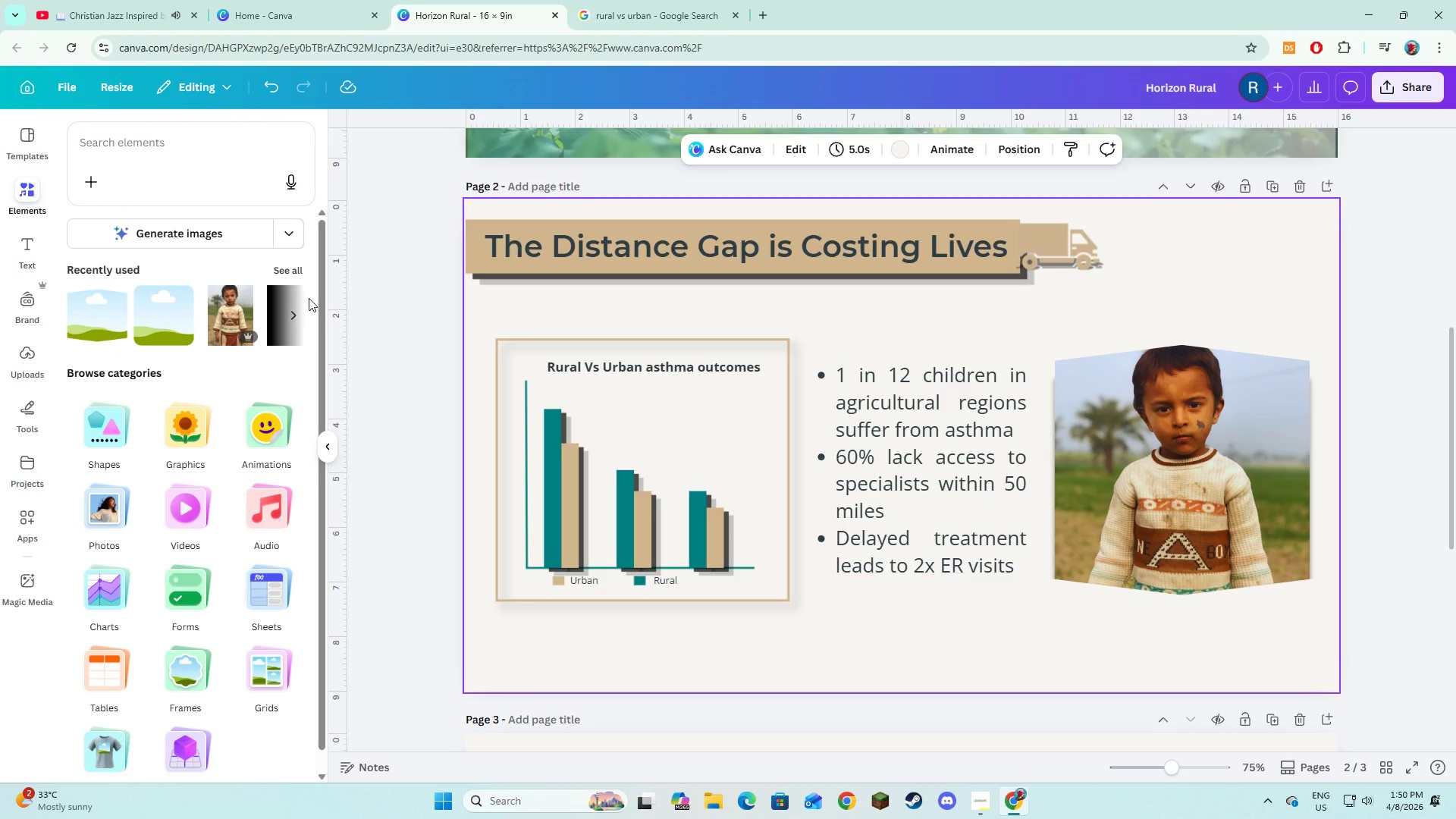 
left_click([292, 273])
 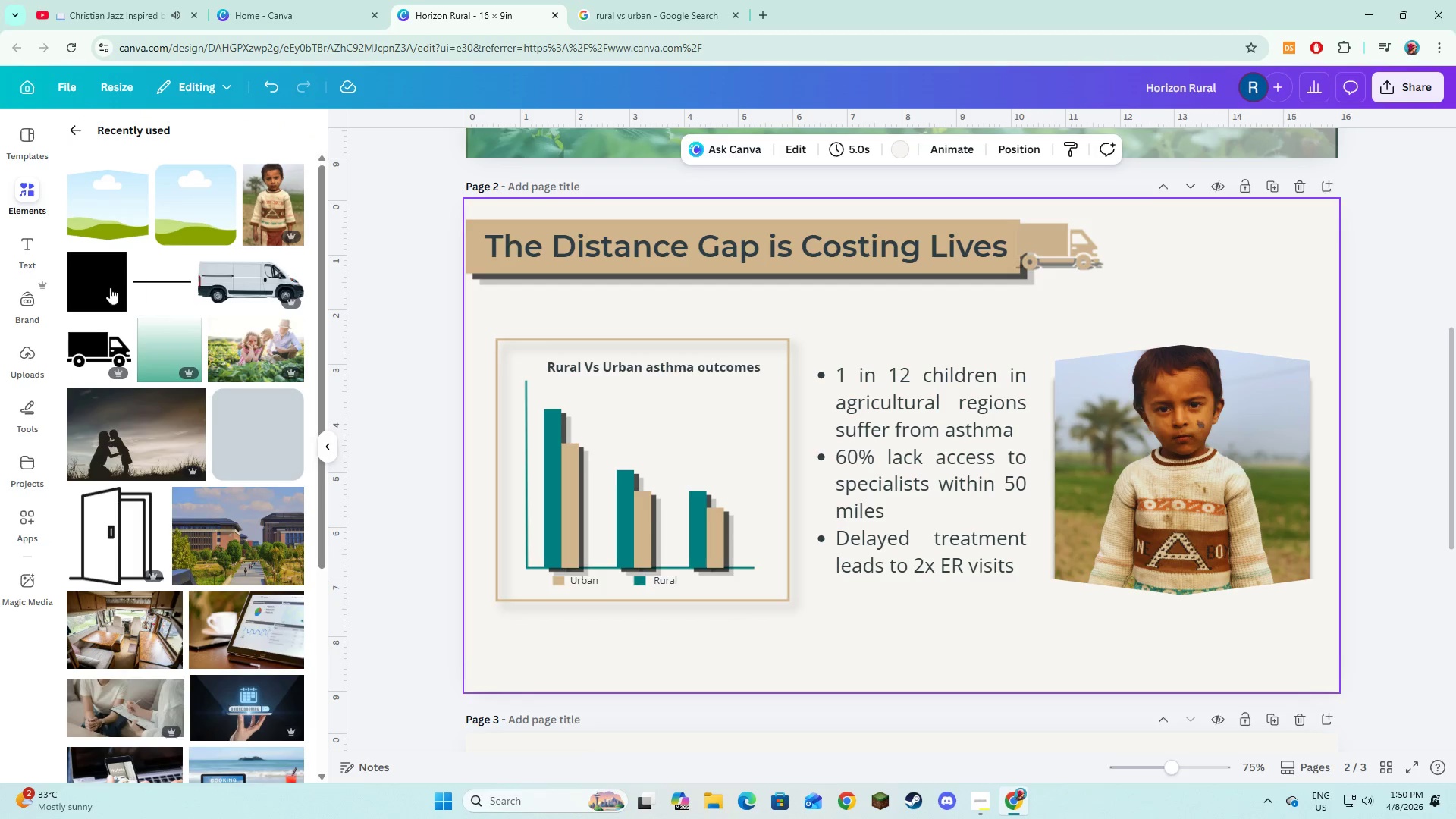 
left_click([100, 290])
 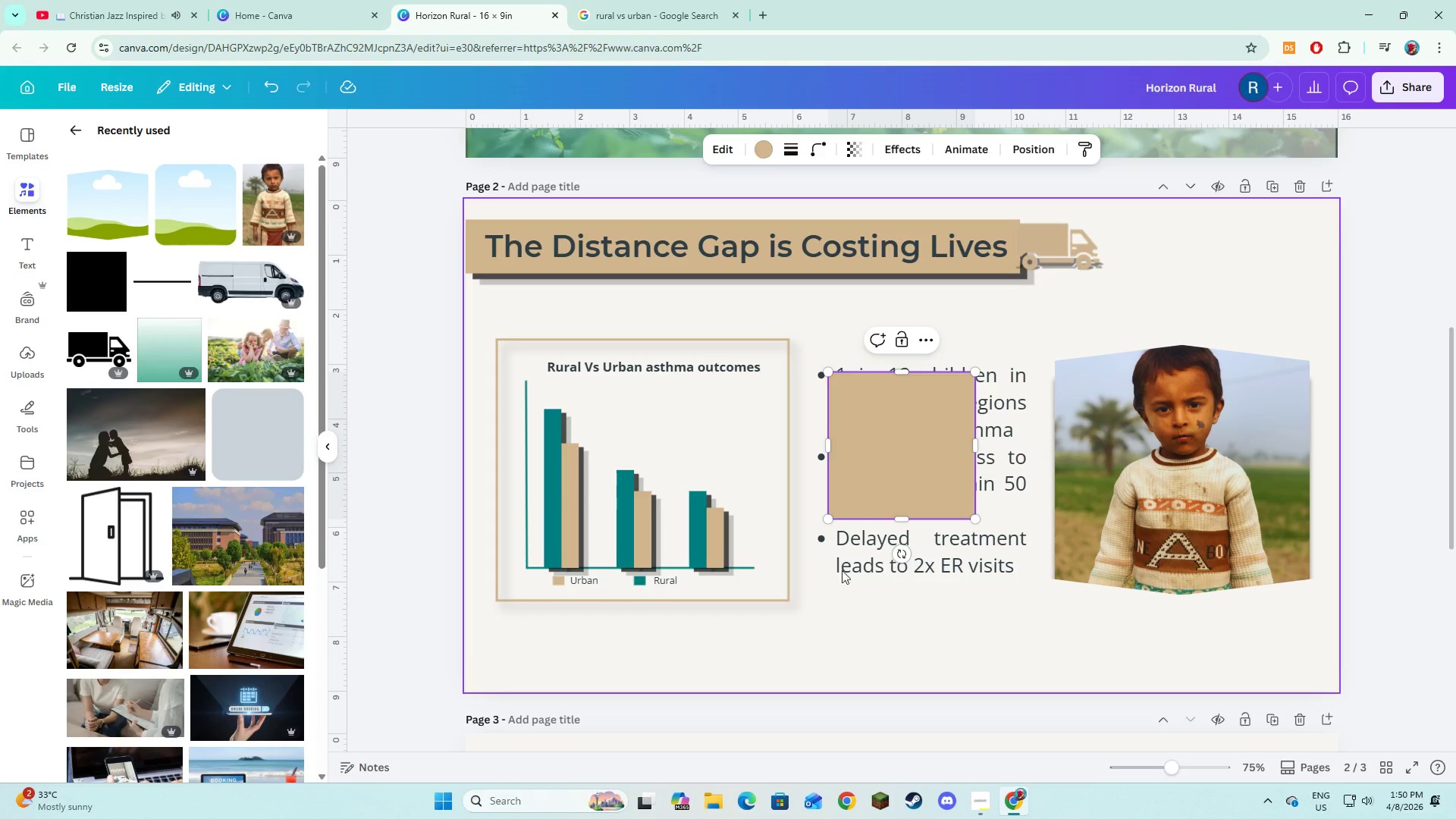 
double_click([858, 441])
 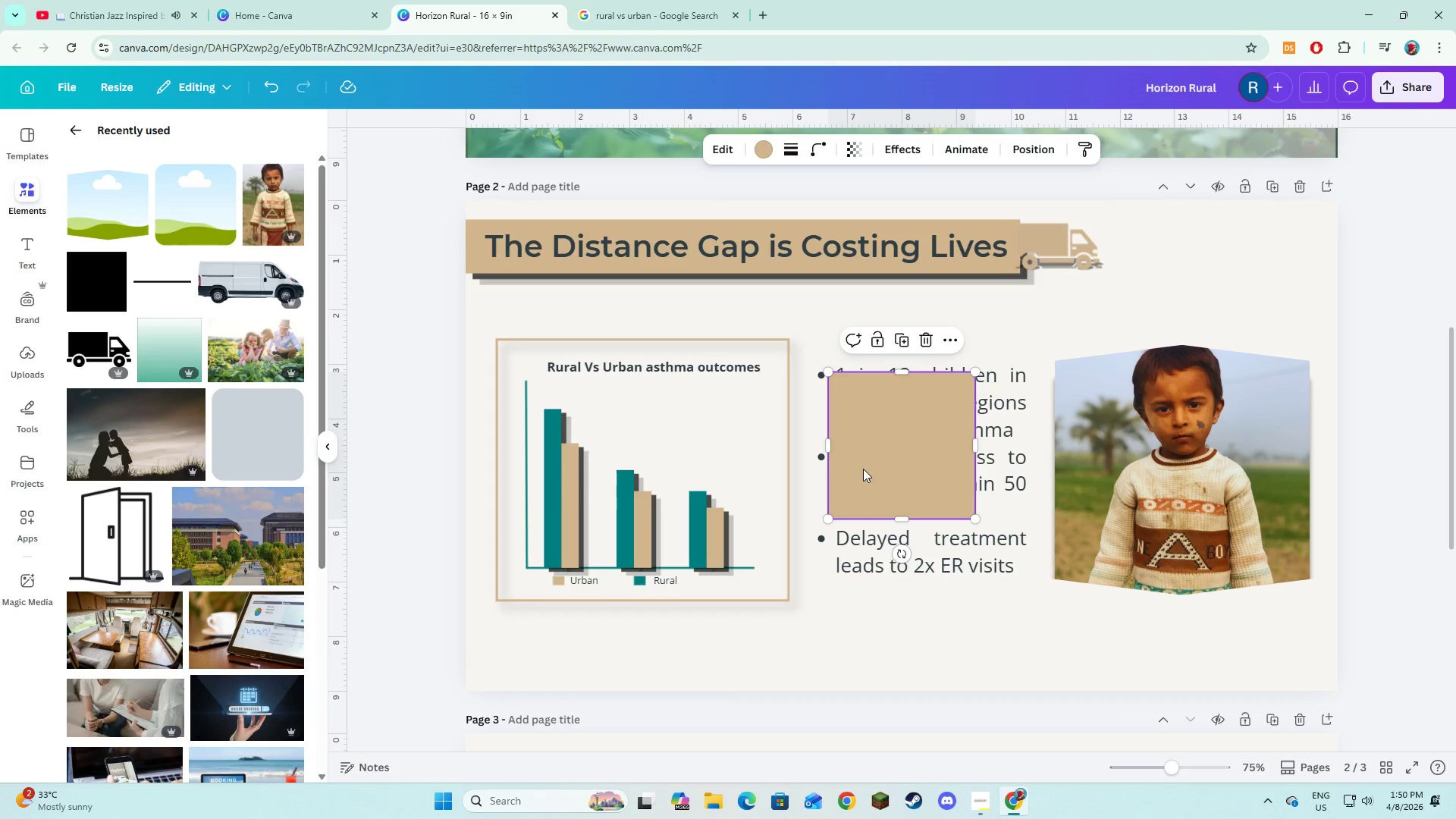 
left_click_drag(start_coordinate=[863, 469], to_coordinate=[841, 451])
 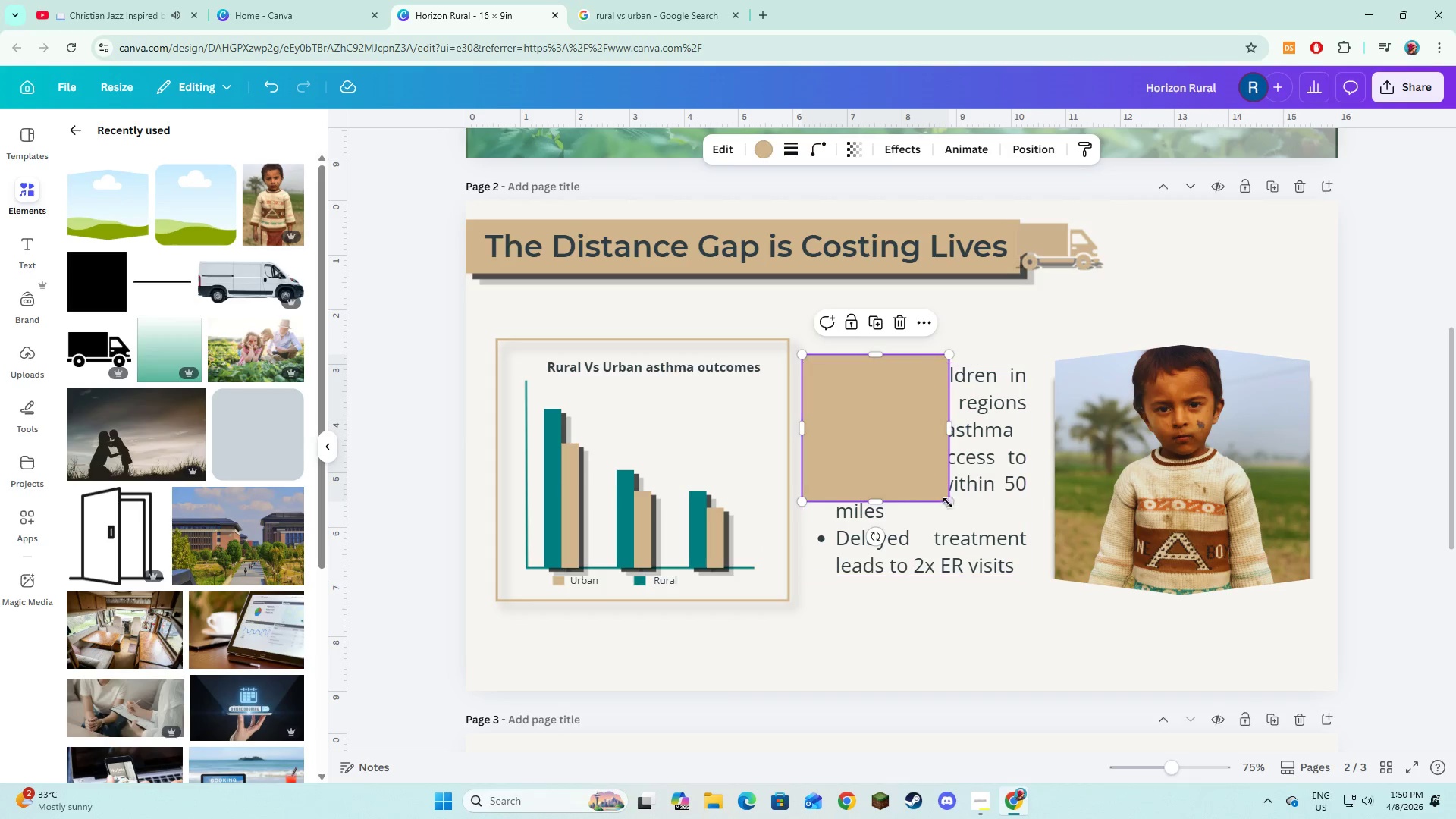 
left_click_drag(start_coordinate=[949, 500], to_coordinate=[1040, 588])
 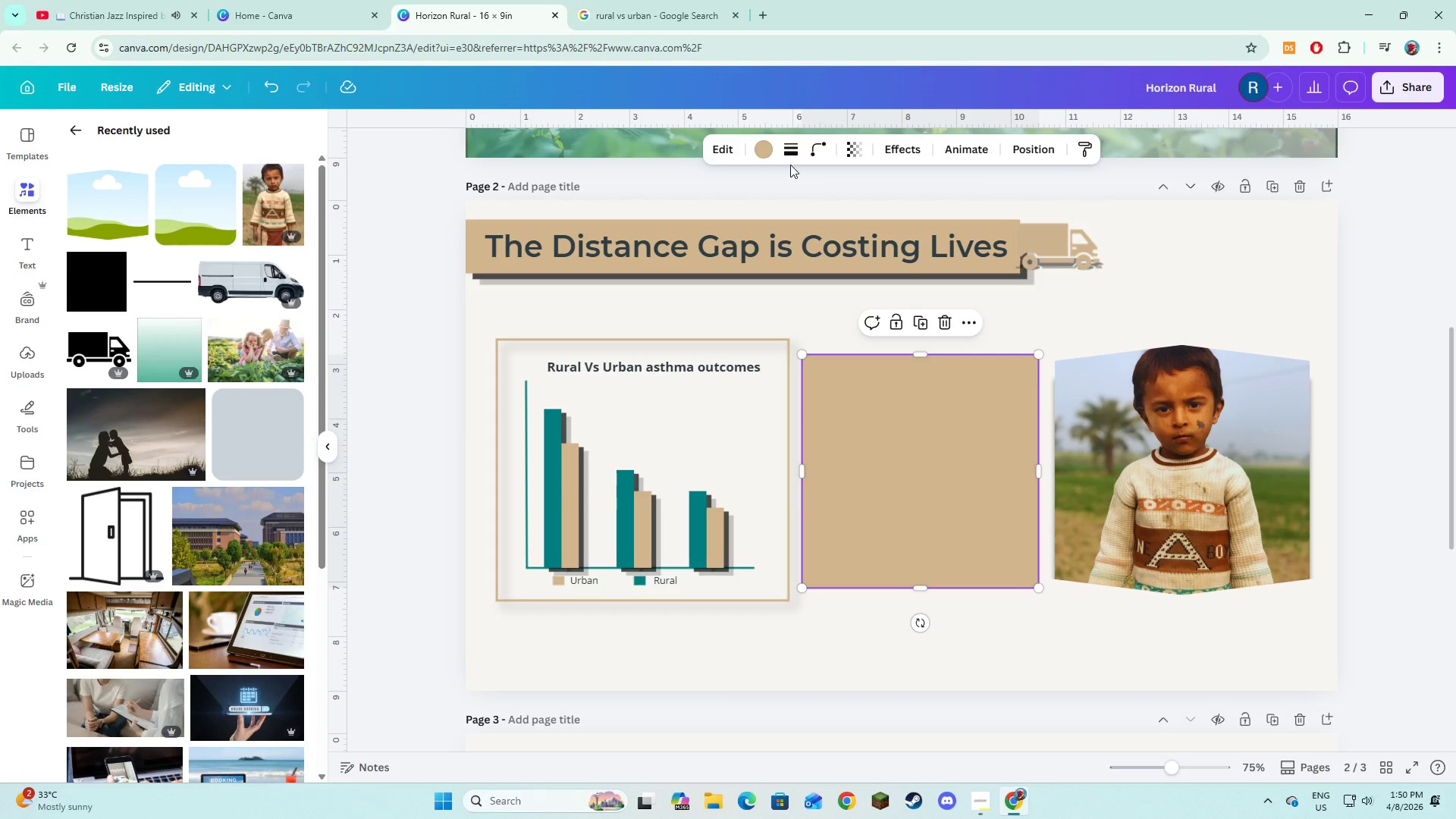 
left_click([783, 153])
 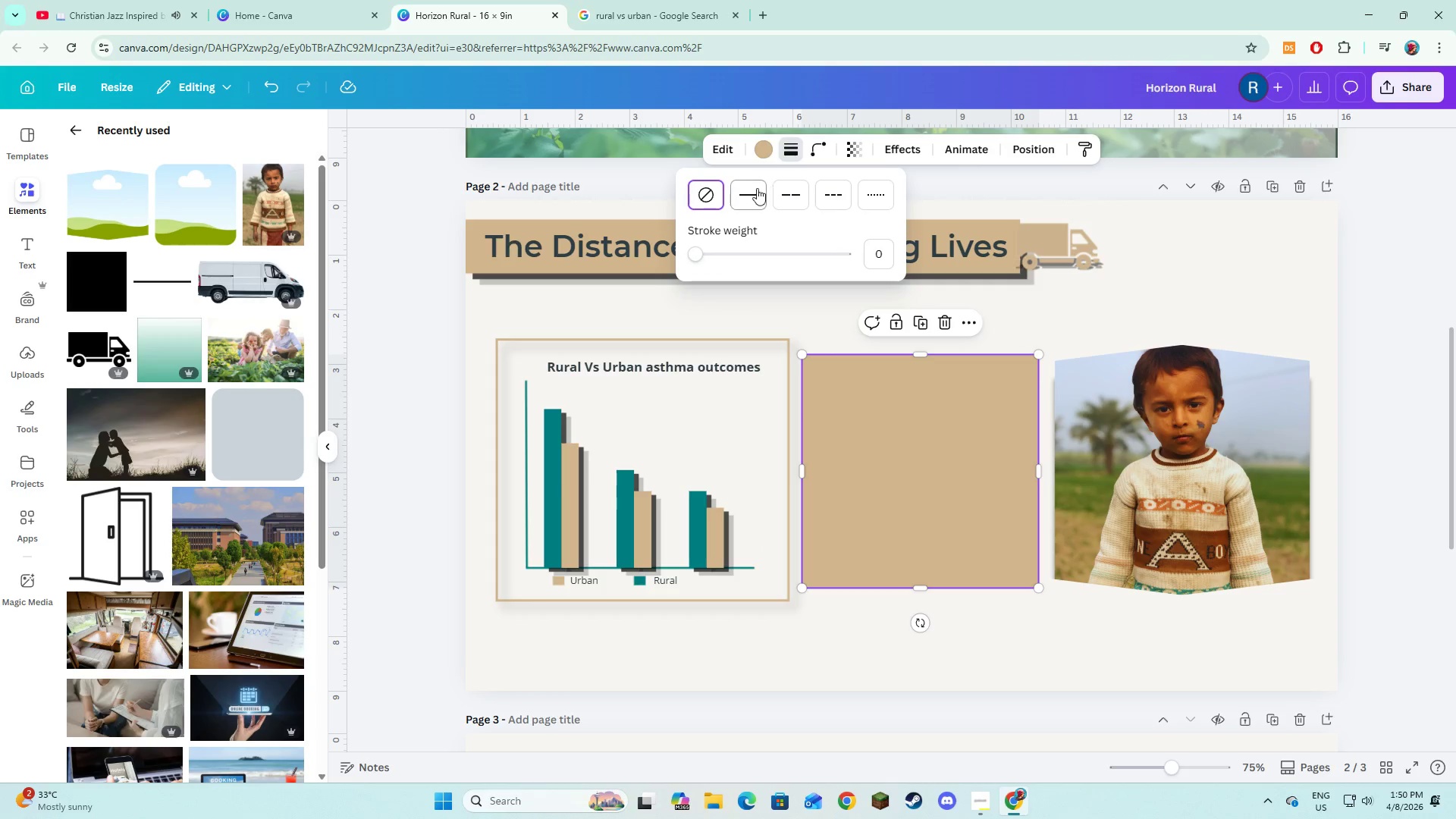 
left_click([745, 197])
 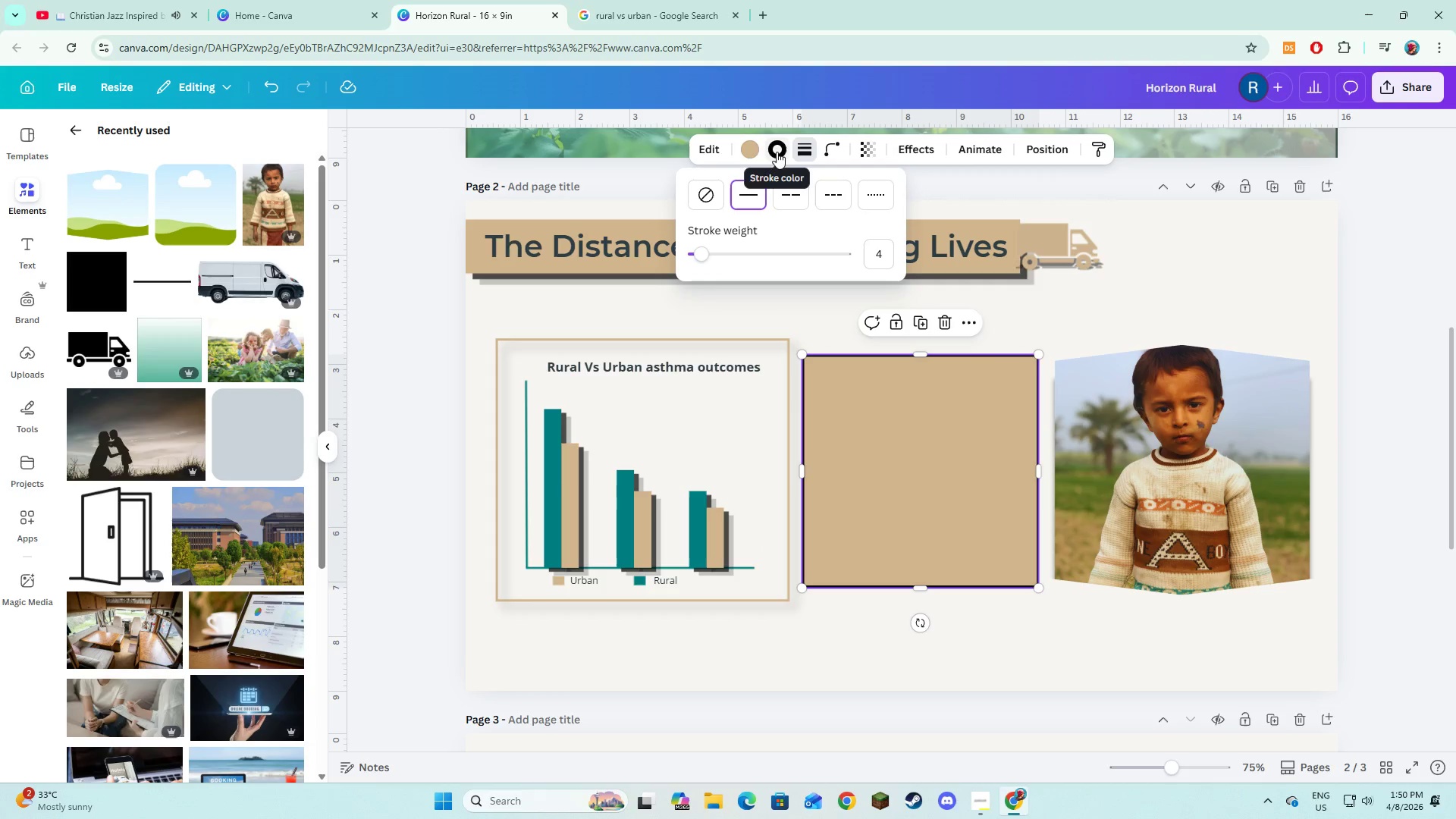 
left_click([748, 152])
 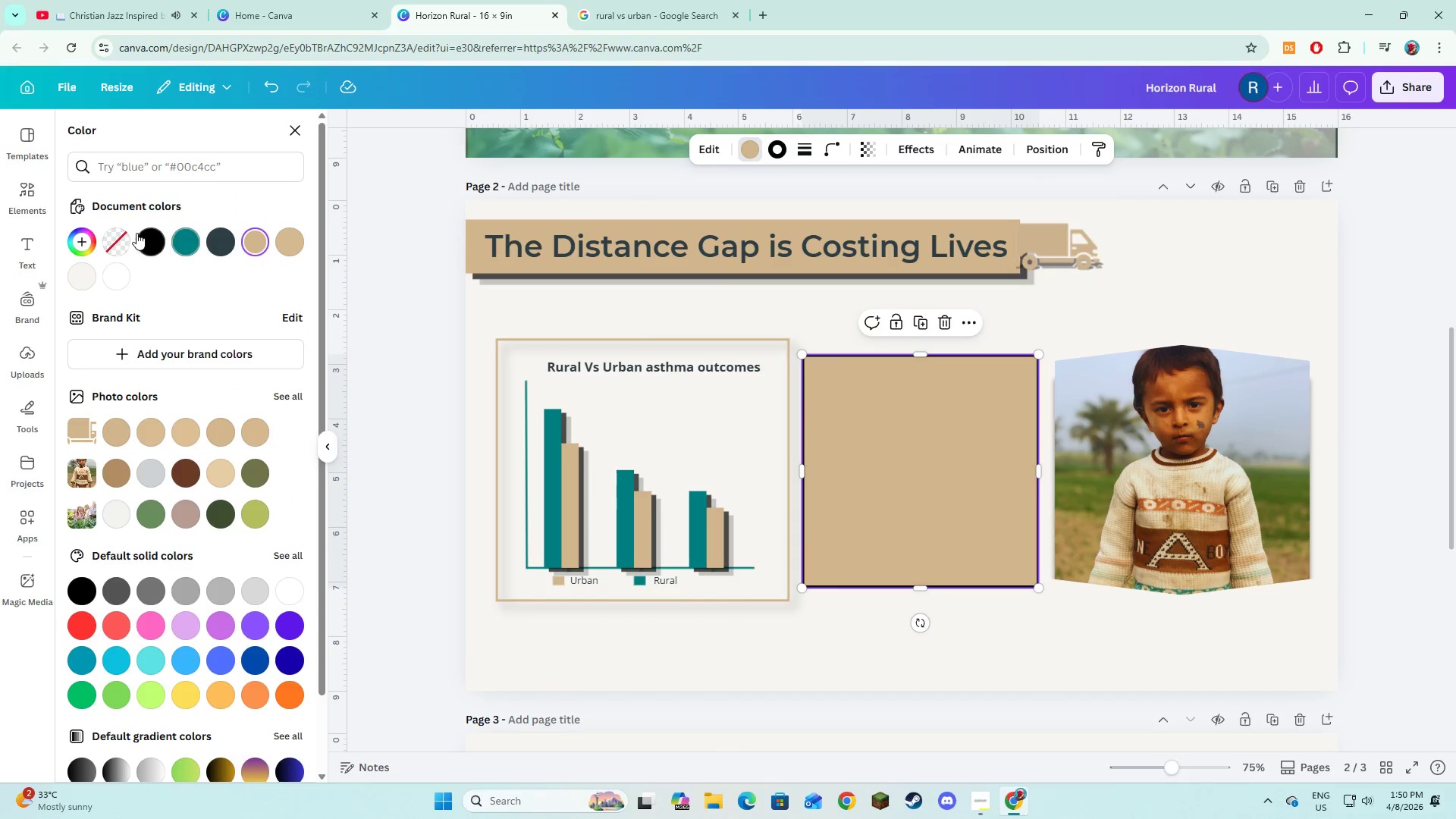 
left_click([121, 237])
 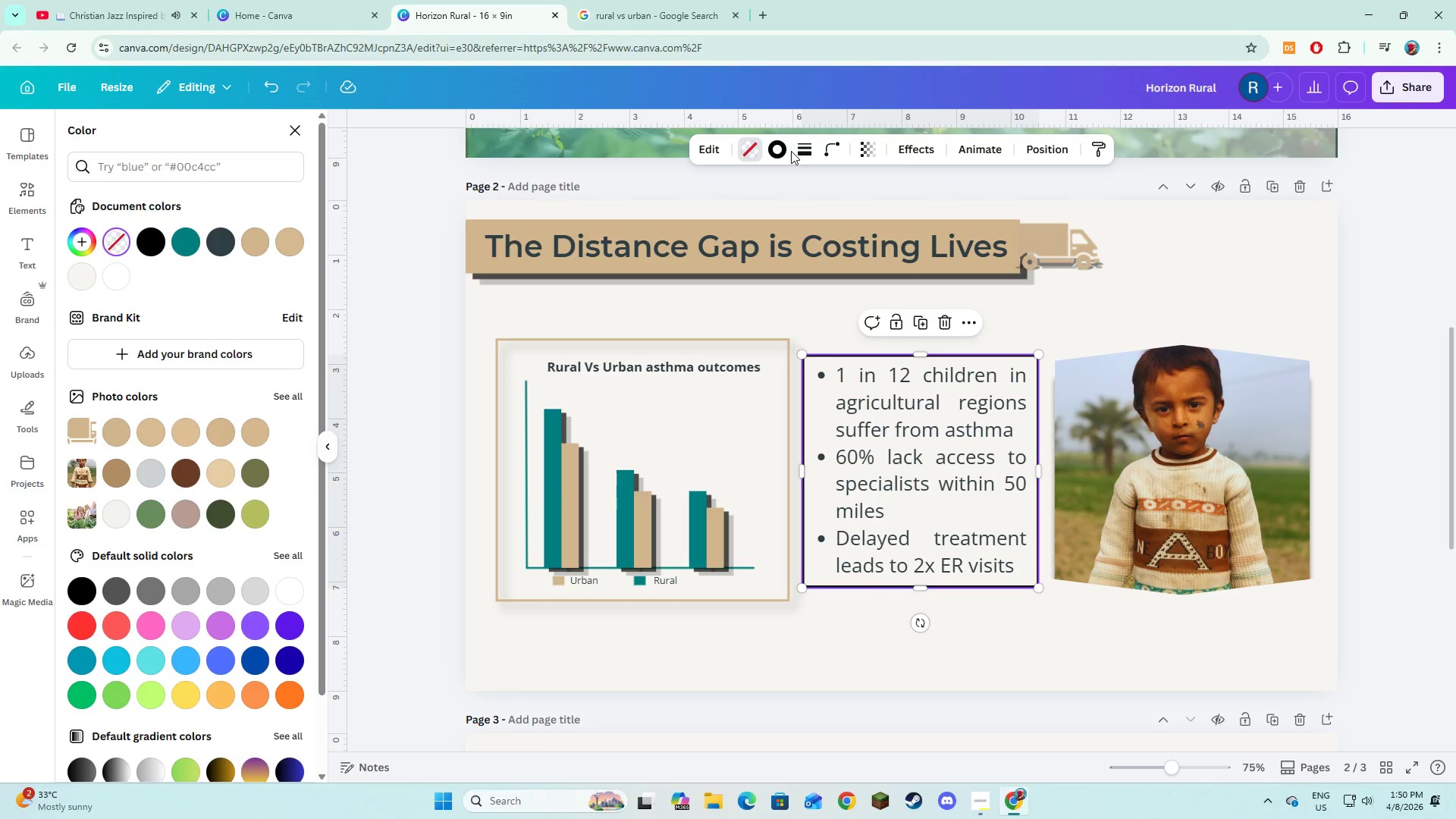 
left_click([780, 150])
 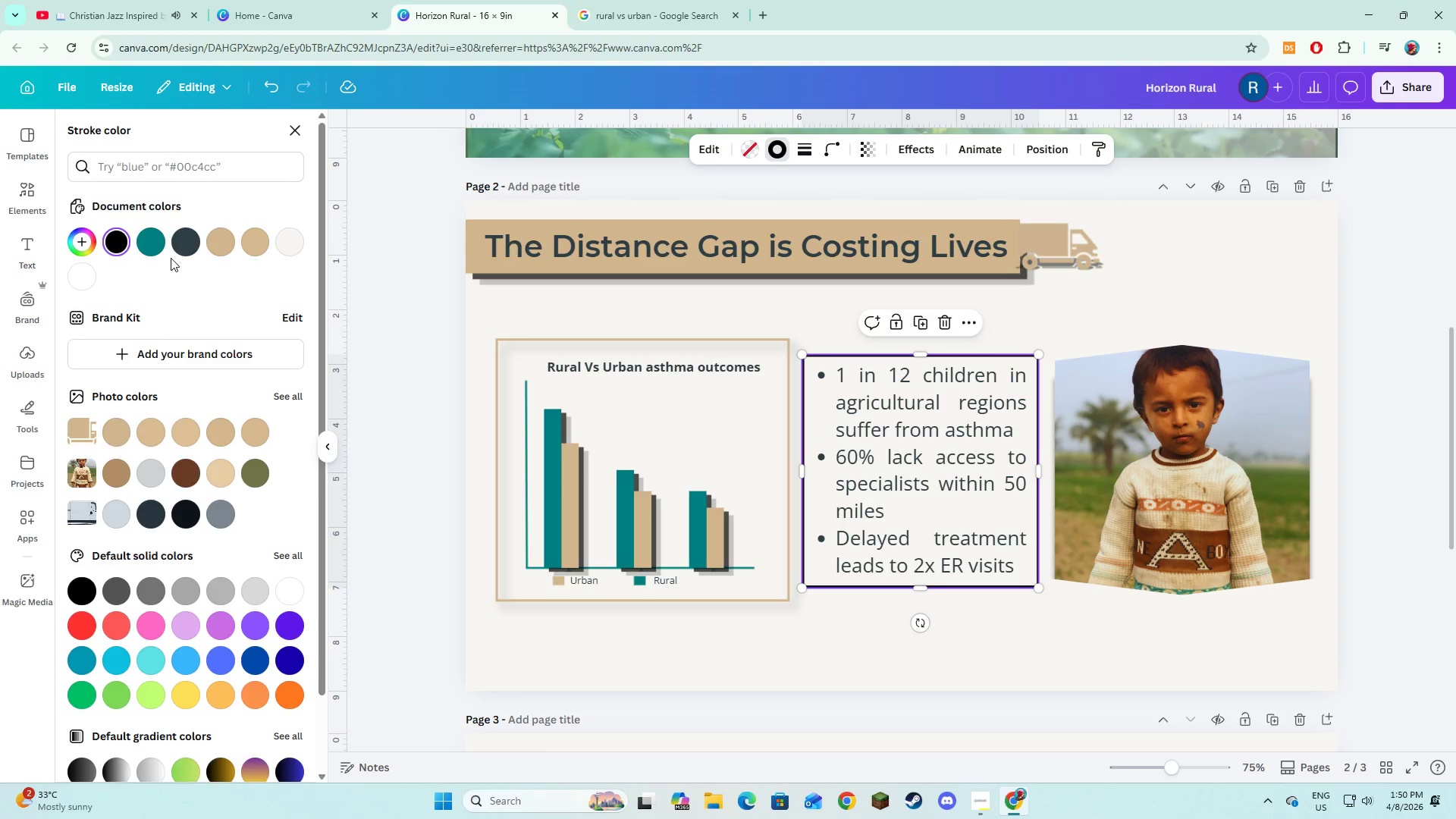 
left_click([147, 250])
 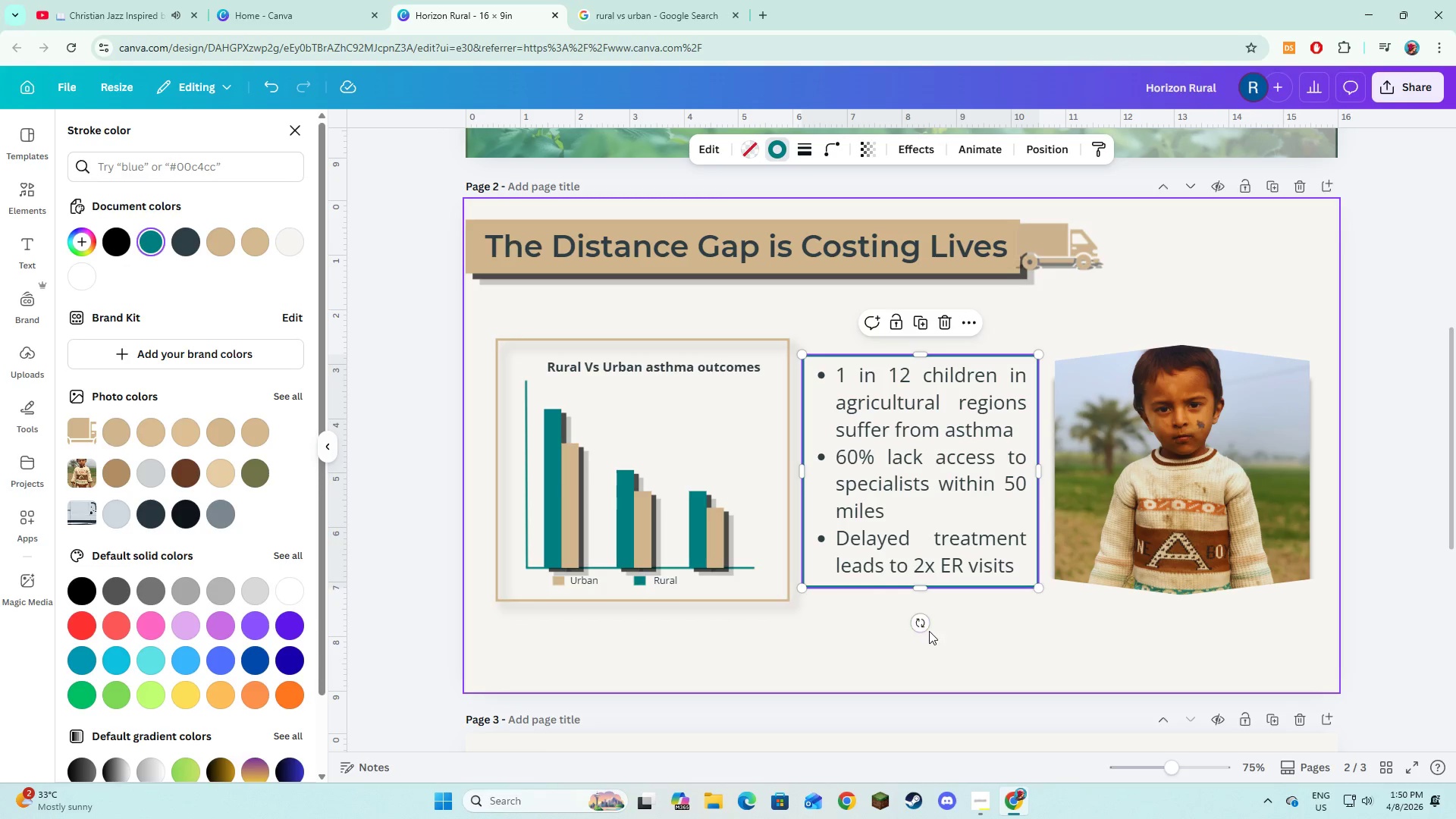 
left_click([886, 654])
 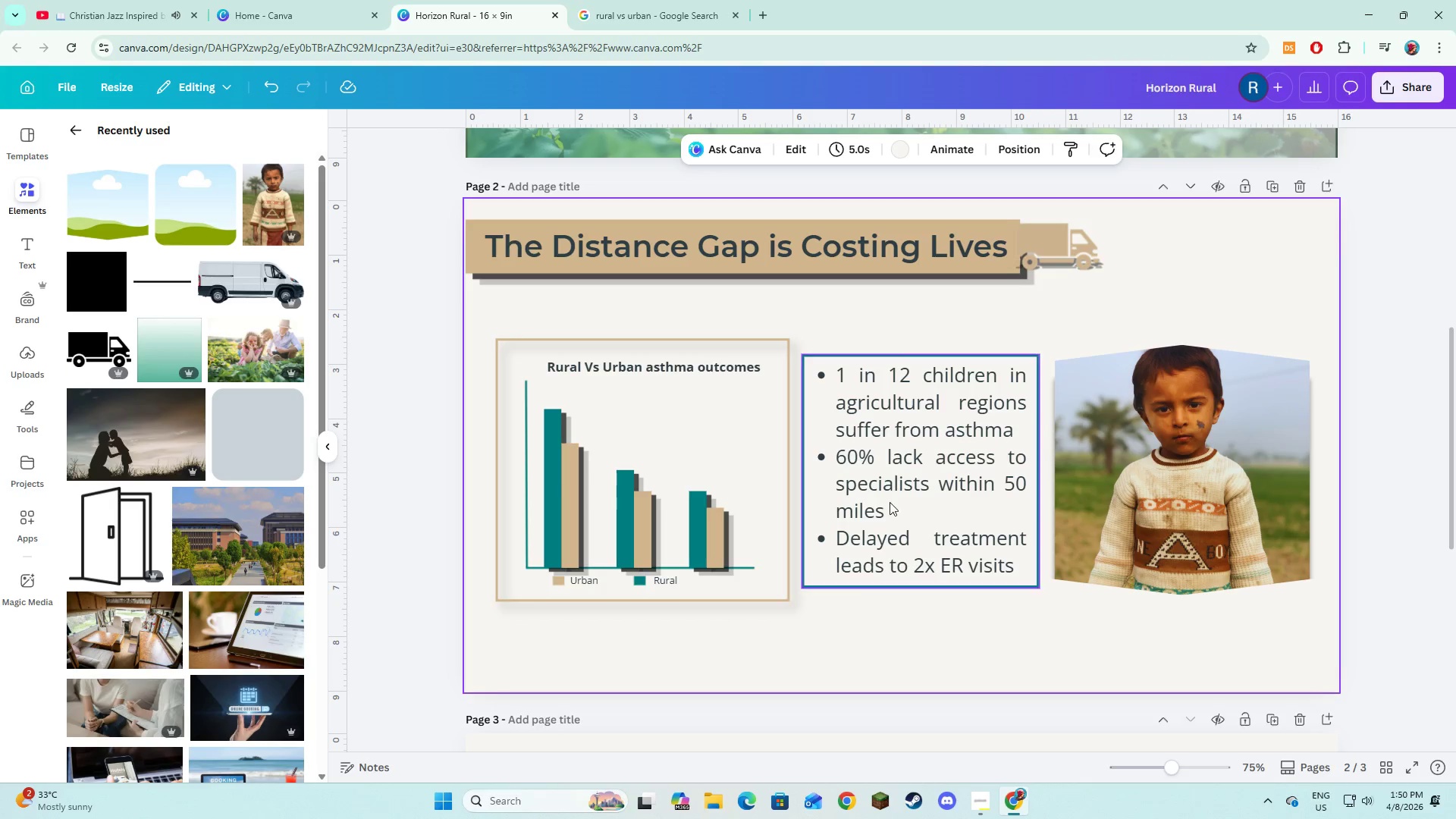 
left_click([899, 479])
 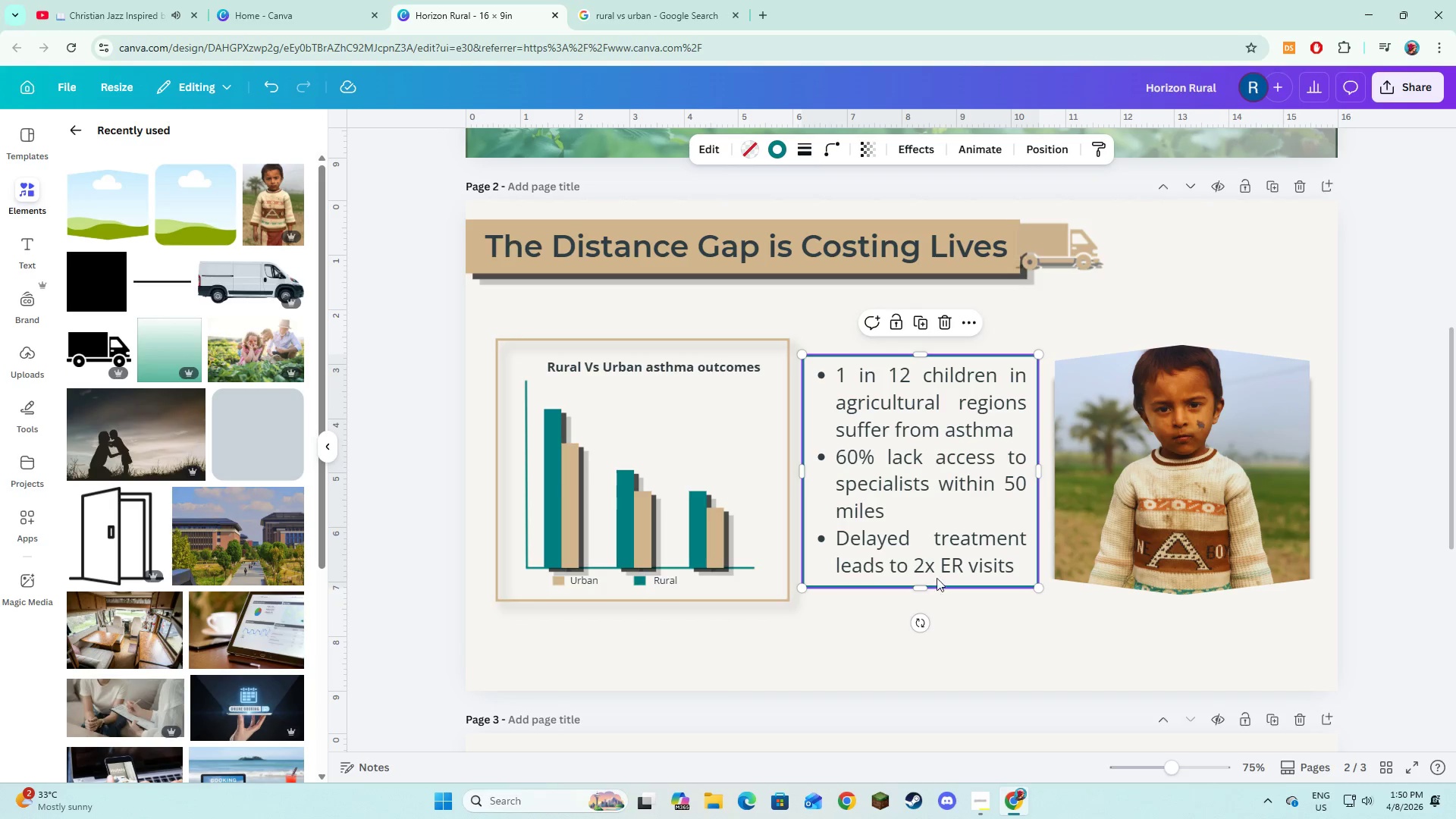 
left_click([996, 639])
 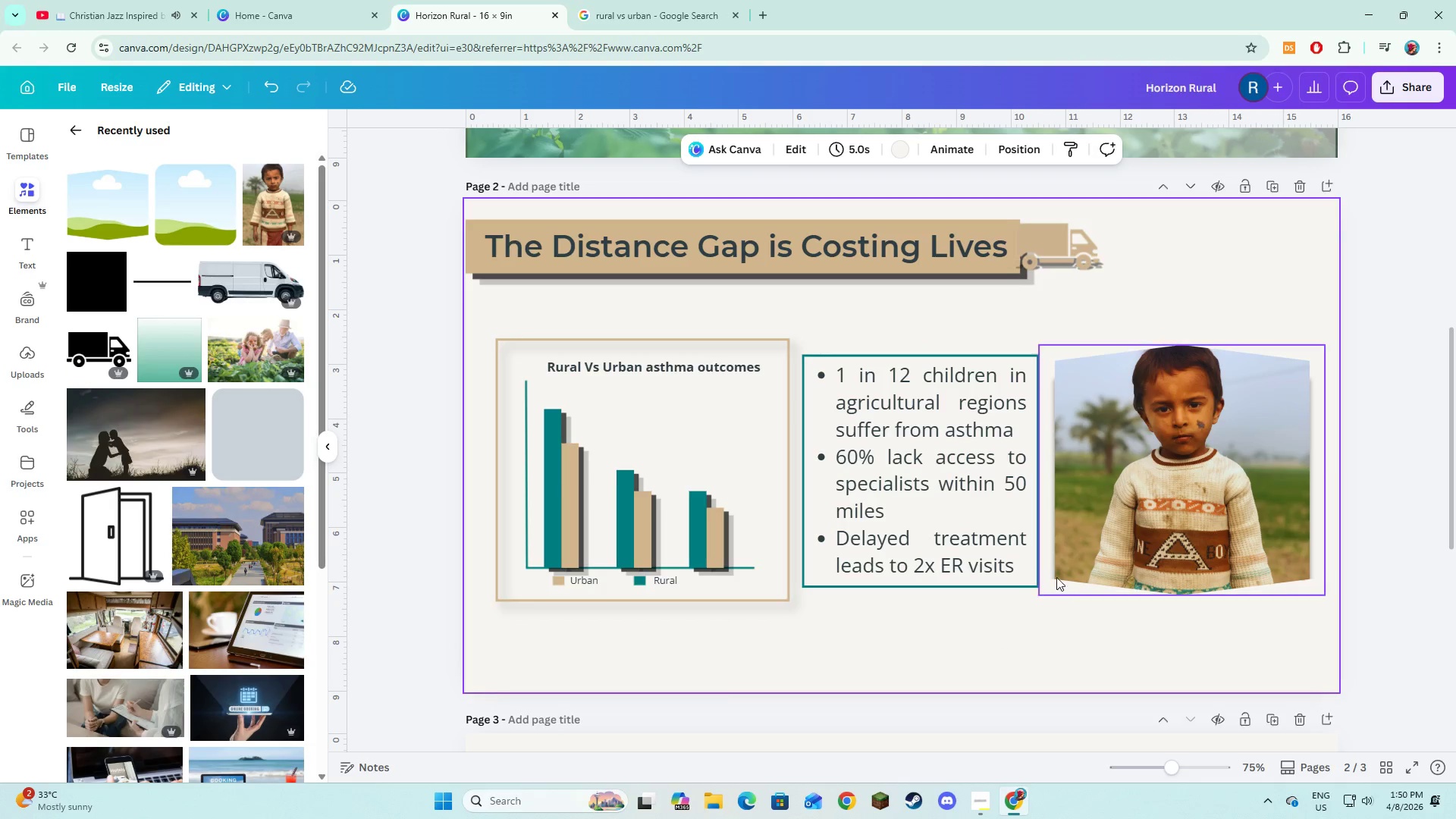 
left_click([1029, 576])
 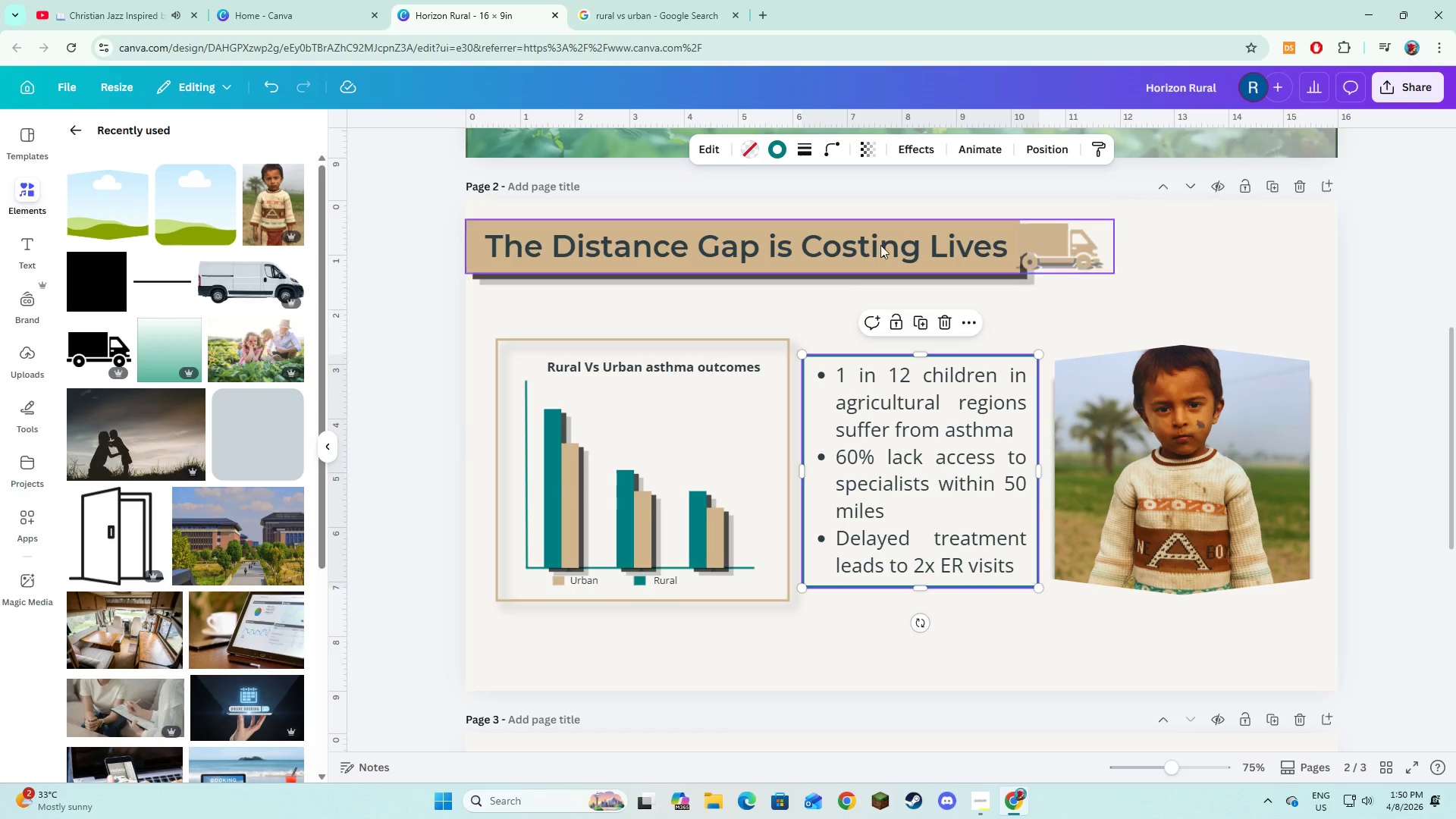 
left_click([908, 141])
 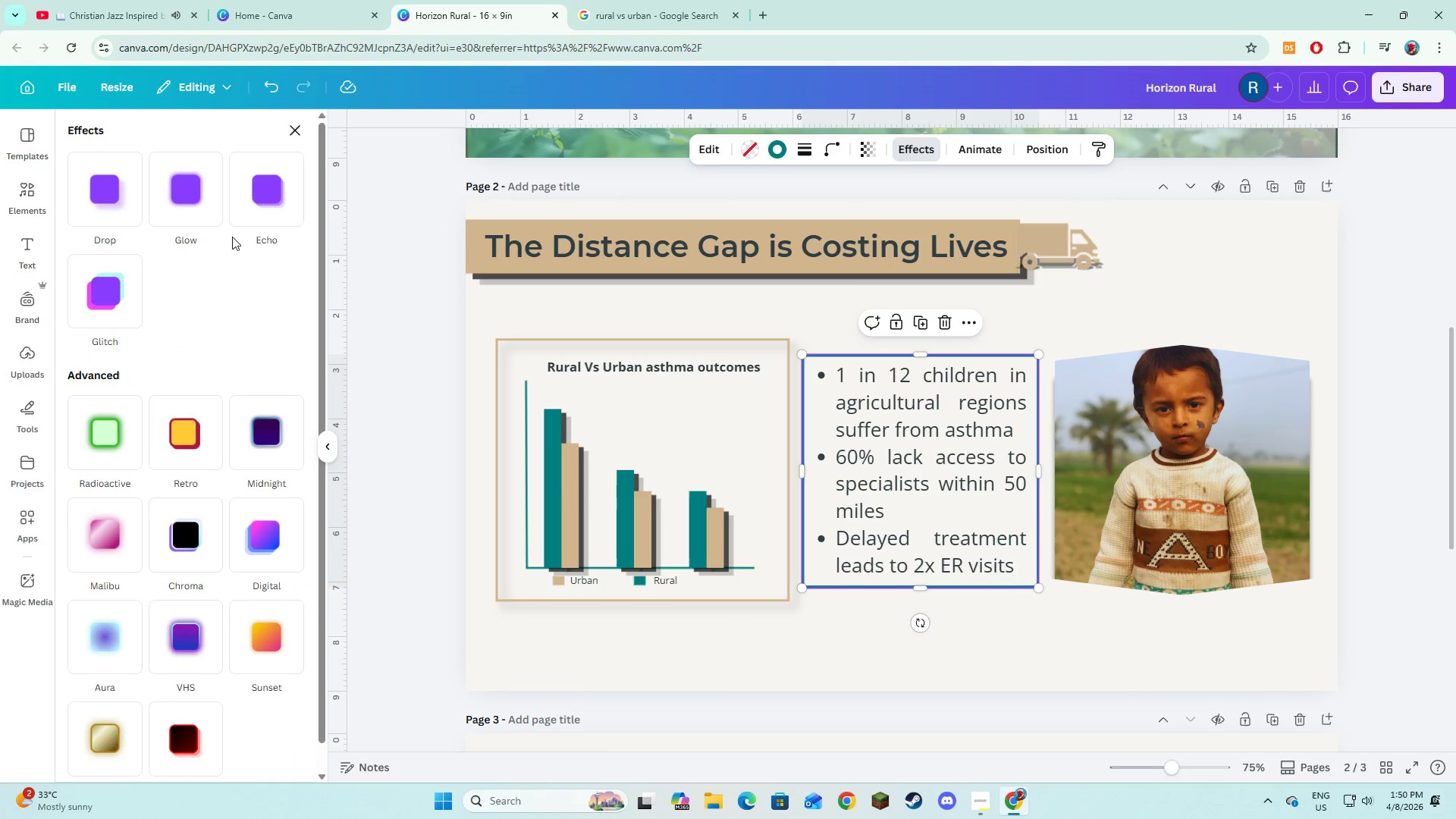 
left_click([256, 218])
 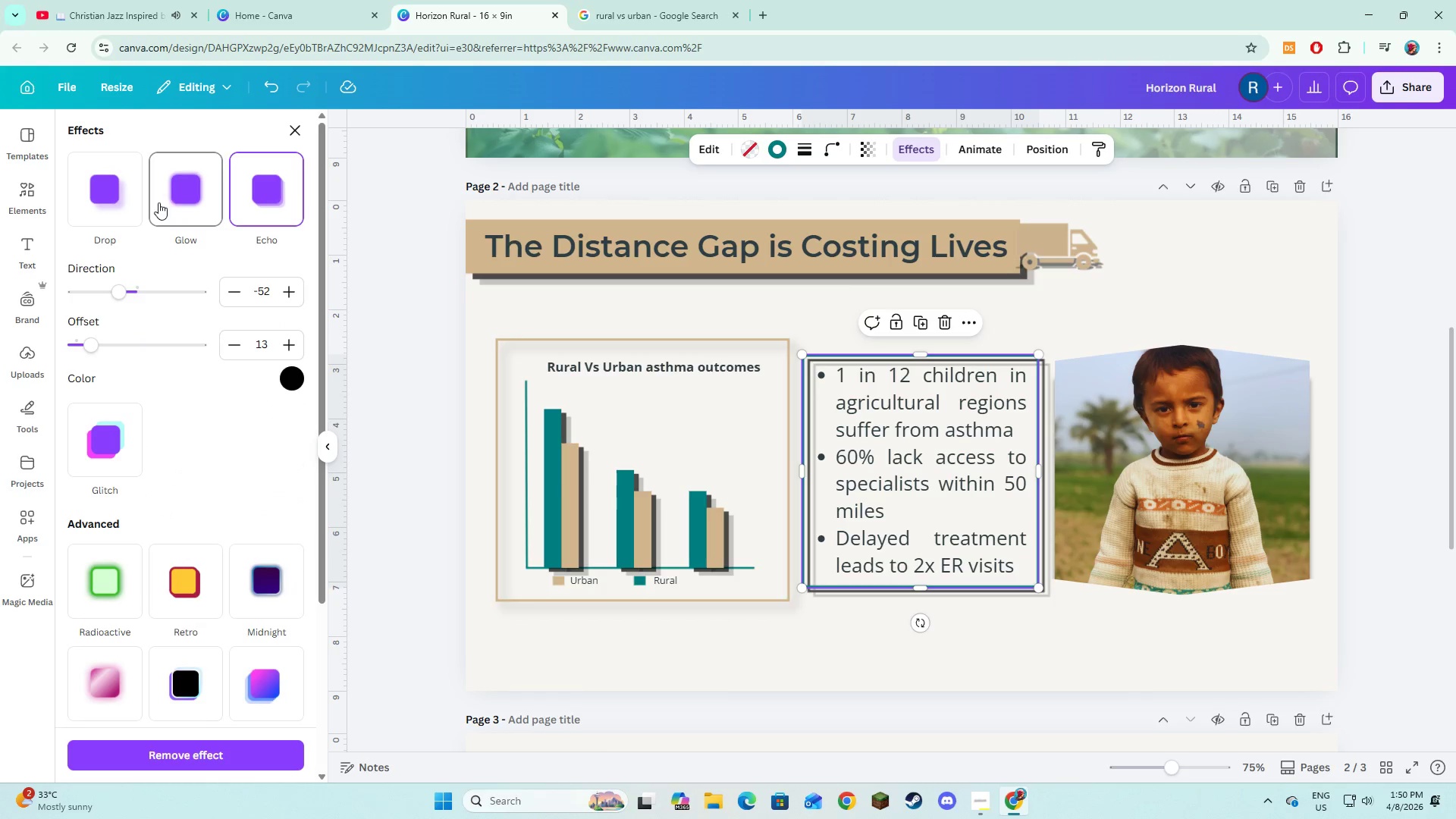 
left_click([133, 199])
 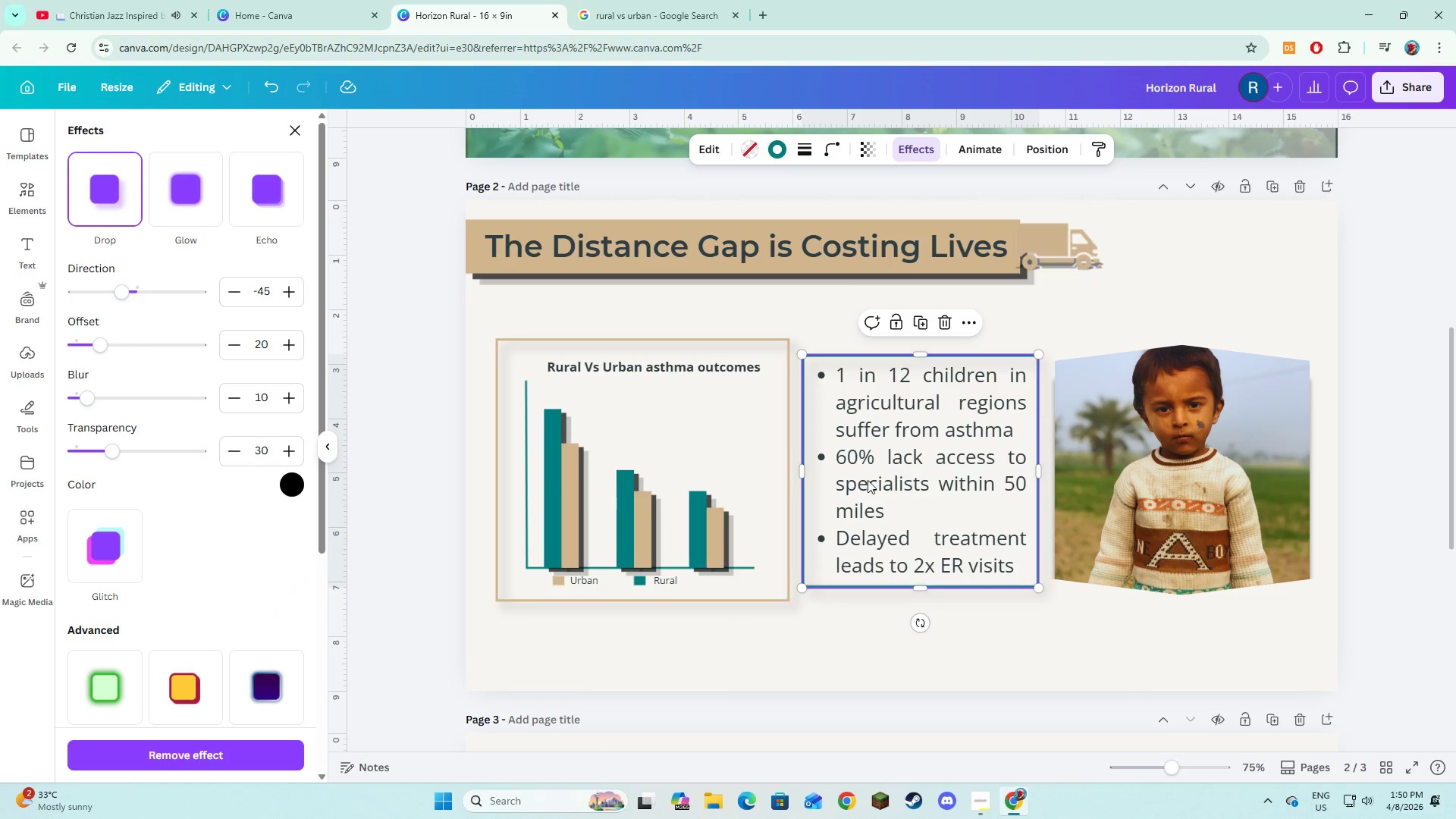 
left_click([868, 479])
 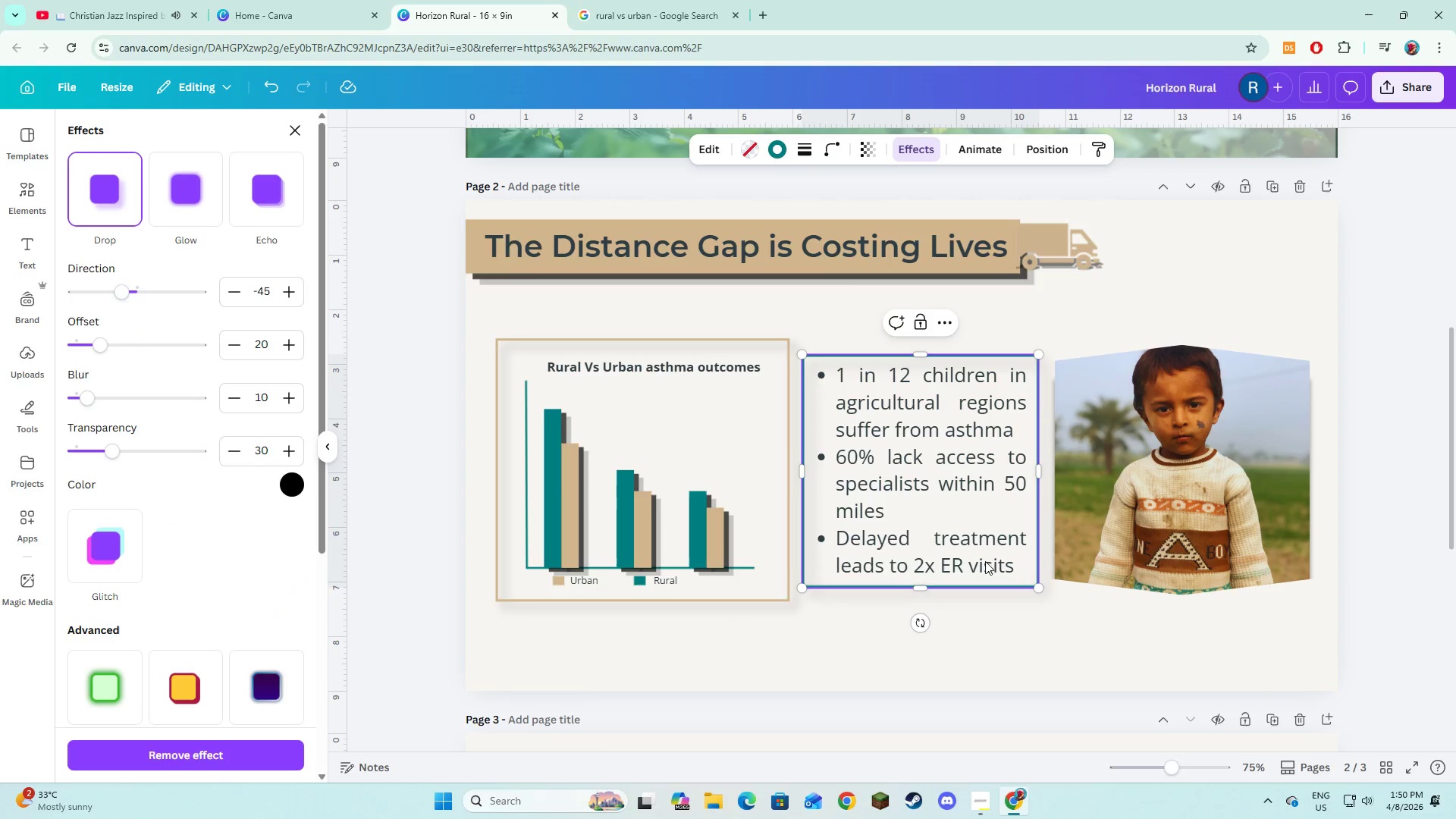 
left_click([988, 643])
 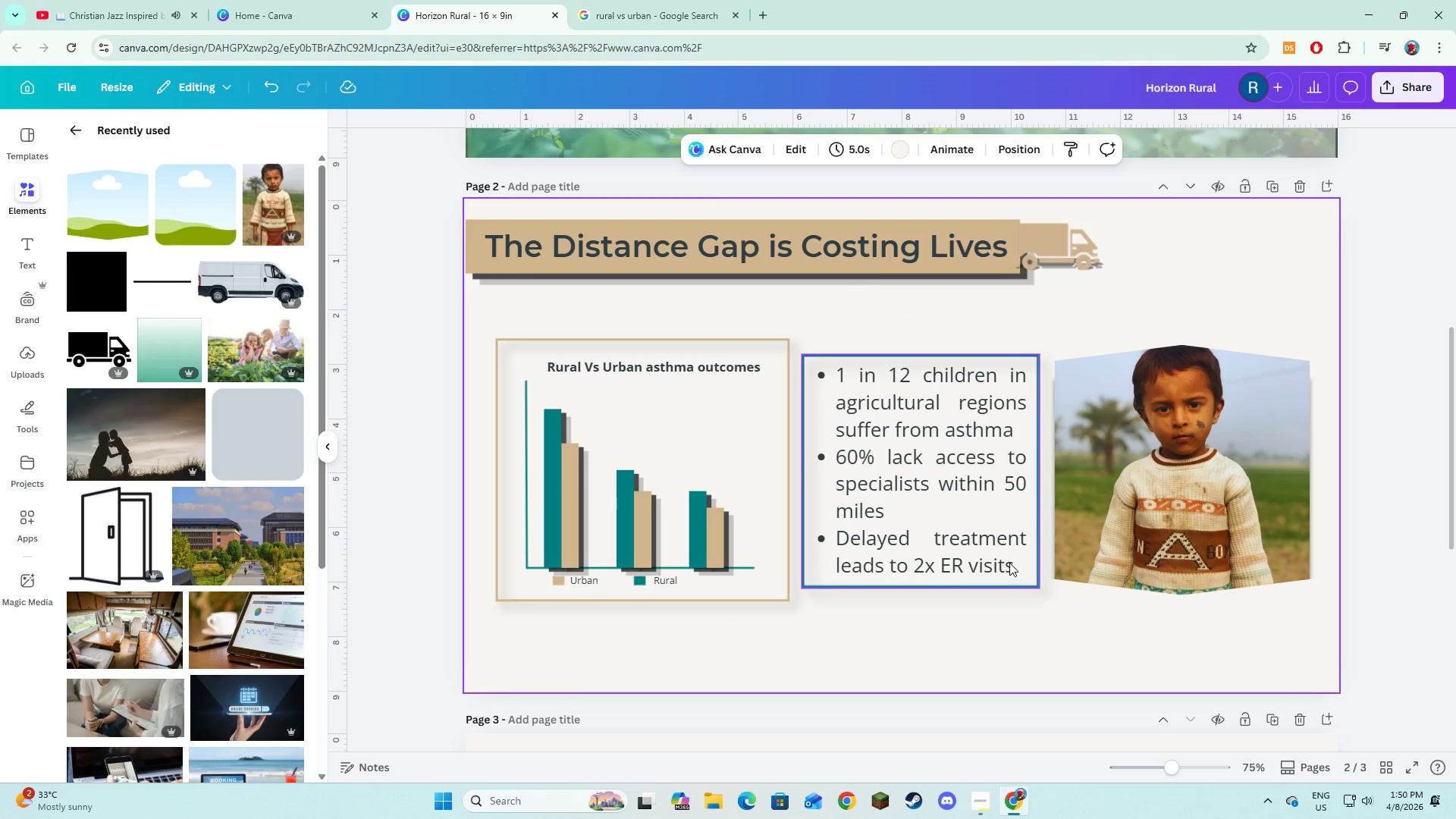 
left_click([1009, 563])
 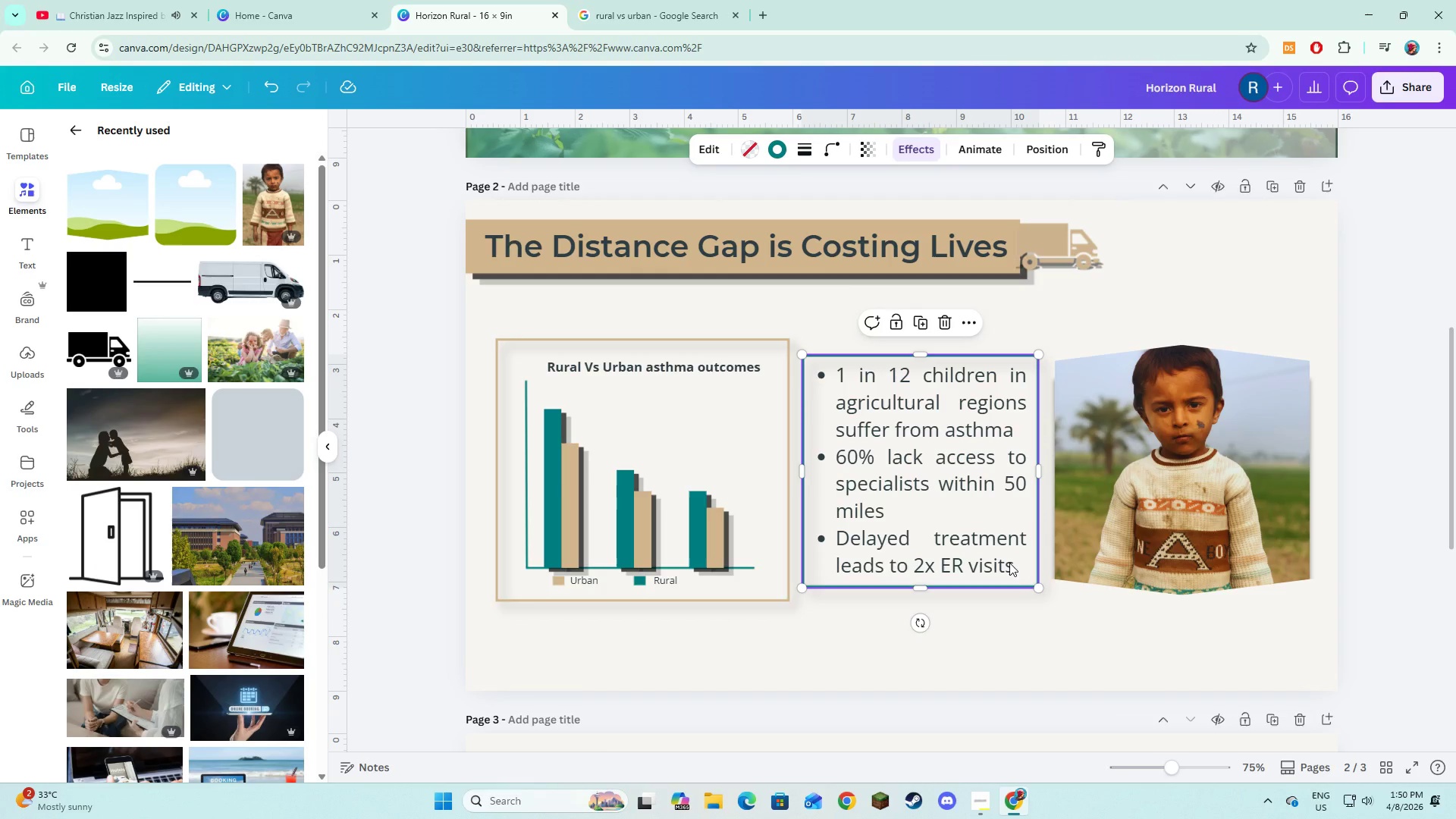 
right_click([1009, 563])
 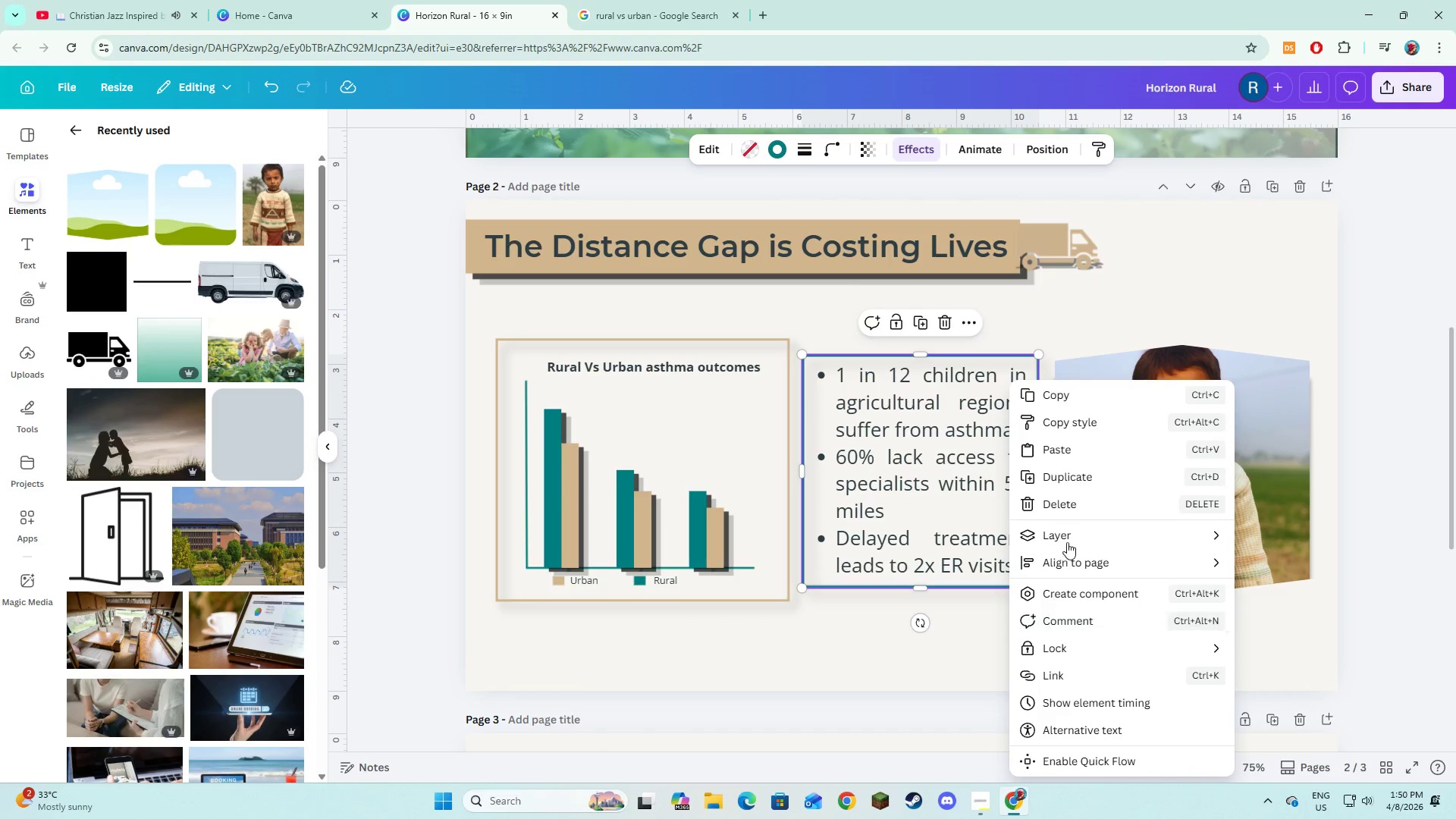 
left_click([1069, 538])
 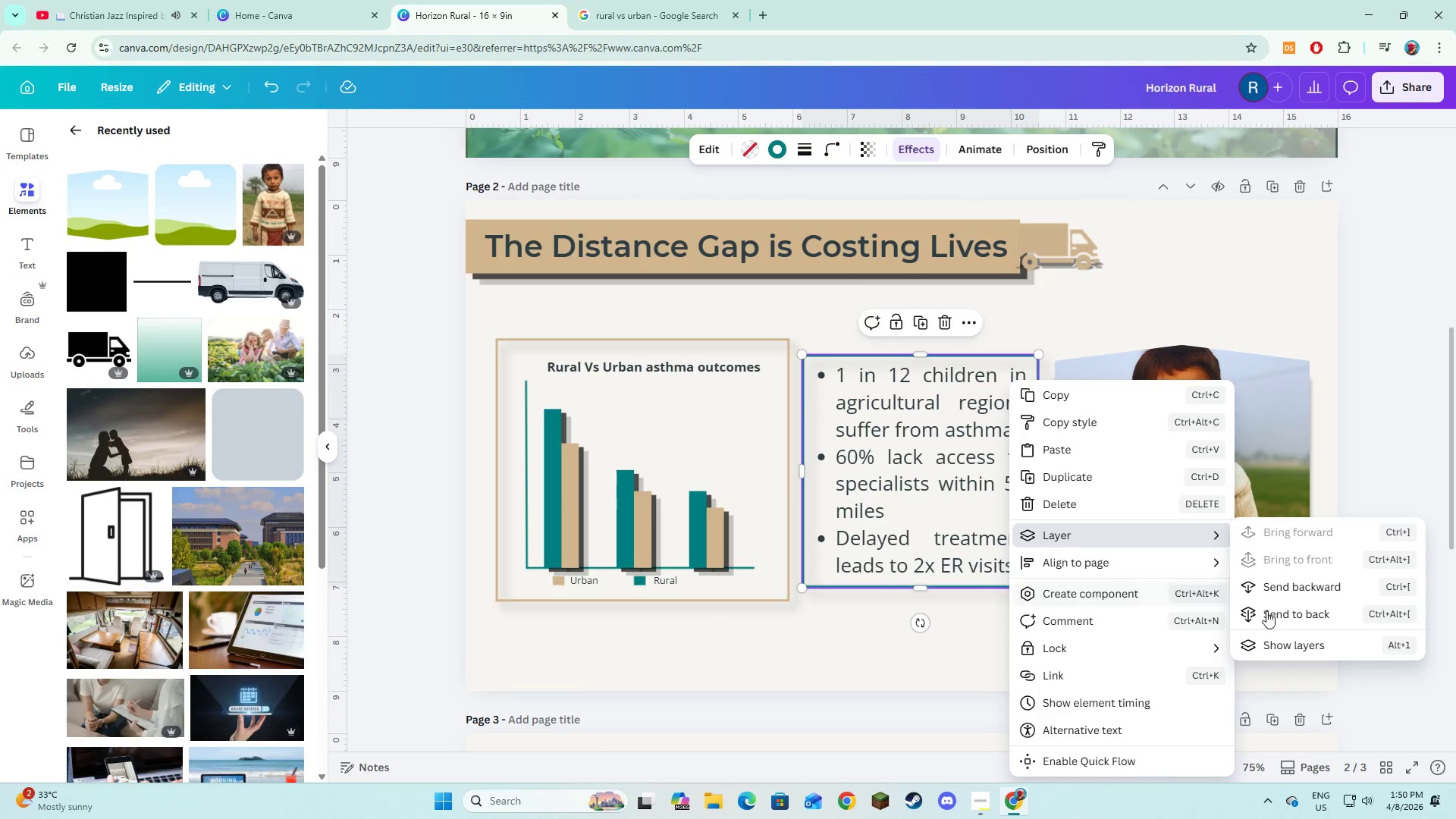 
left_click([1272, 616])
 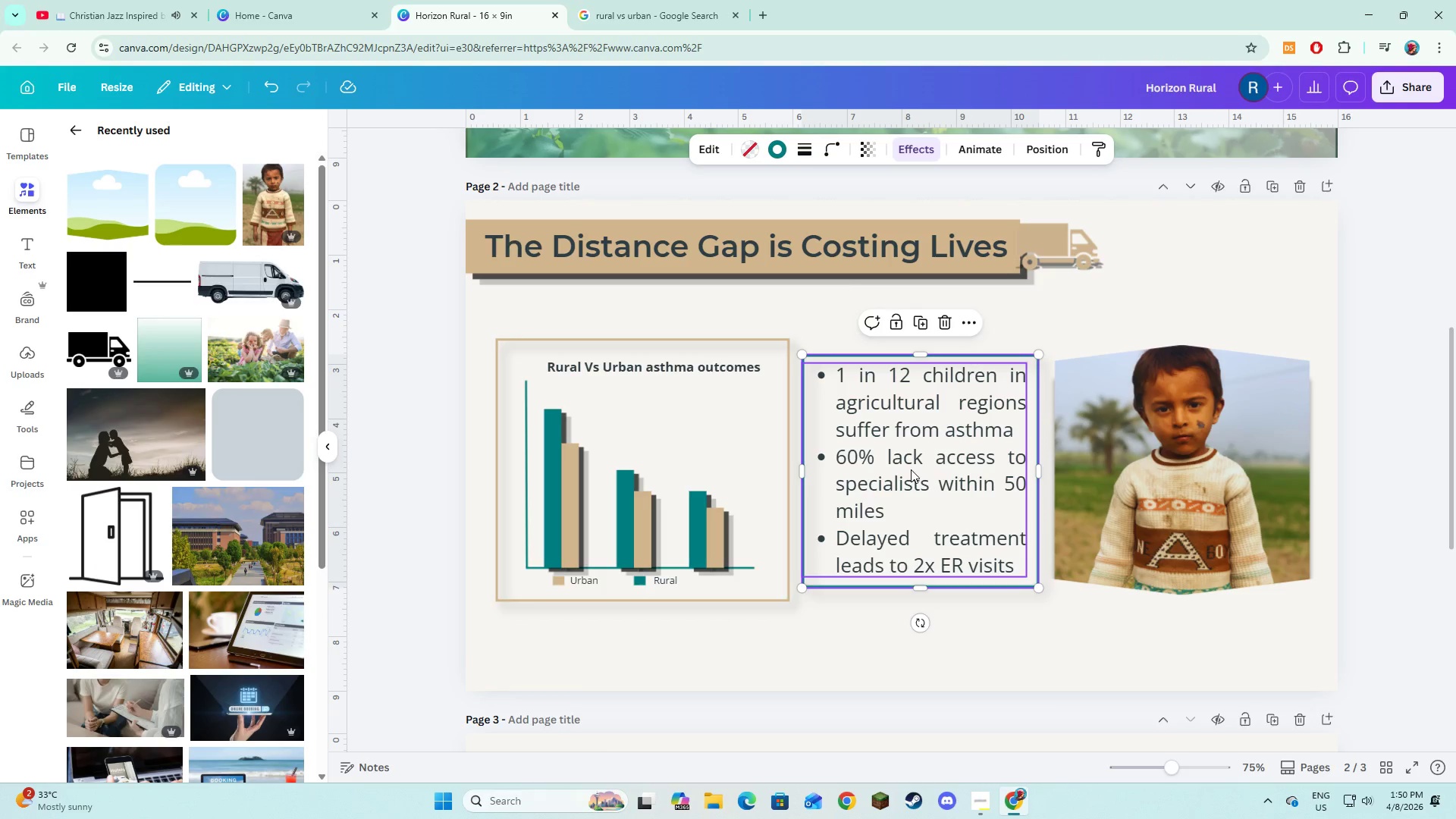 
left_click([911, 469])
 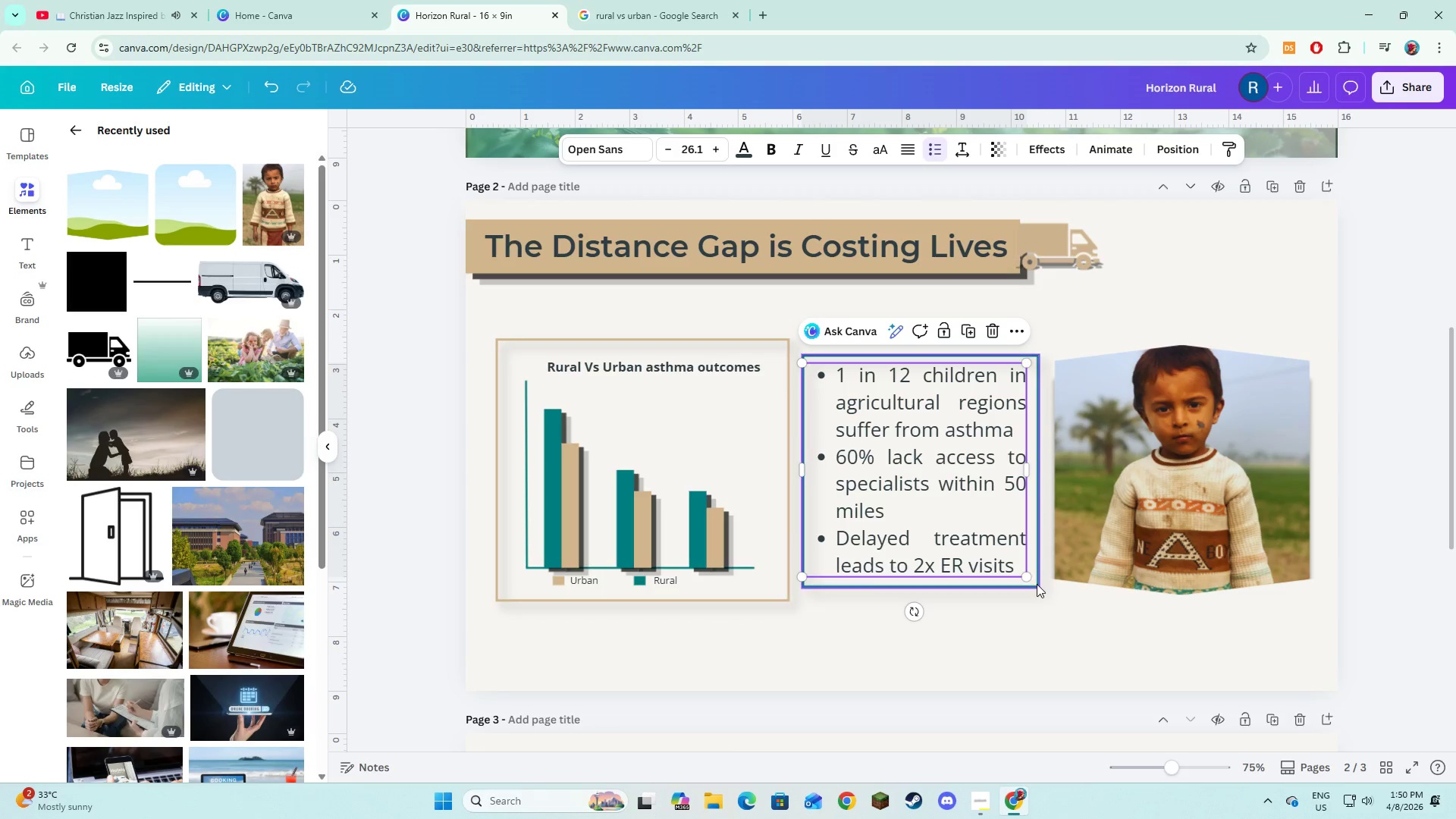 
left_click([1037, 584])
 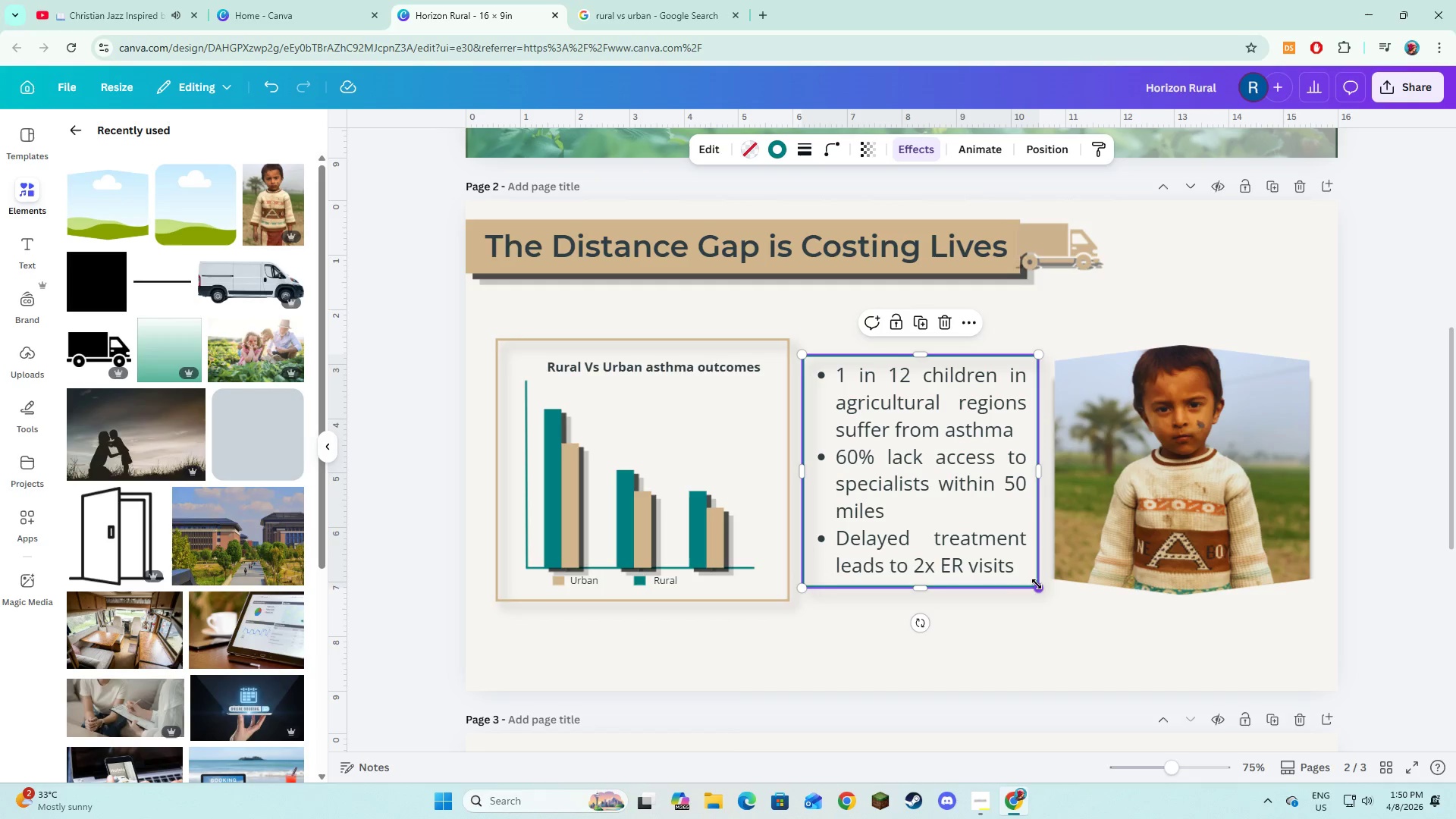 
hold_key(key=ShiftLeft, duration=1.09)
left_click([968, 540])
 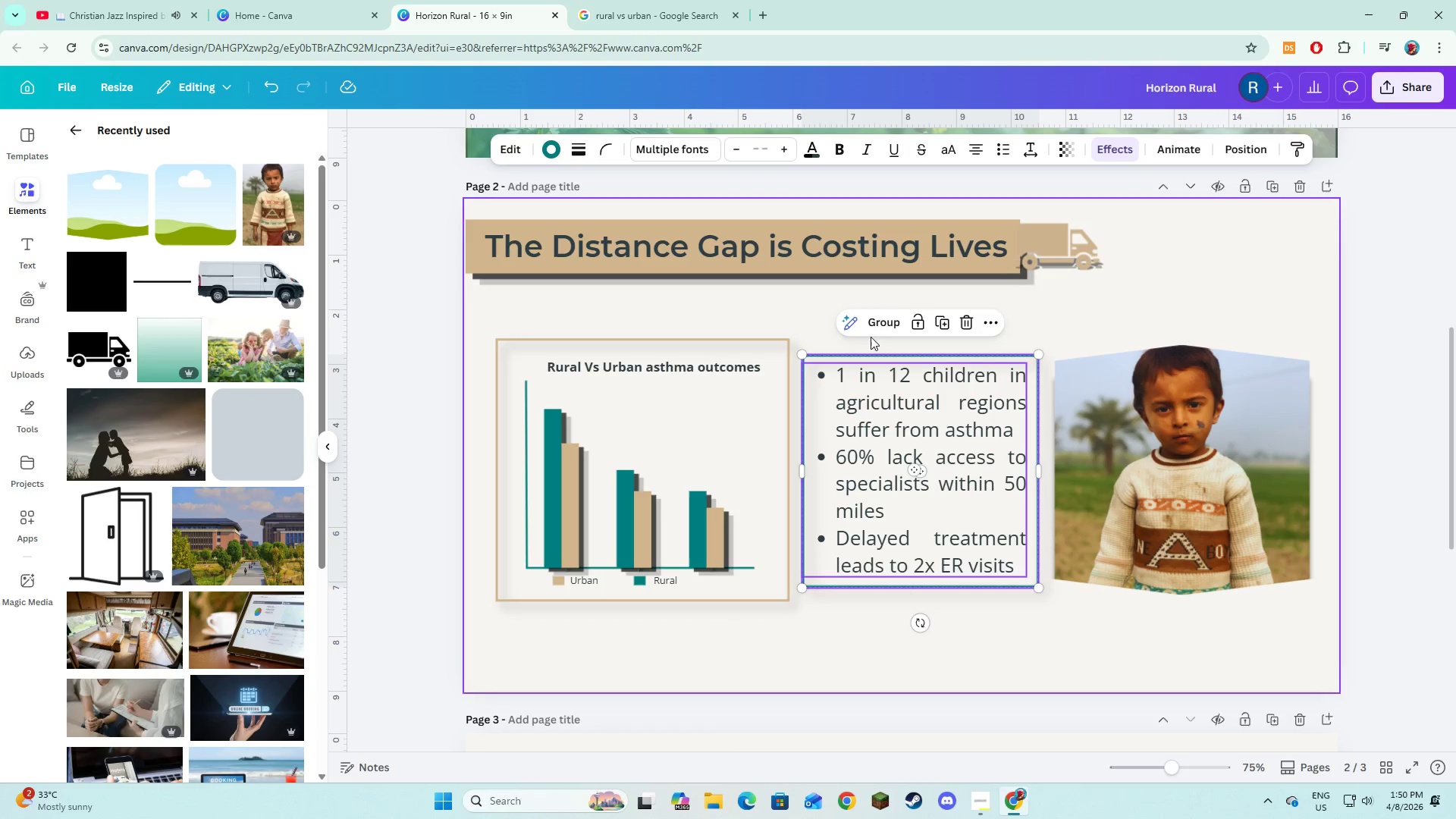 
left_click([878, 330])
 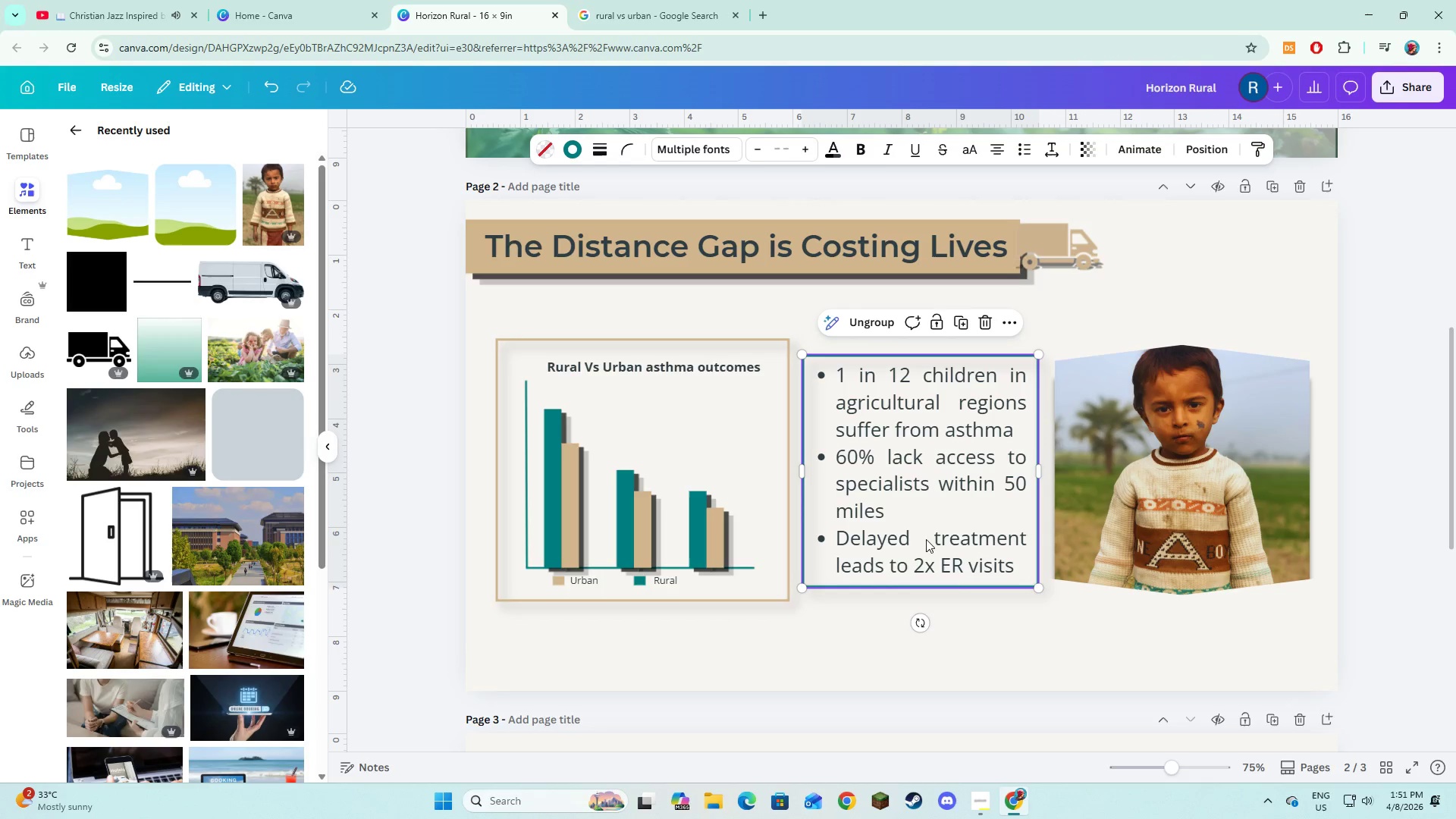 
left_click([1002, 641])
 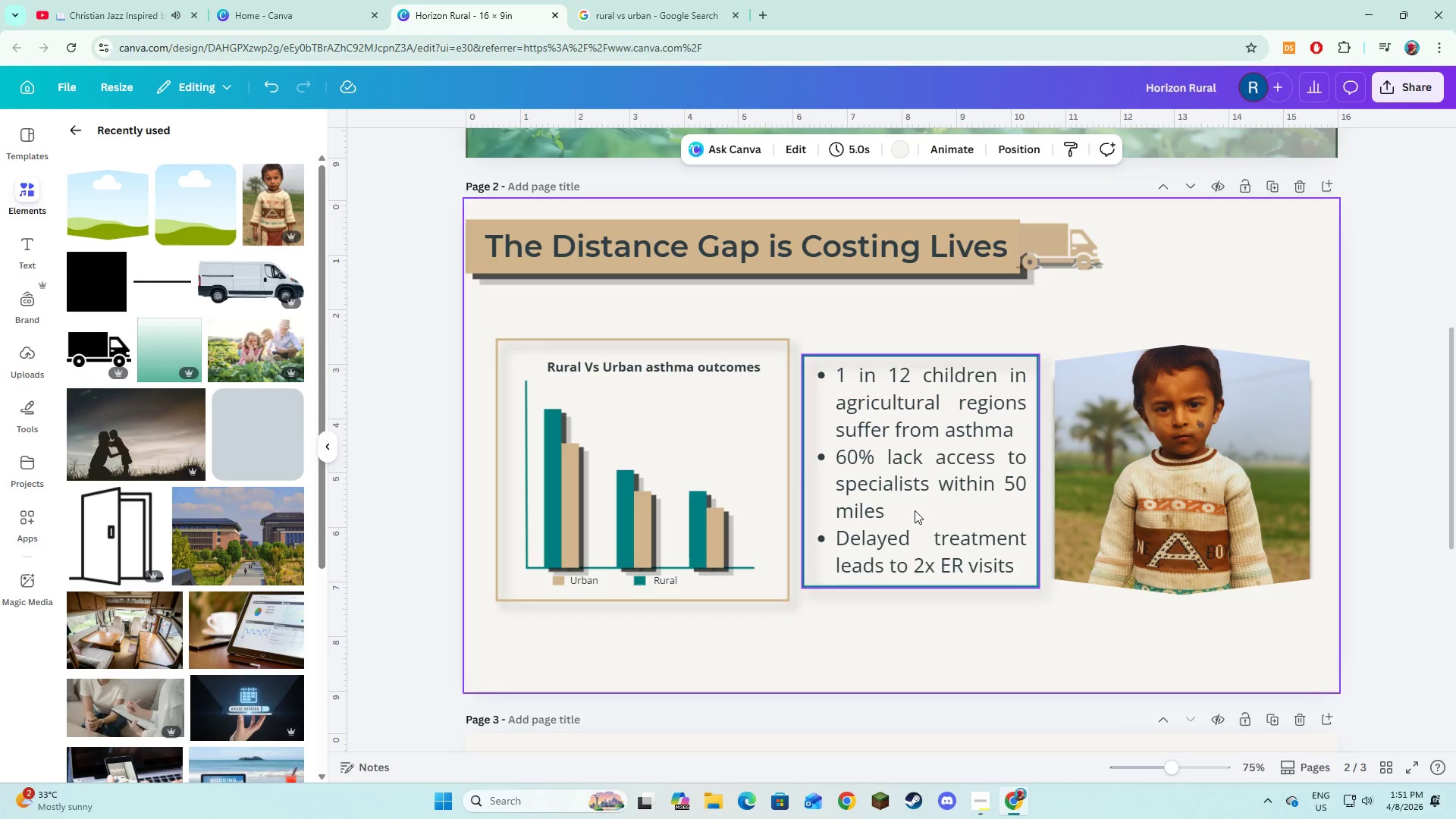 
left_click_drag(start_coordinate=[915, 510], to_coordinate=[1128, 401])
 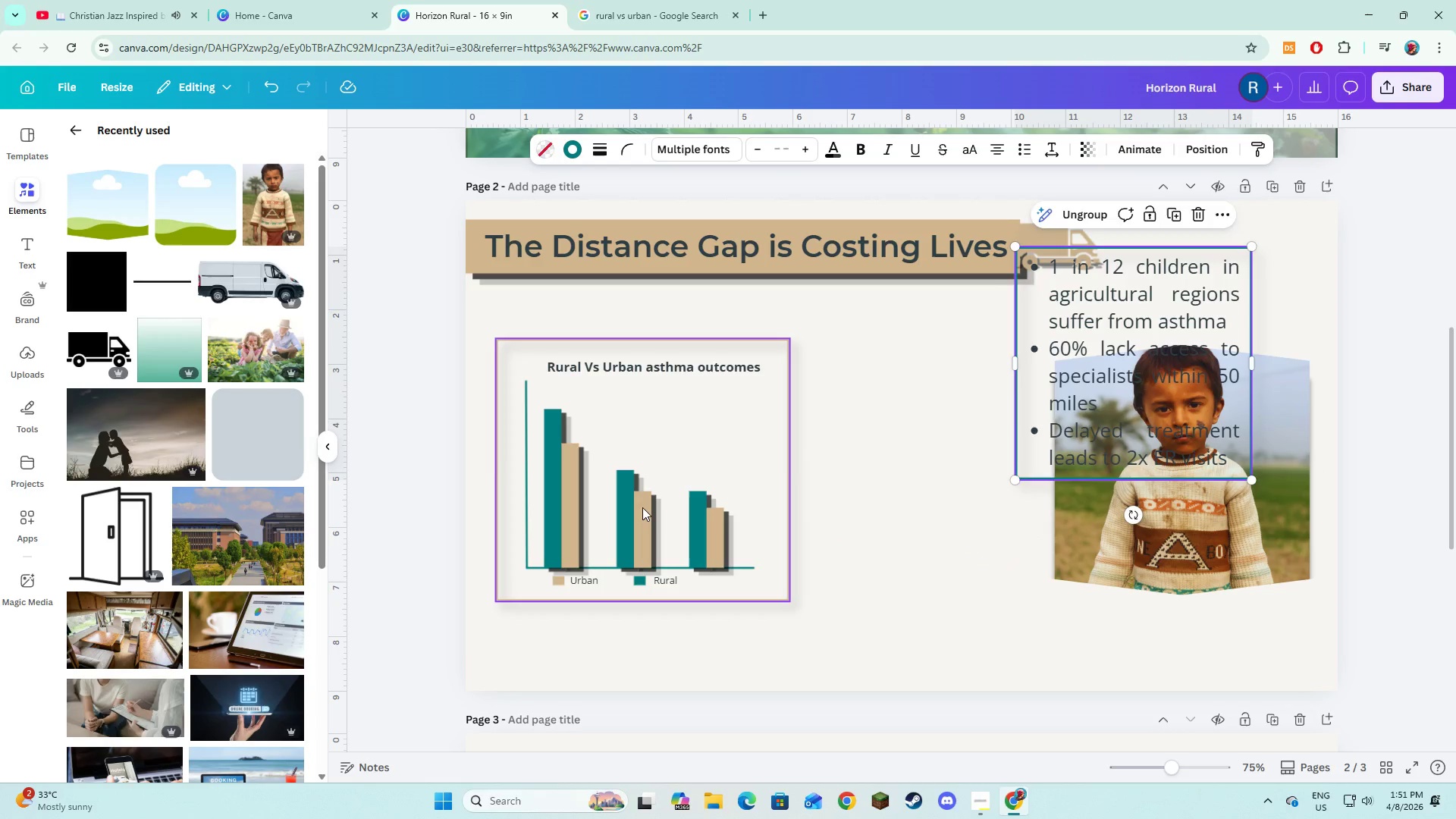 
left_click([642, 507])
 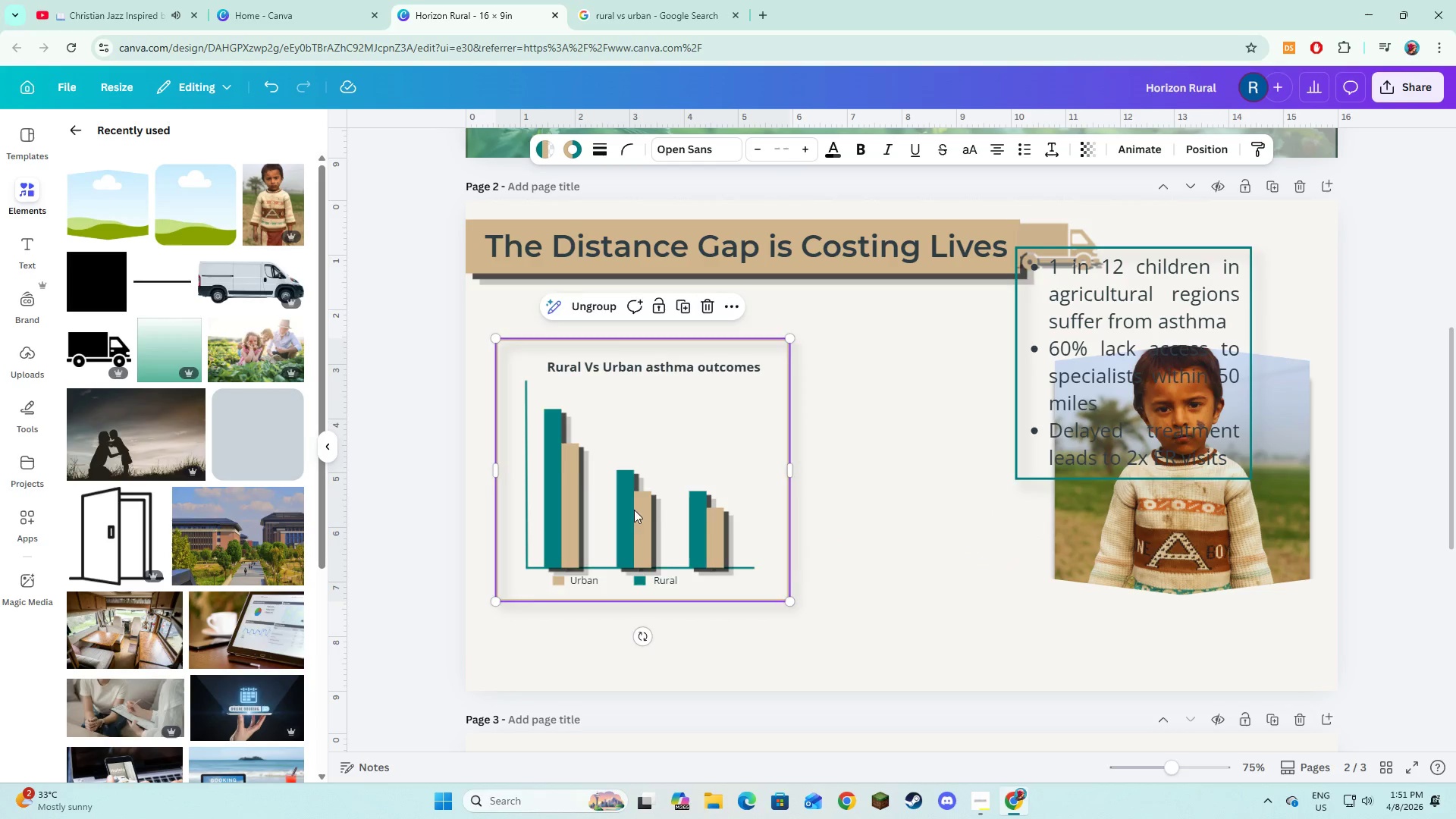 
left_click_drag(start_coordinate=[635, 511], to_coordinate=[849, 523])
 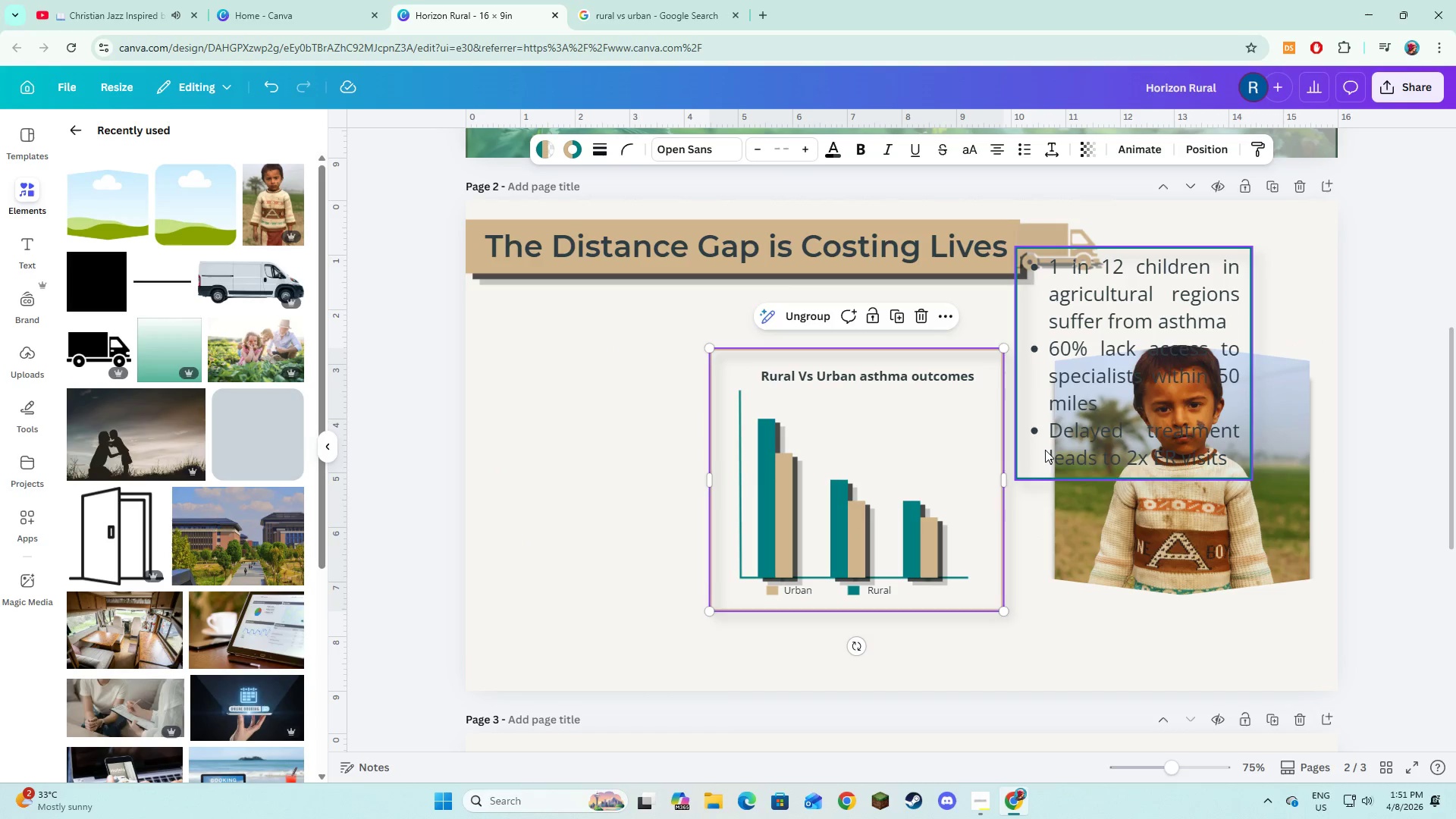 
left_click_drag(start_coordinate=[1046, 449], to_coordinate=[506, 575])
 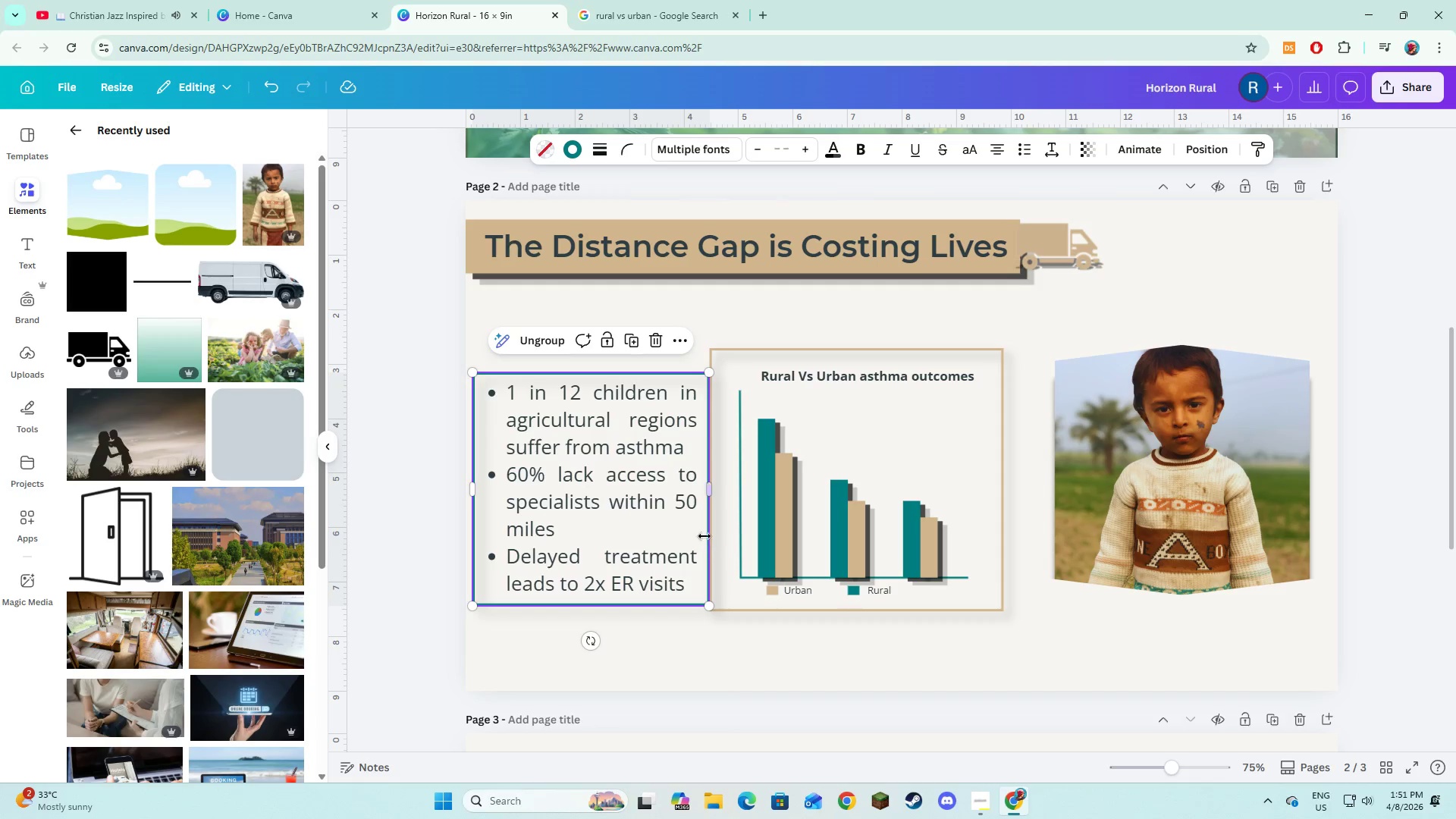 
left_click_drag(start_coordinate=[791, 506], to_coordinate=[822, 508])
 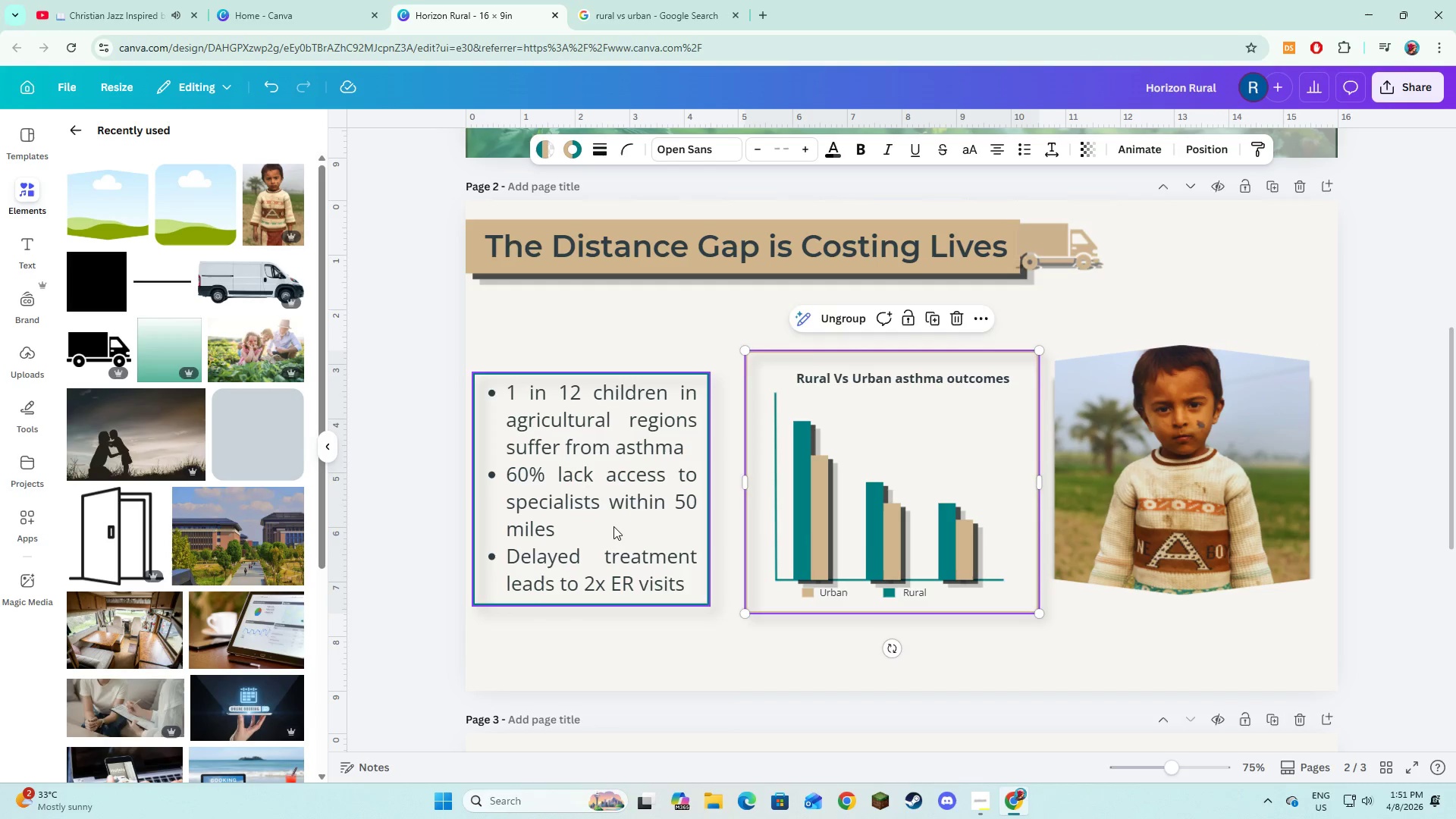 
left_click_drag(start_coordinate=[613, 526], to_coordinate=[627, 526])
 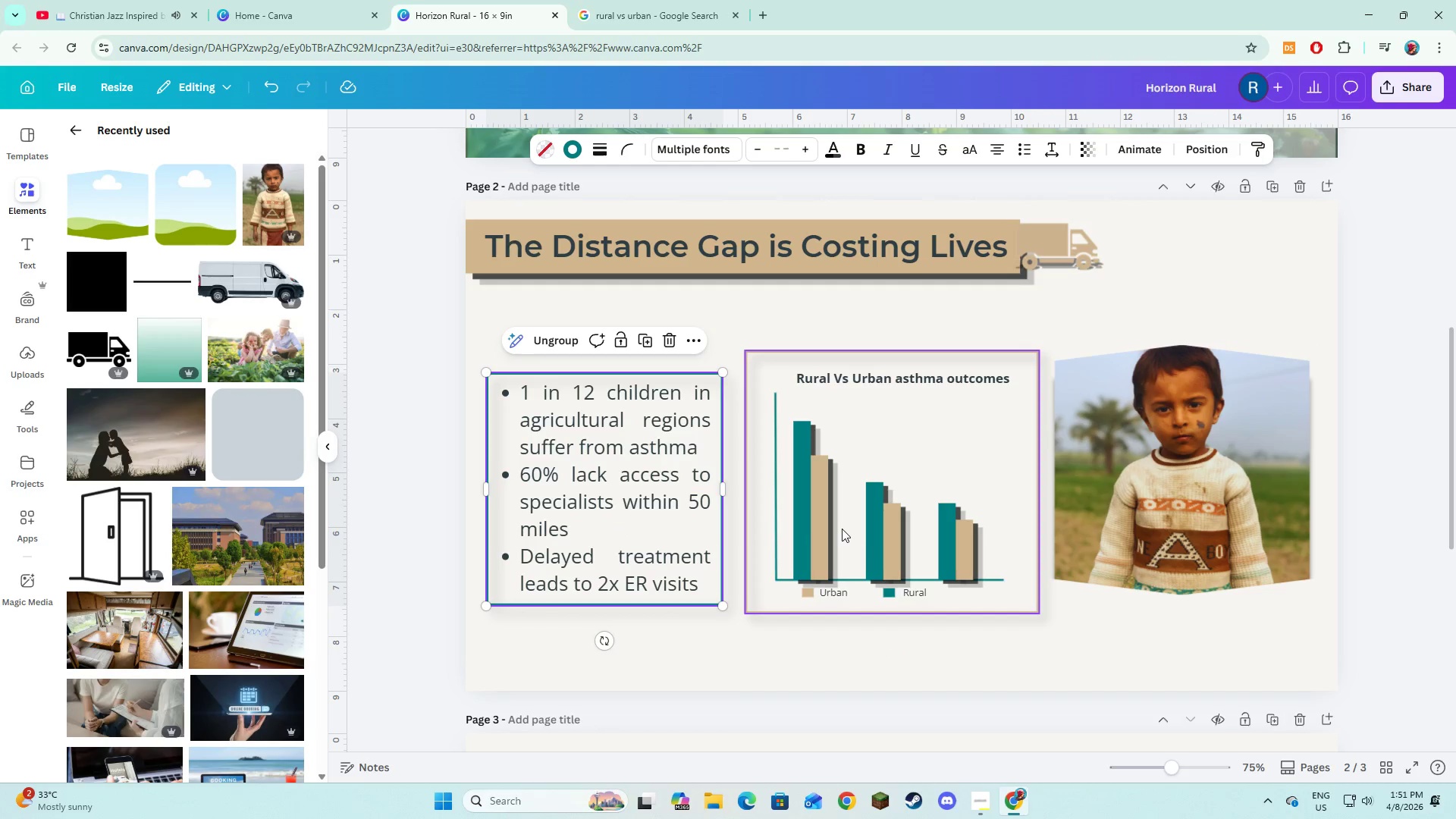 
left_click_drag(start_coordinate=[842, 529], to_coordinate=[835, 528])
 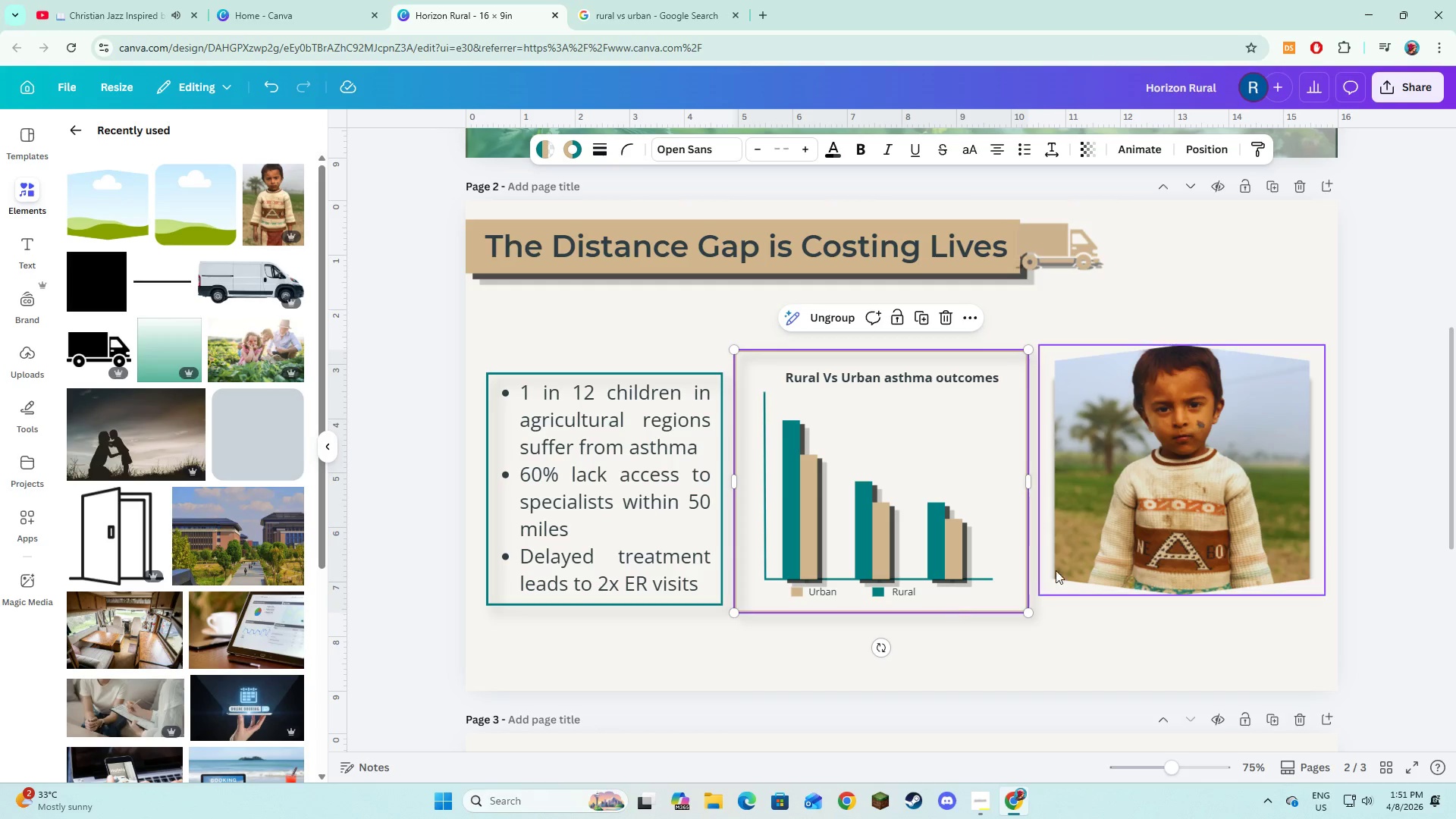 
left_click([1120, 519])
 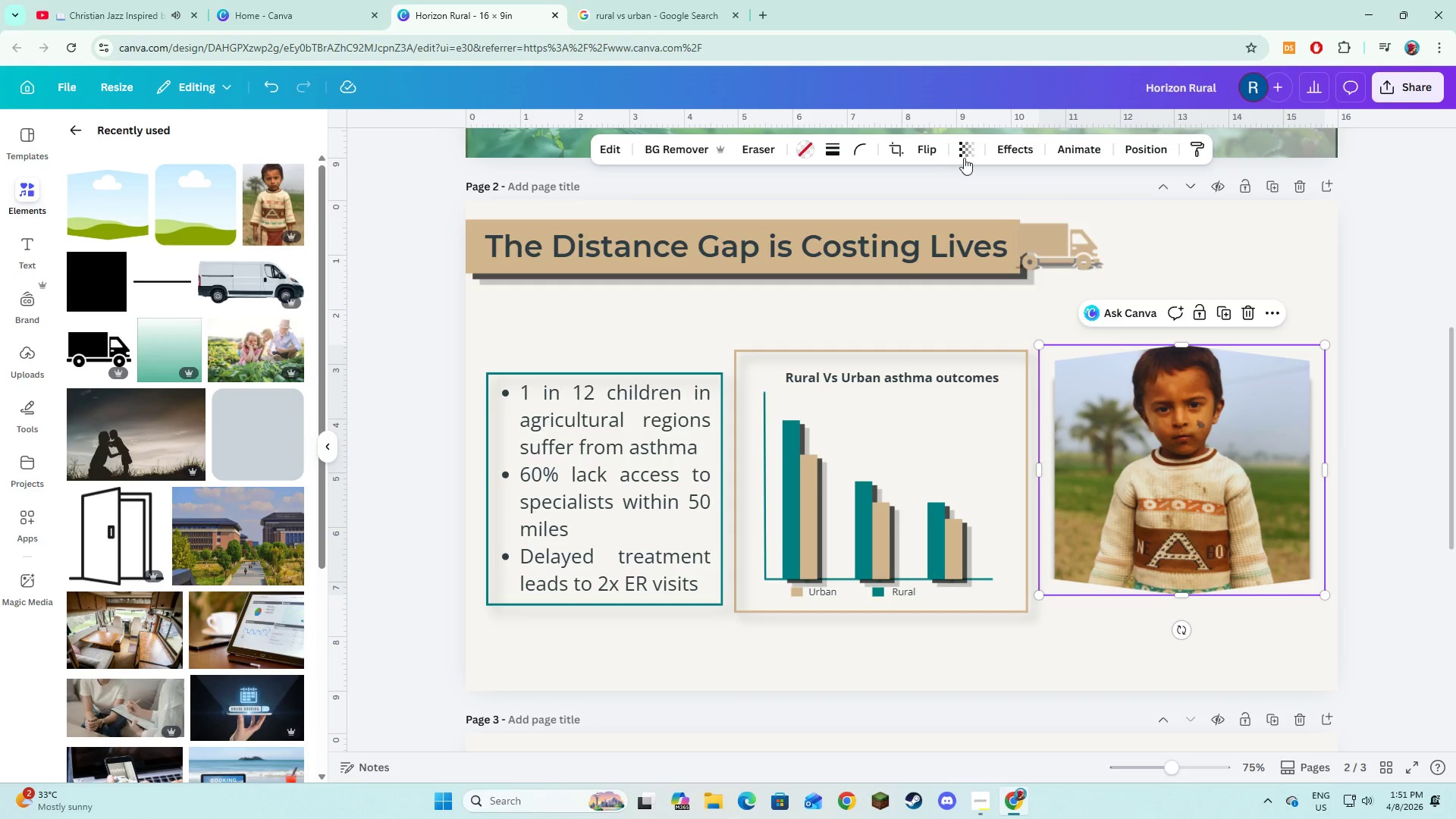 
double_click([1017, 150])
 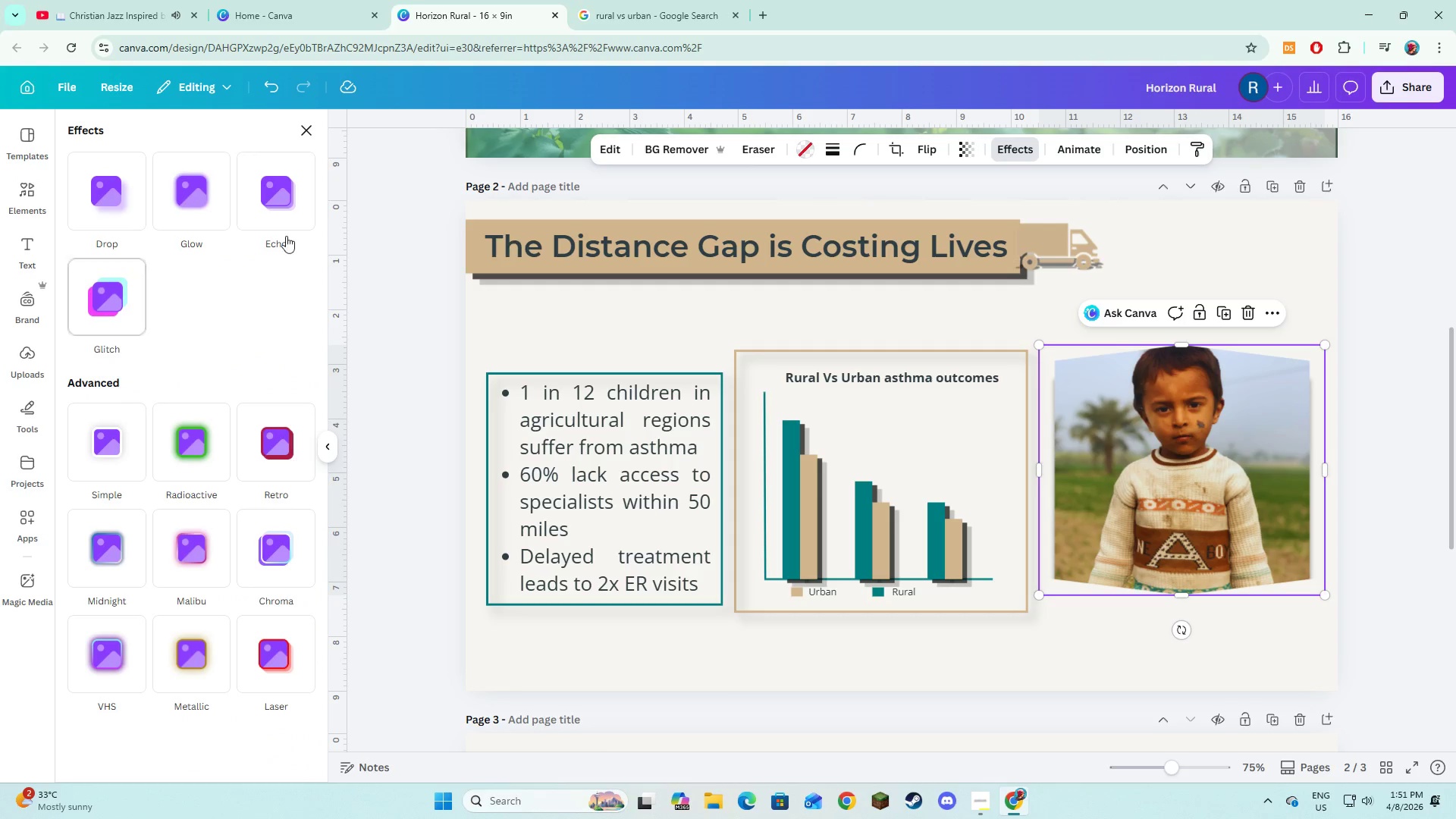 
left_click([312, 225])
 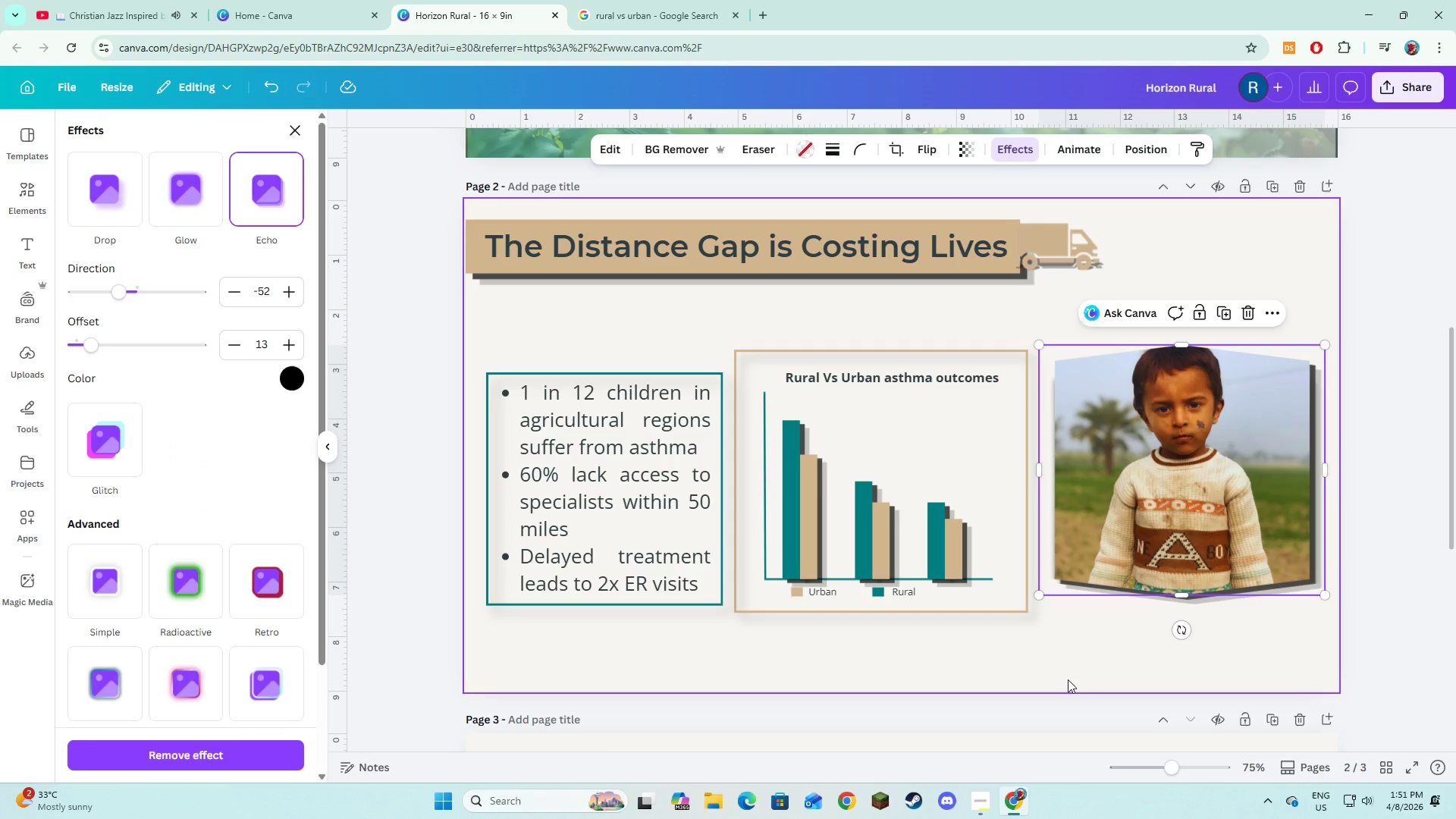 
left_click([1068, 661])
 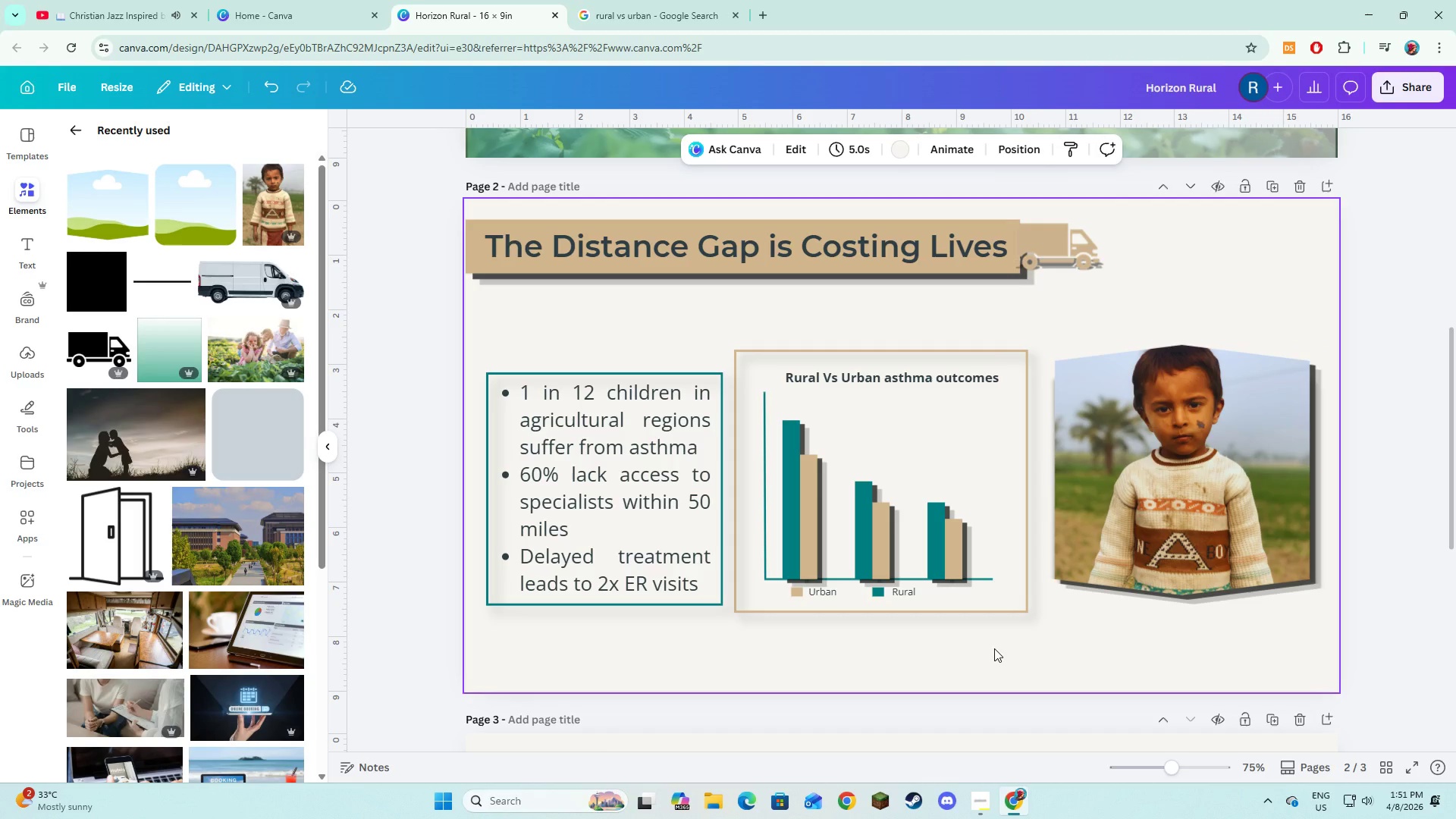 
wait(7.86)
 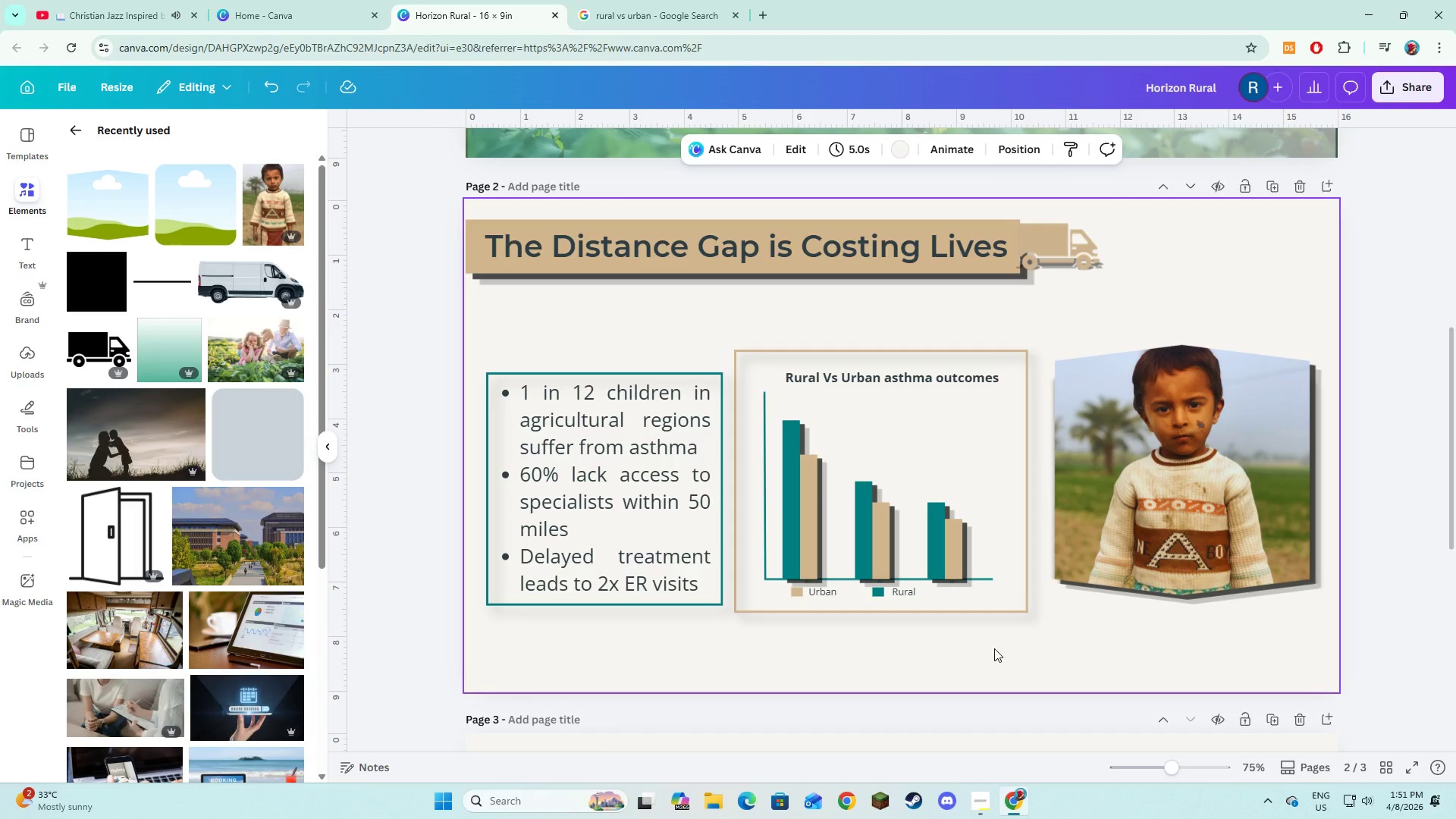 
left_click([775, 456])
 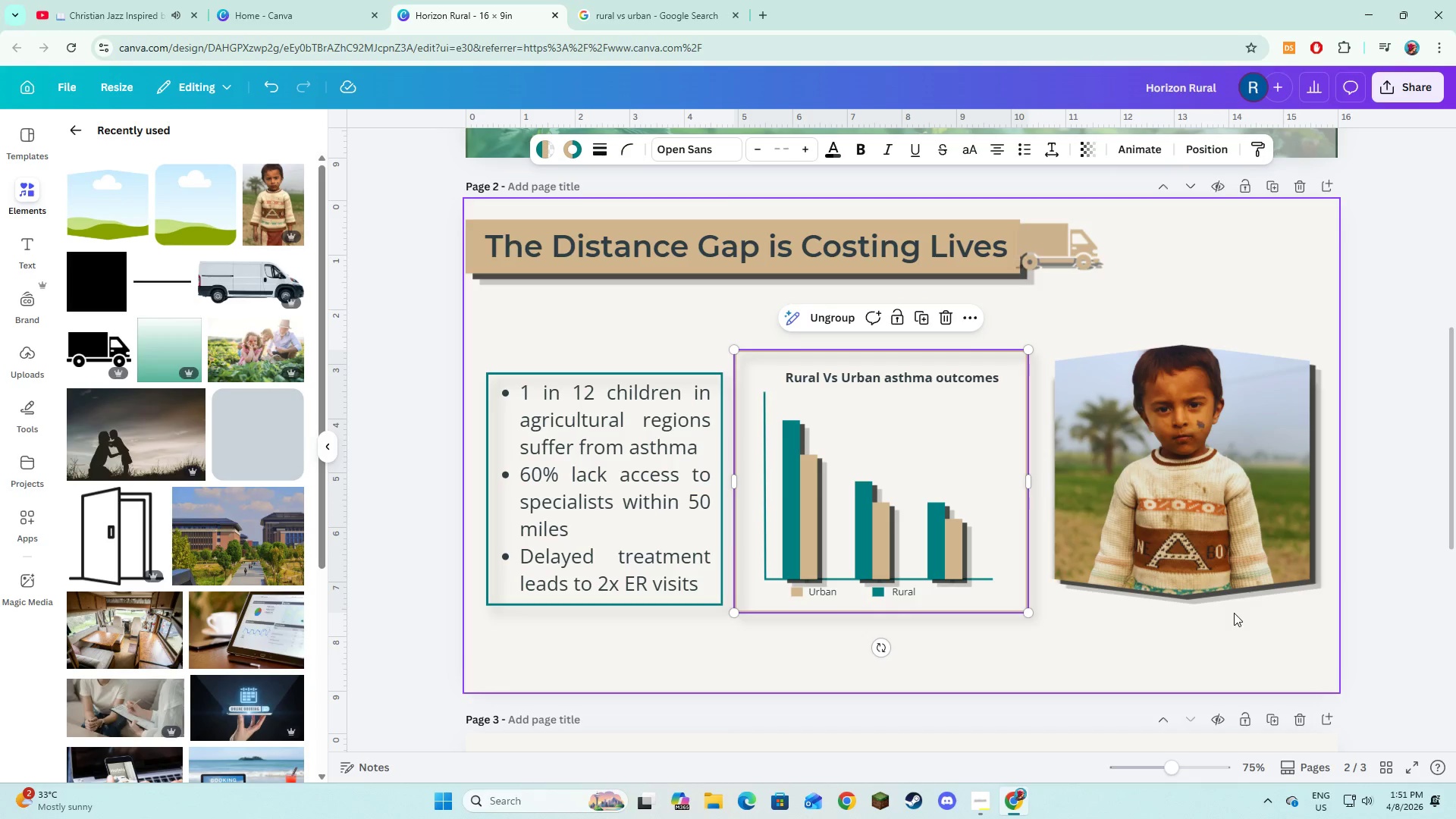 
left_click([1211, 529])
 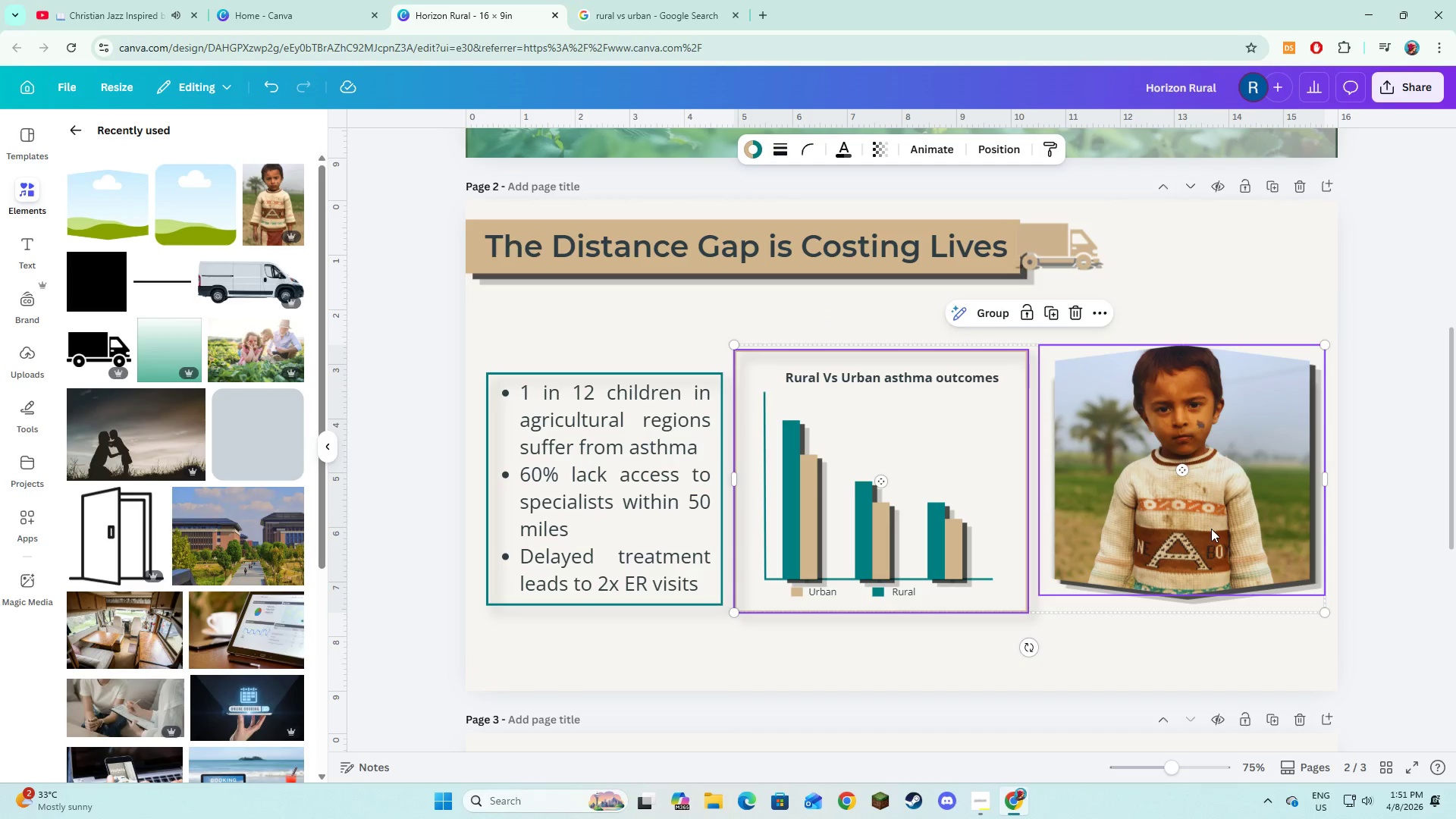 
hold_key(key=ShiftLeft, duration=0.47)
 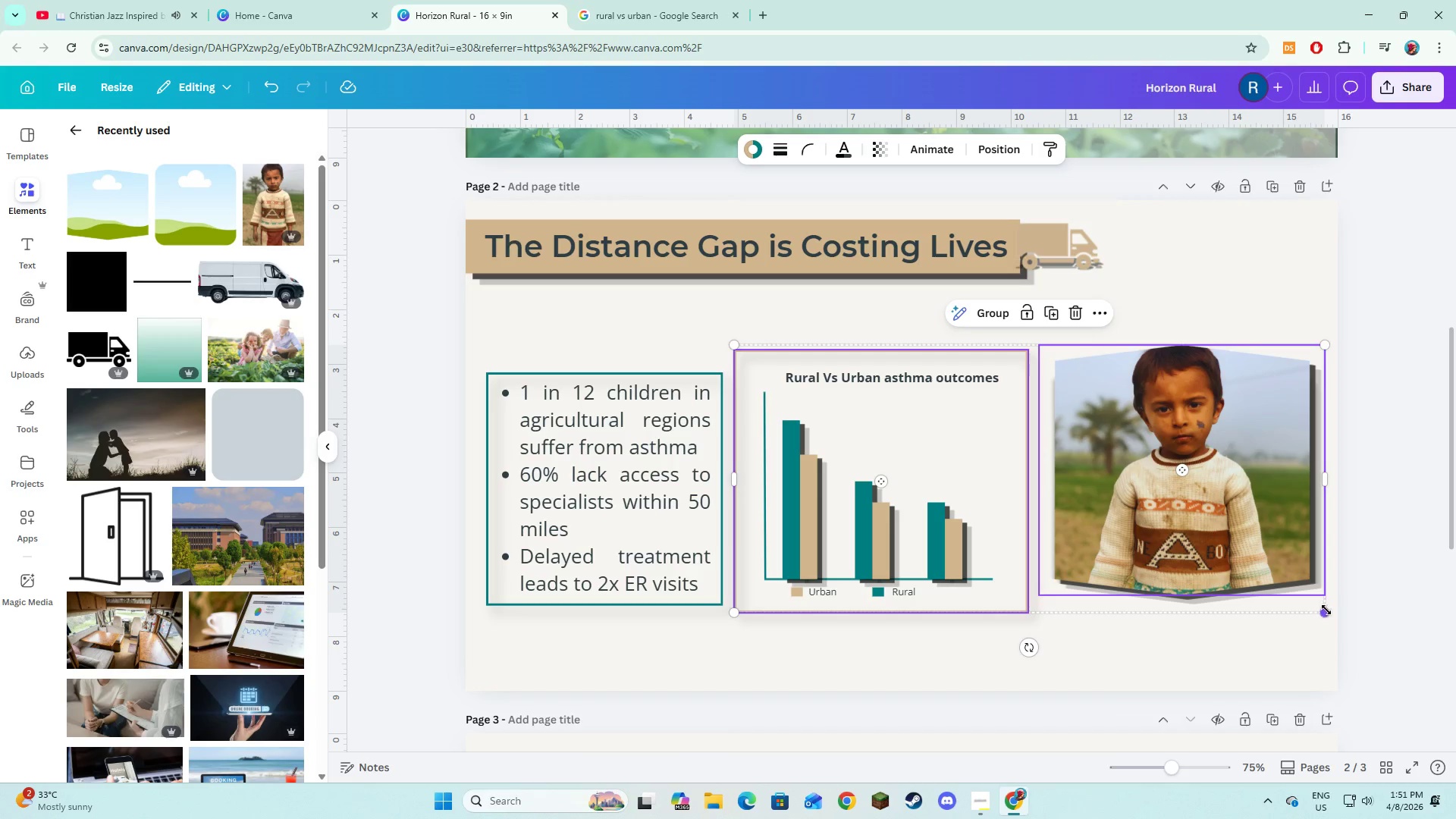 
left_click_drag(start_coordinate=[1326, 610], to_coordinate=[1167, 548])
 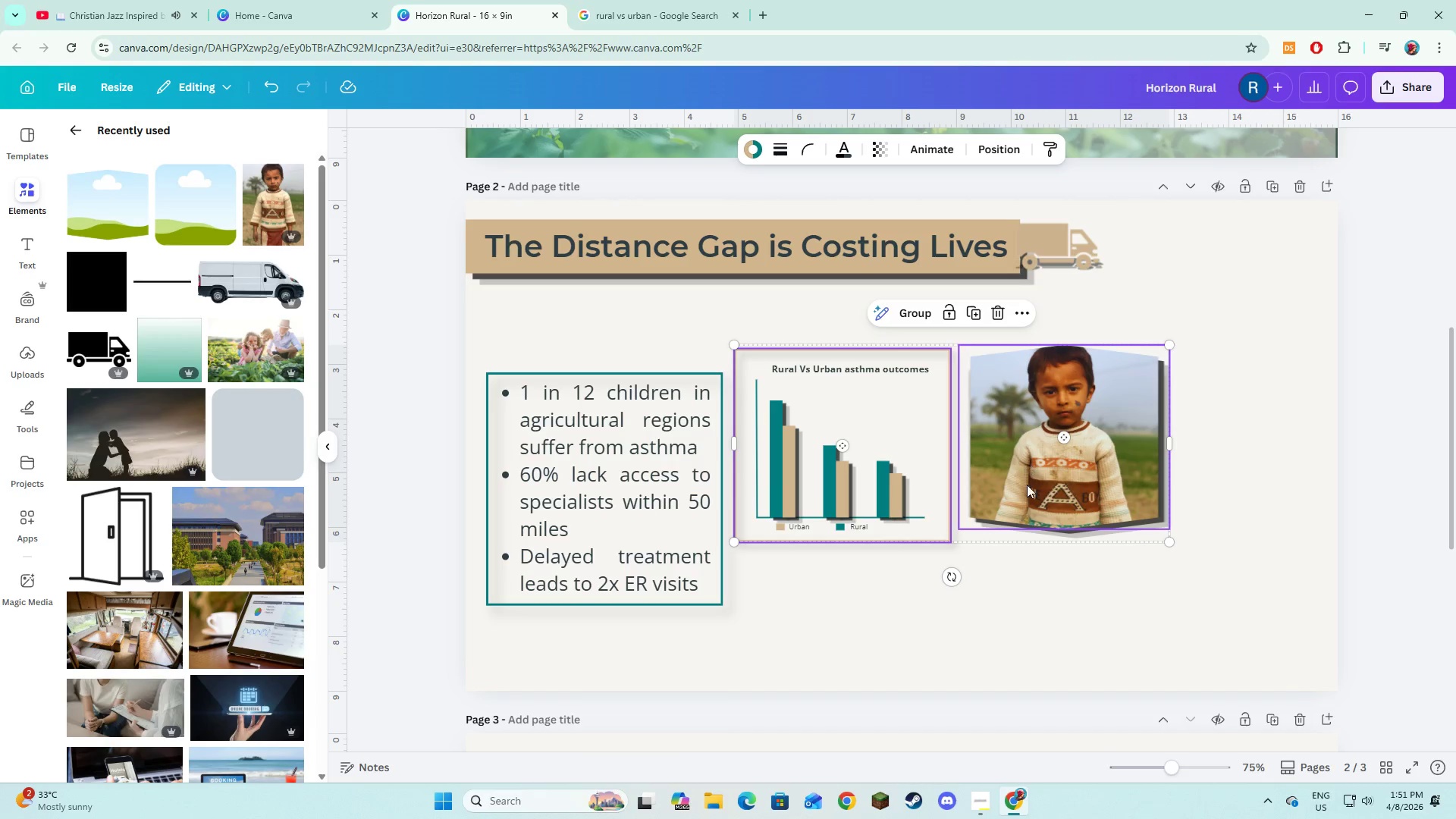 
left_click_drag(start_coordinate=[1027, 486], to_coordinate=[994, 456])
 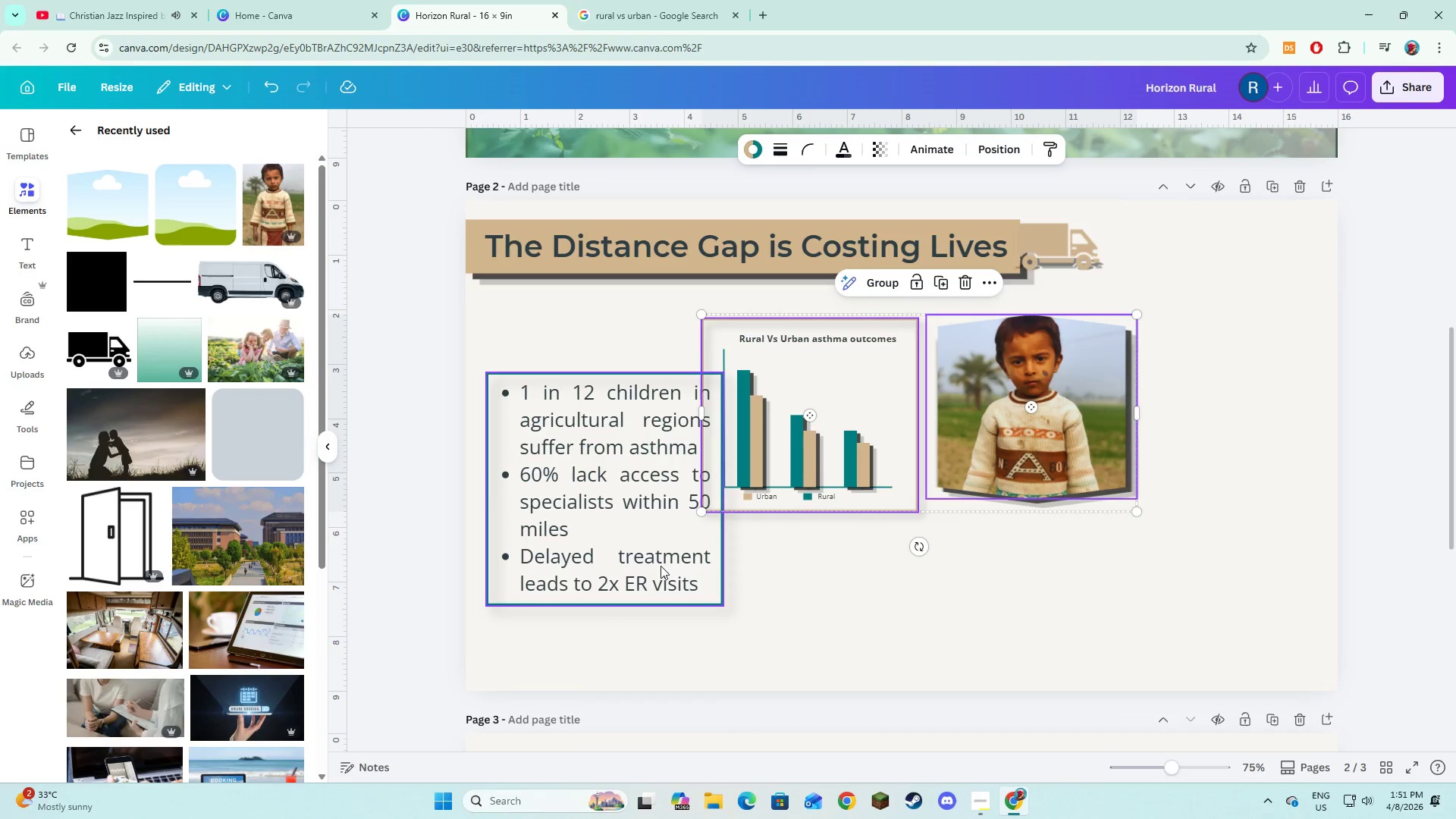 
left_click([646, 562])
 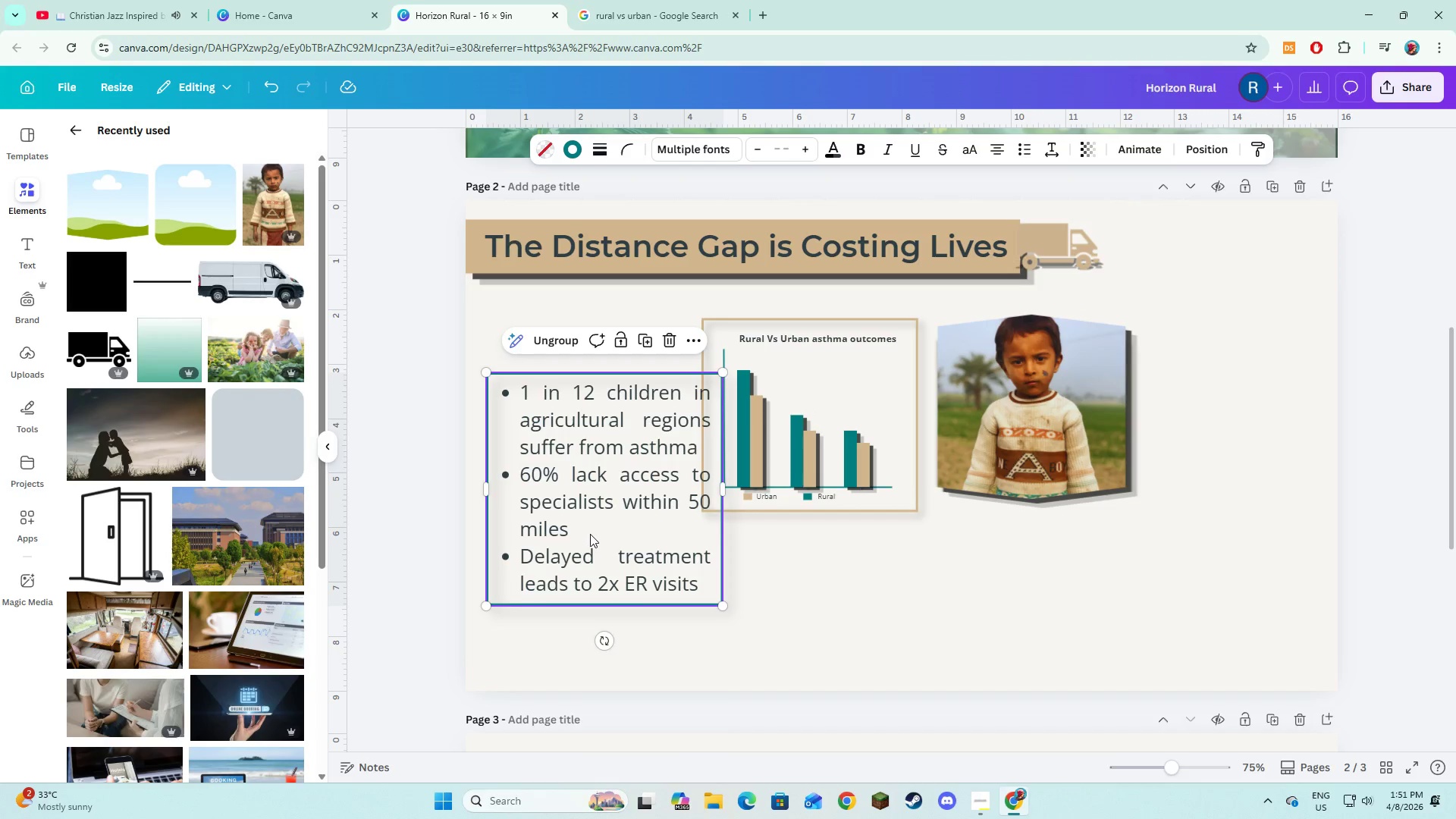 
left_click_drag(start_coordinate=[588, 529], to_coordinate=[802, 594])
 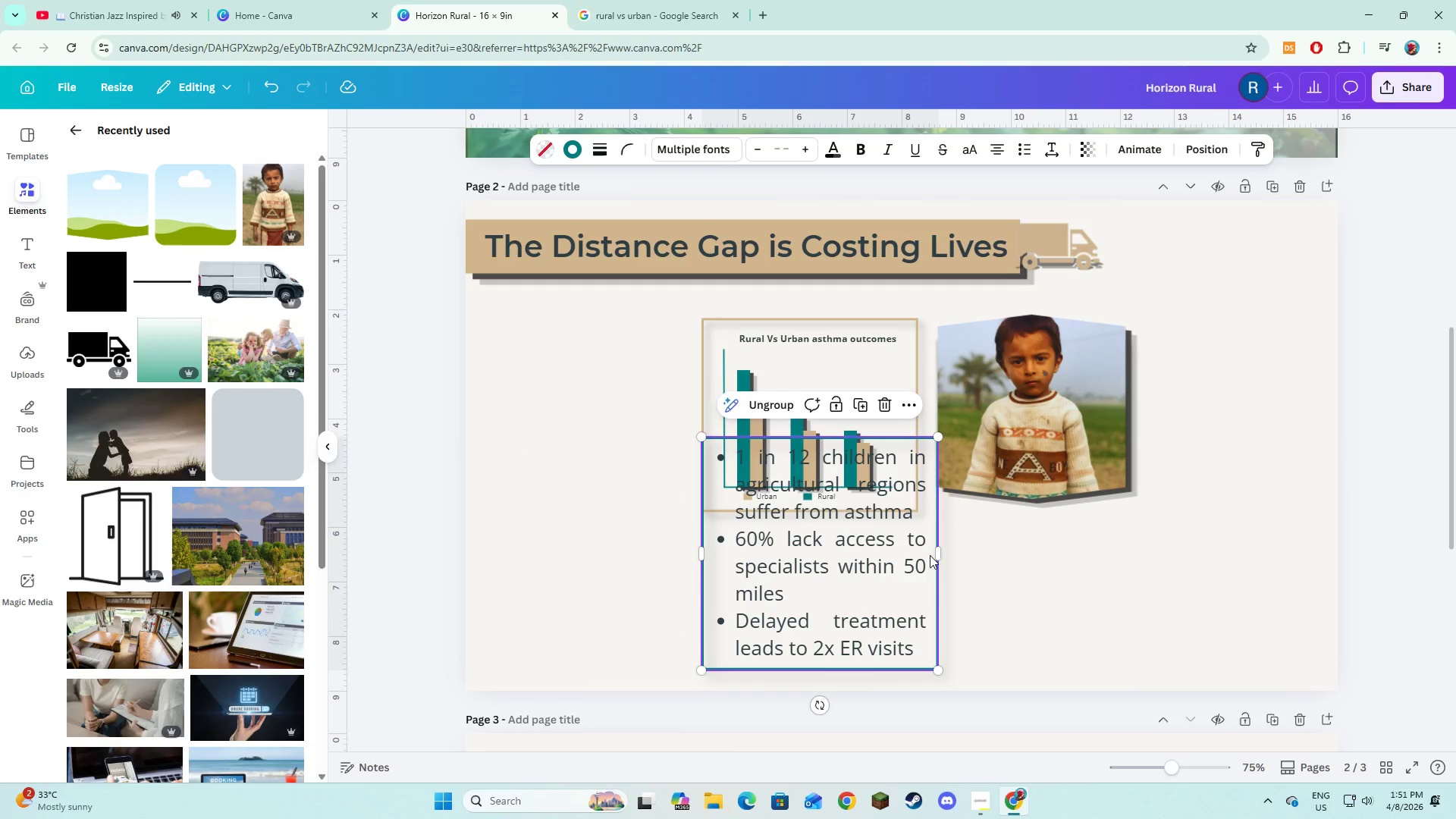 
left_click_drag(start_coordinate=[941, 553], to_coordinate=[1120, 592])
 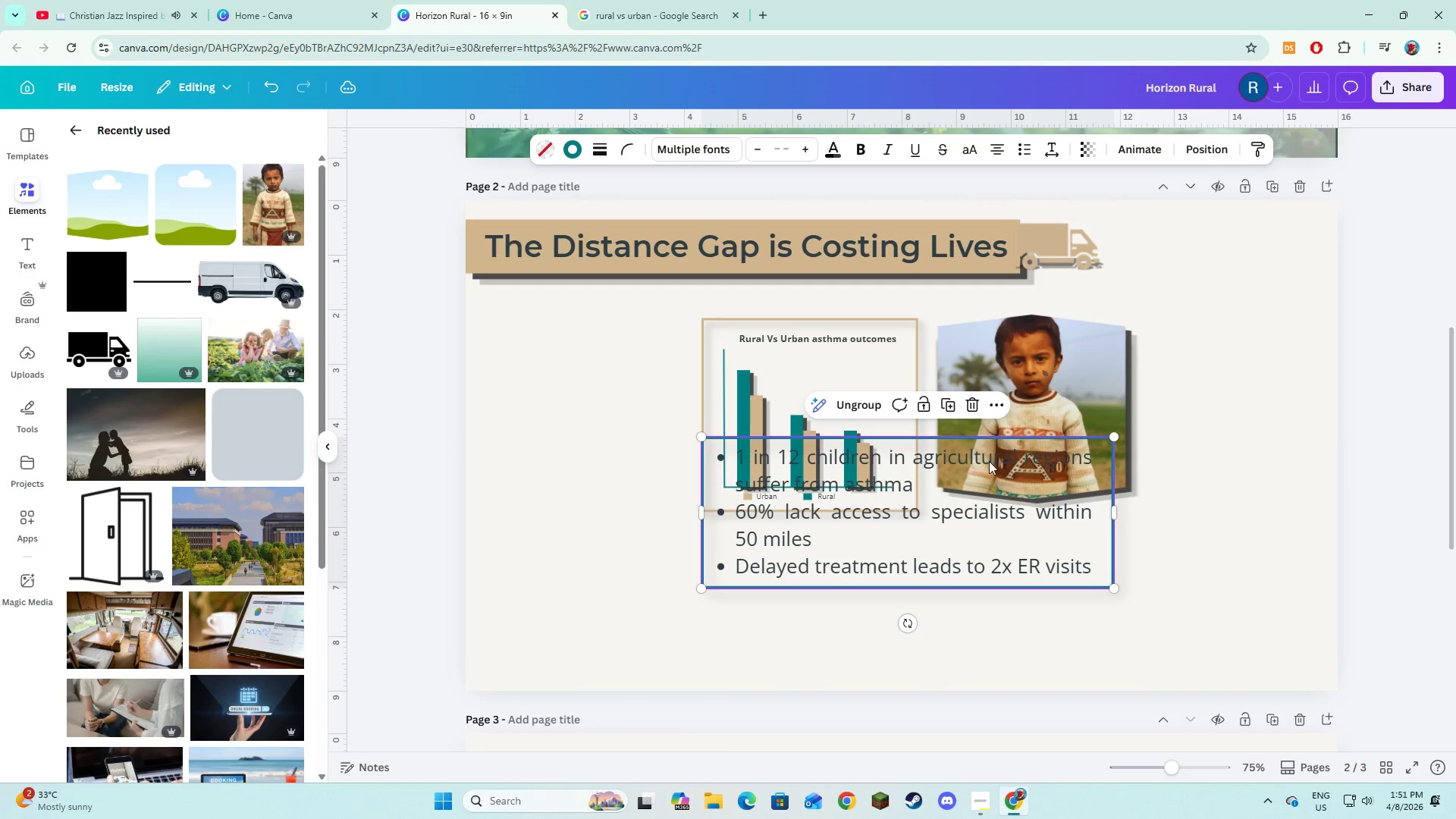 
left_click_drag(start_coordinate=[990, 462], to_coordinate=[999, 539])
 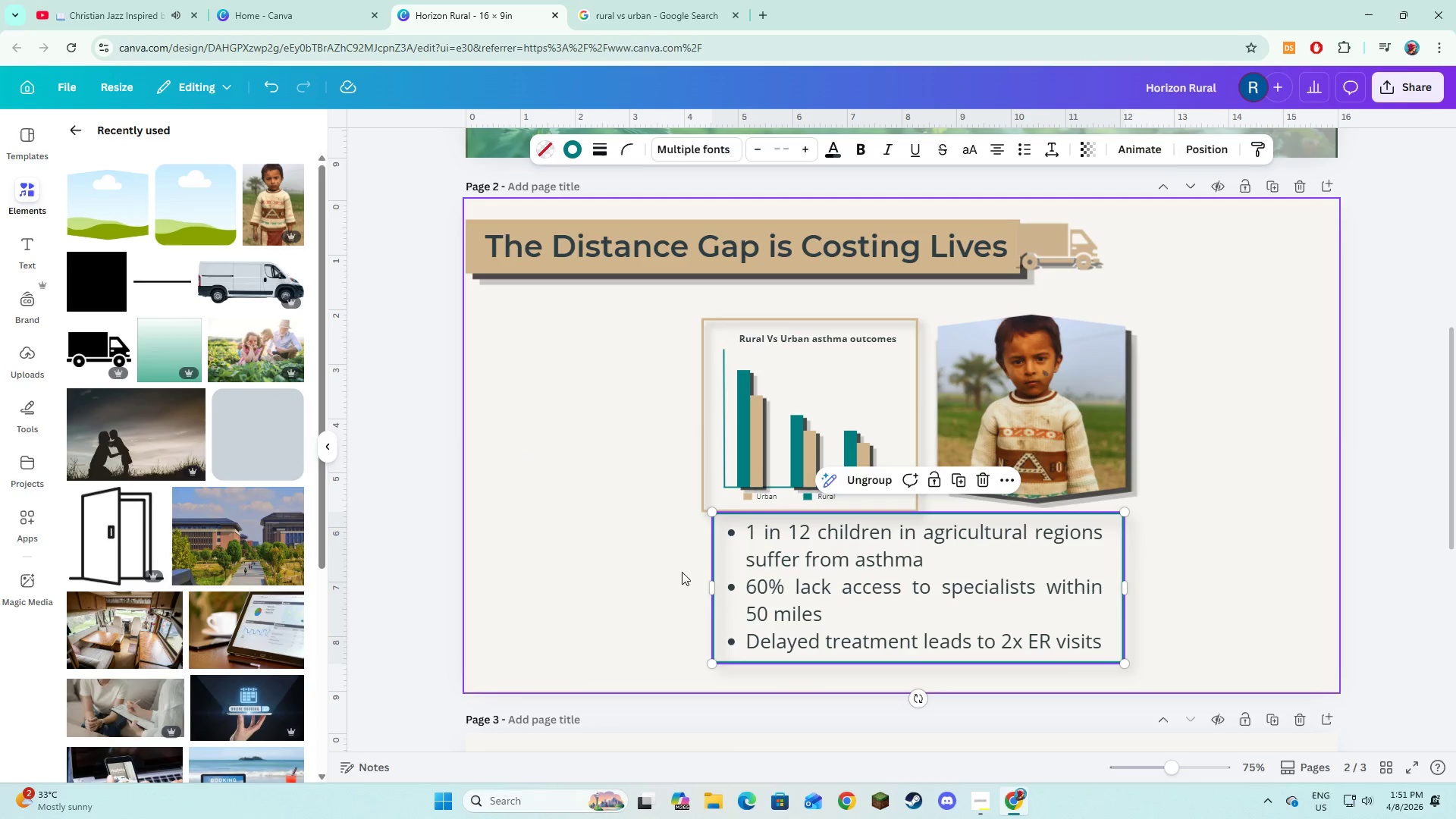 
left_click_drag(start_coordinate=[711, 585], to_coordinate=[518, 582])
 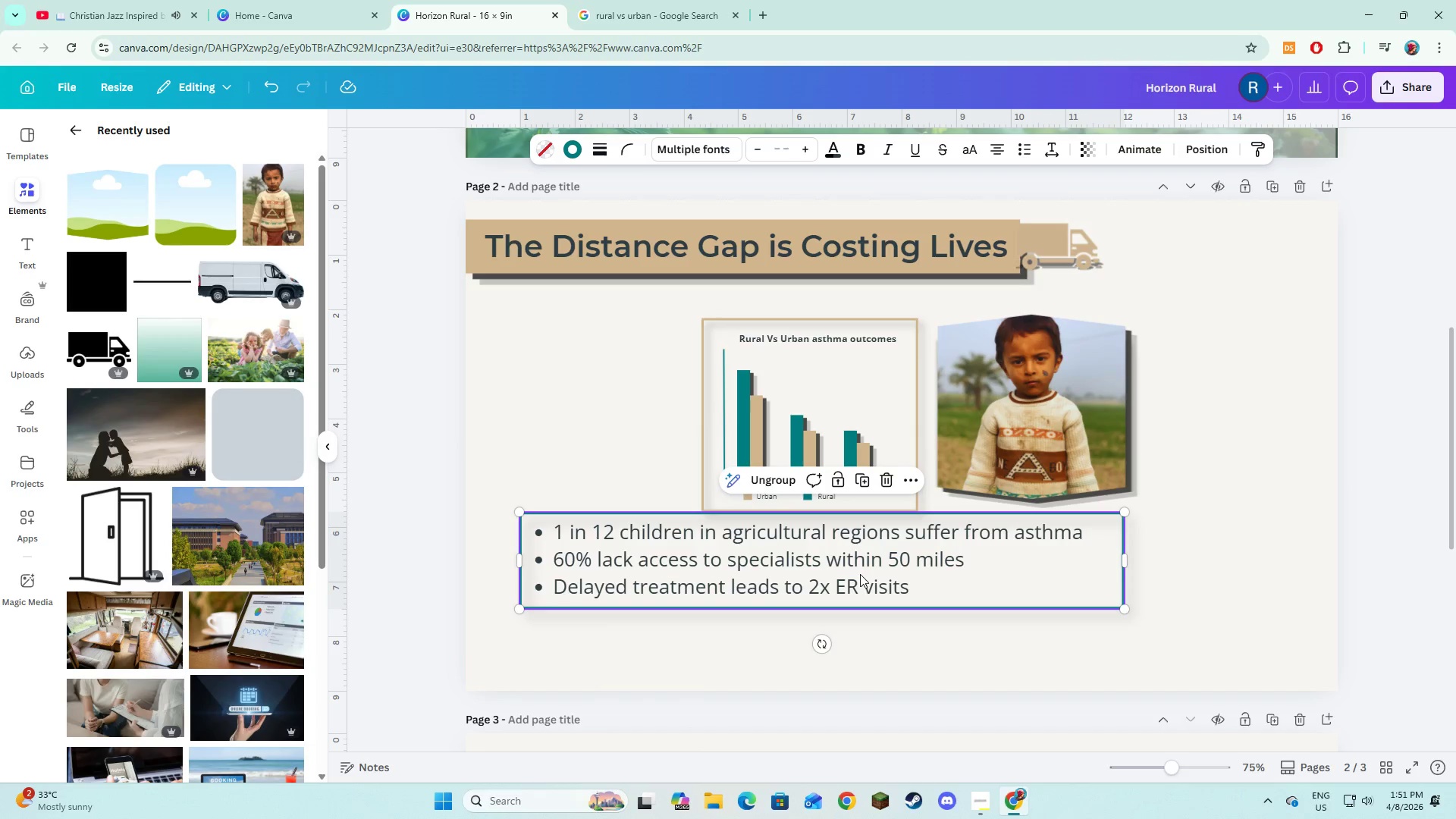 
left_click_drag(start_coordinate=[860, 574], to_coordinate=[937, 607])
 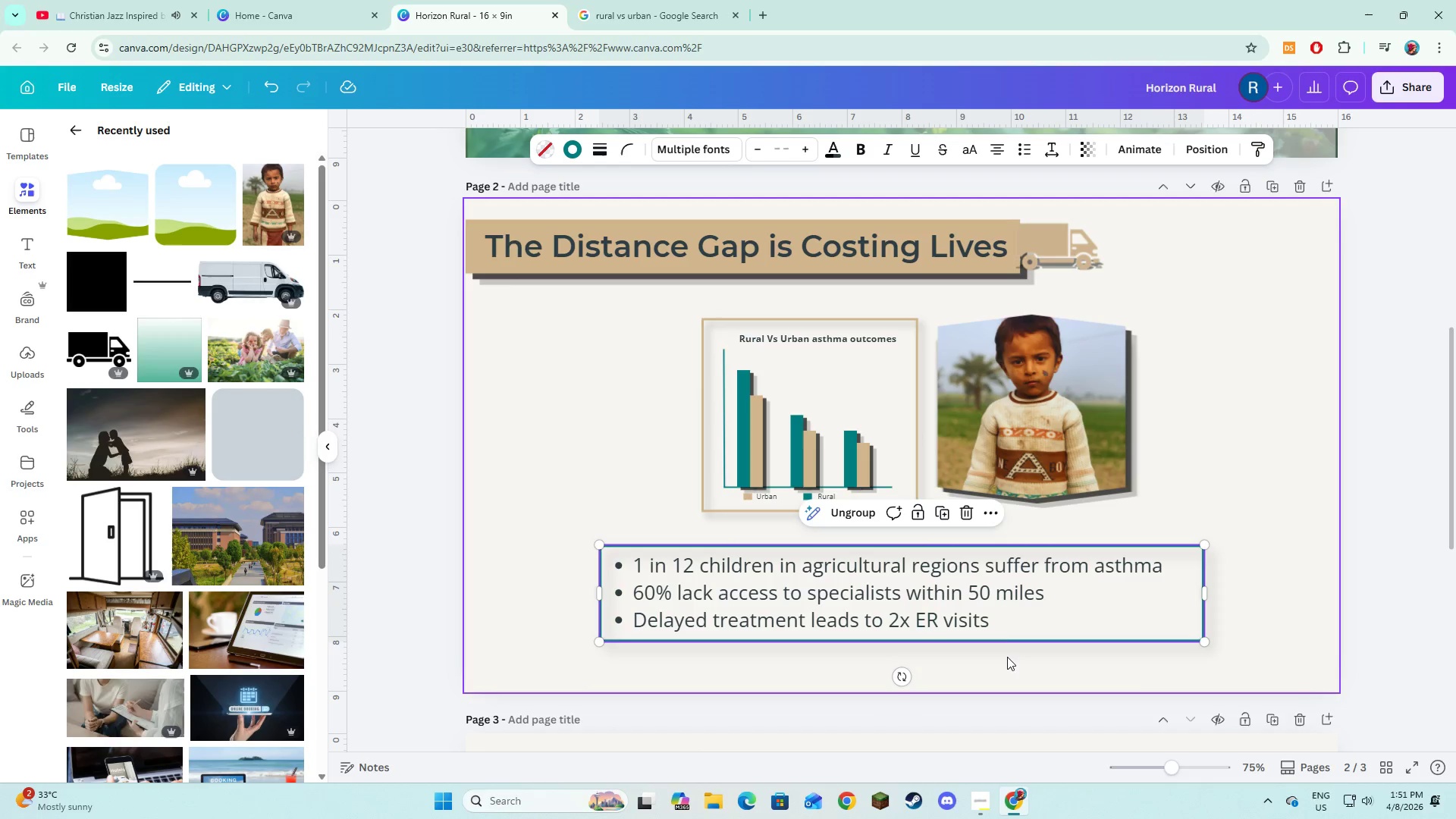 
left_click([1007, 657])
 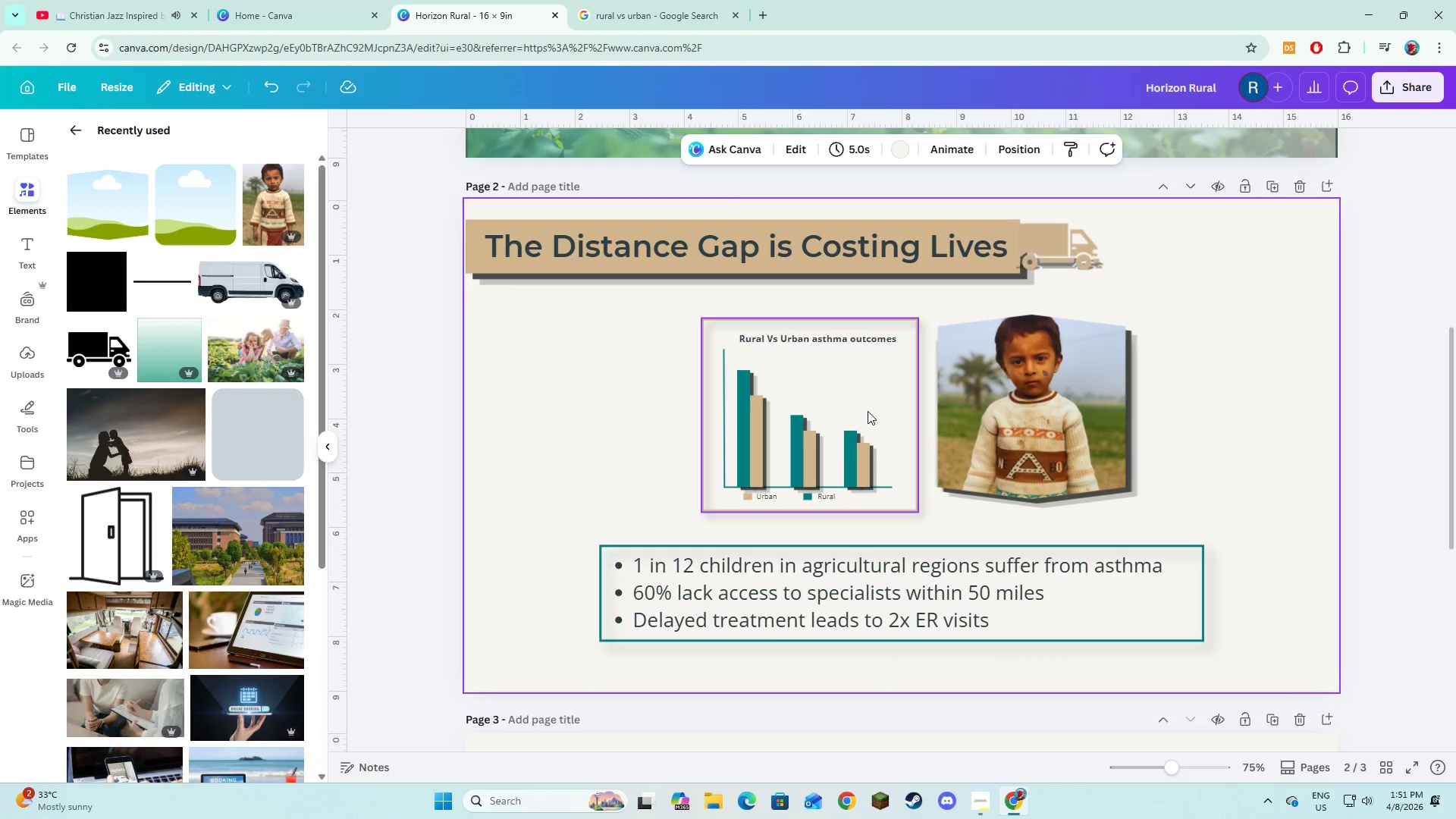 
left_click([868, 411])
 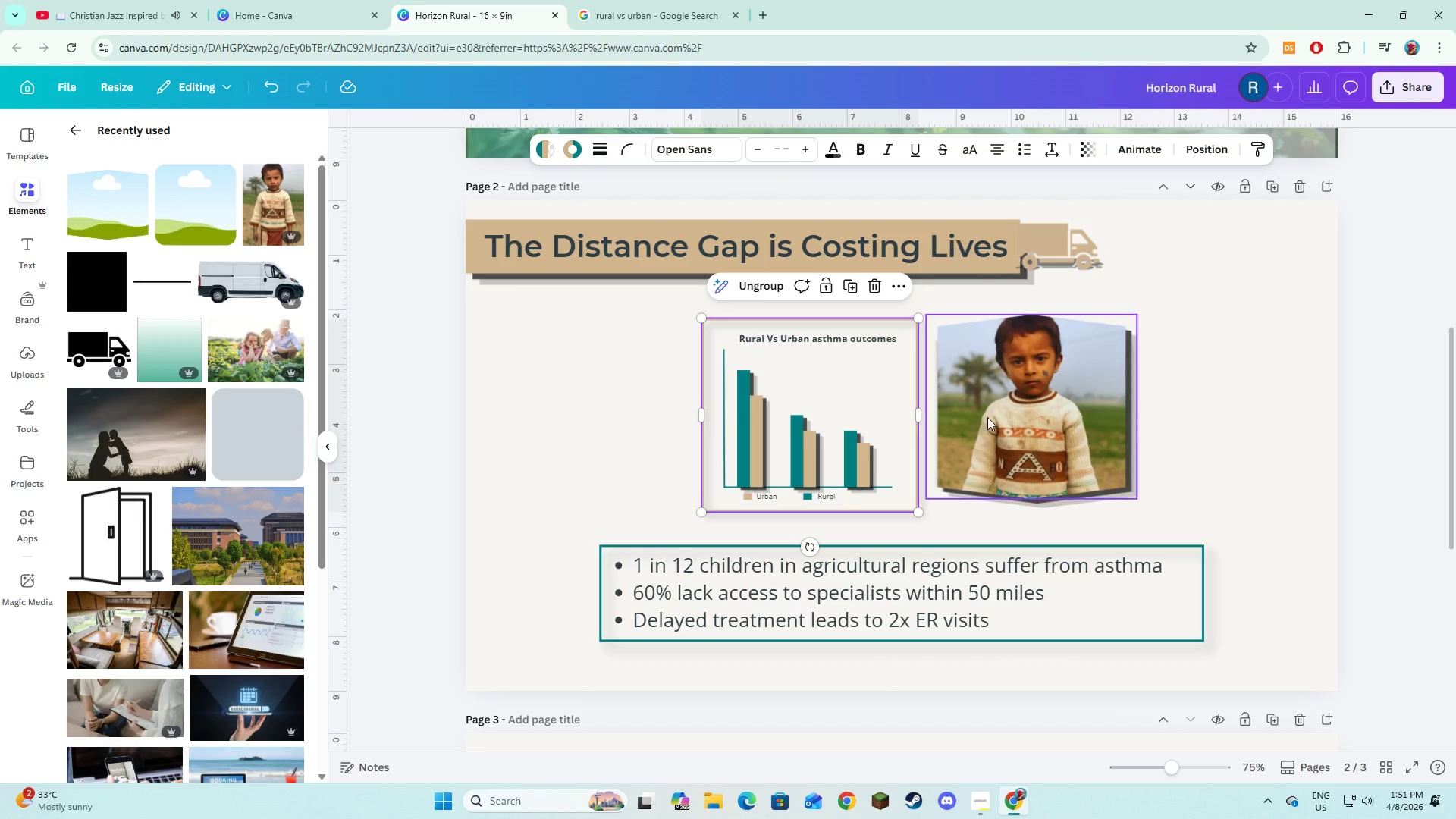 
hold_key(key=ShiftLeft, duration=0.56)
double_click([987, 417])
 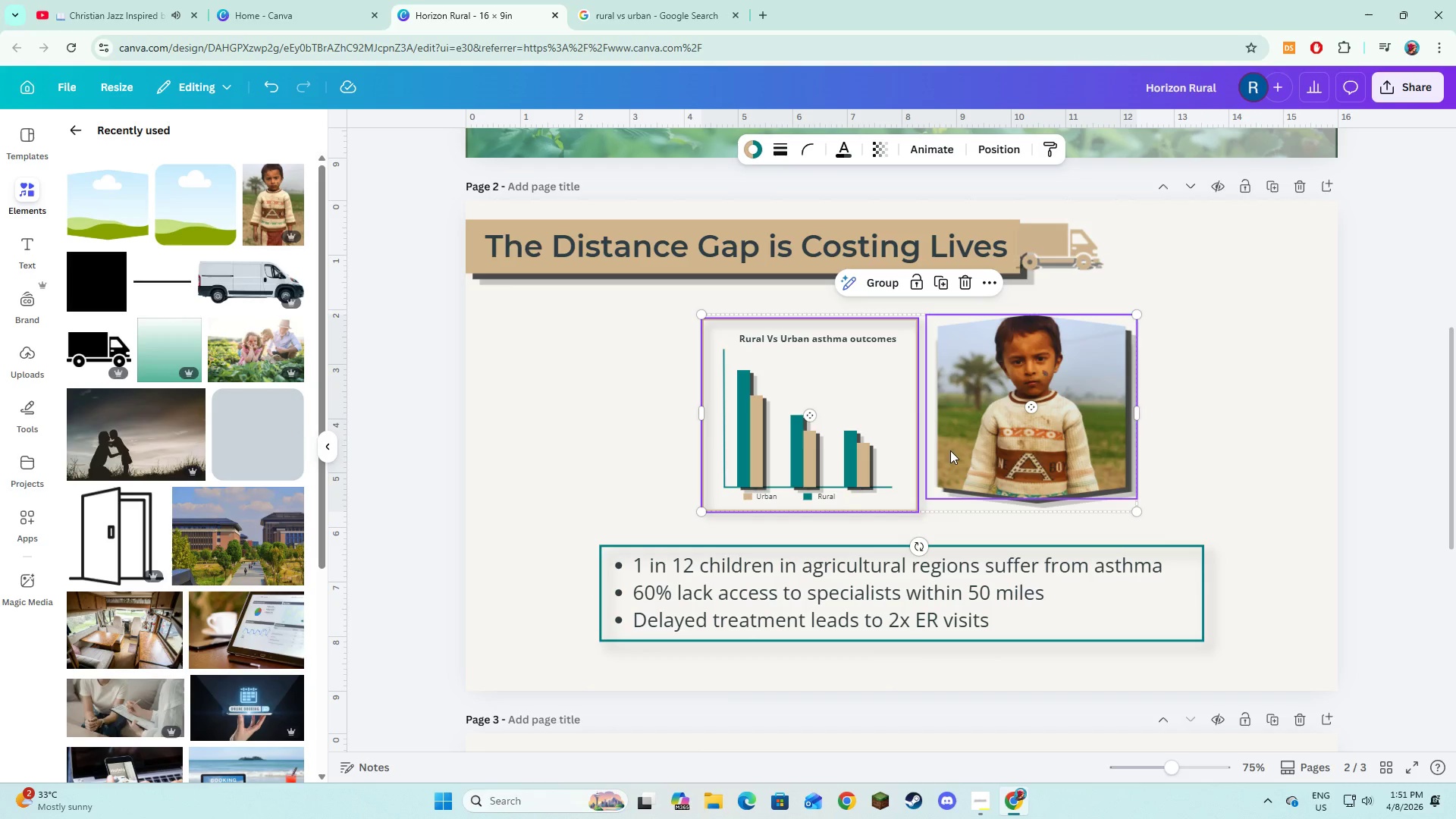 
left_click_drag(start_coordinate=[950, 450], to_coordinate=[931, 443])
 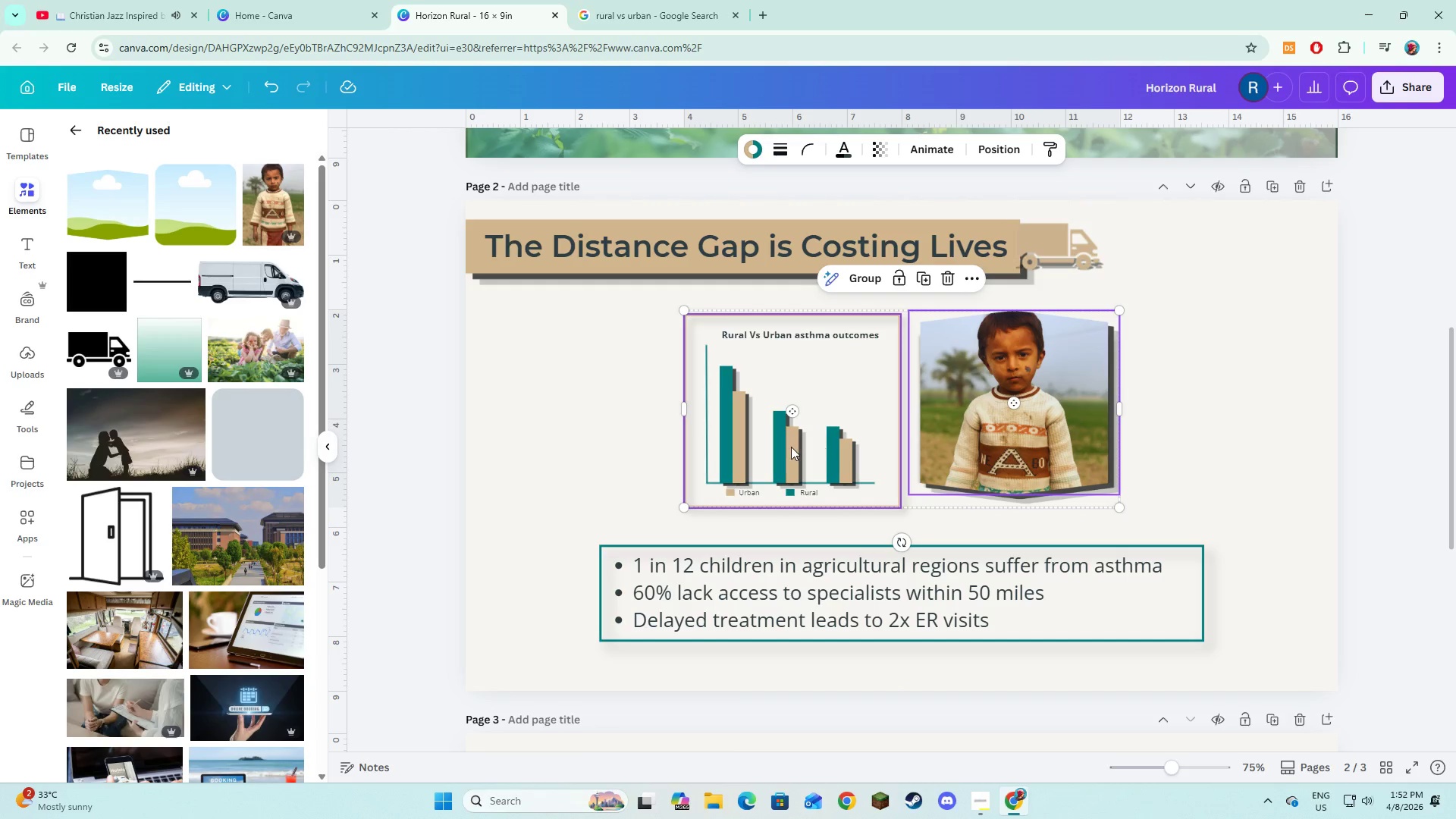 
left_click([791, 447])
 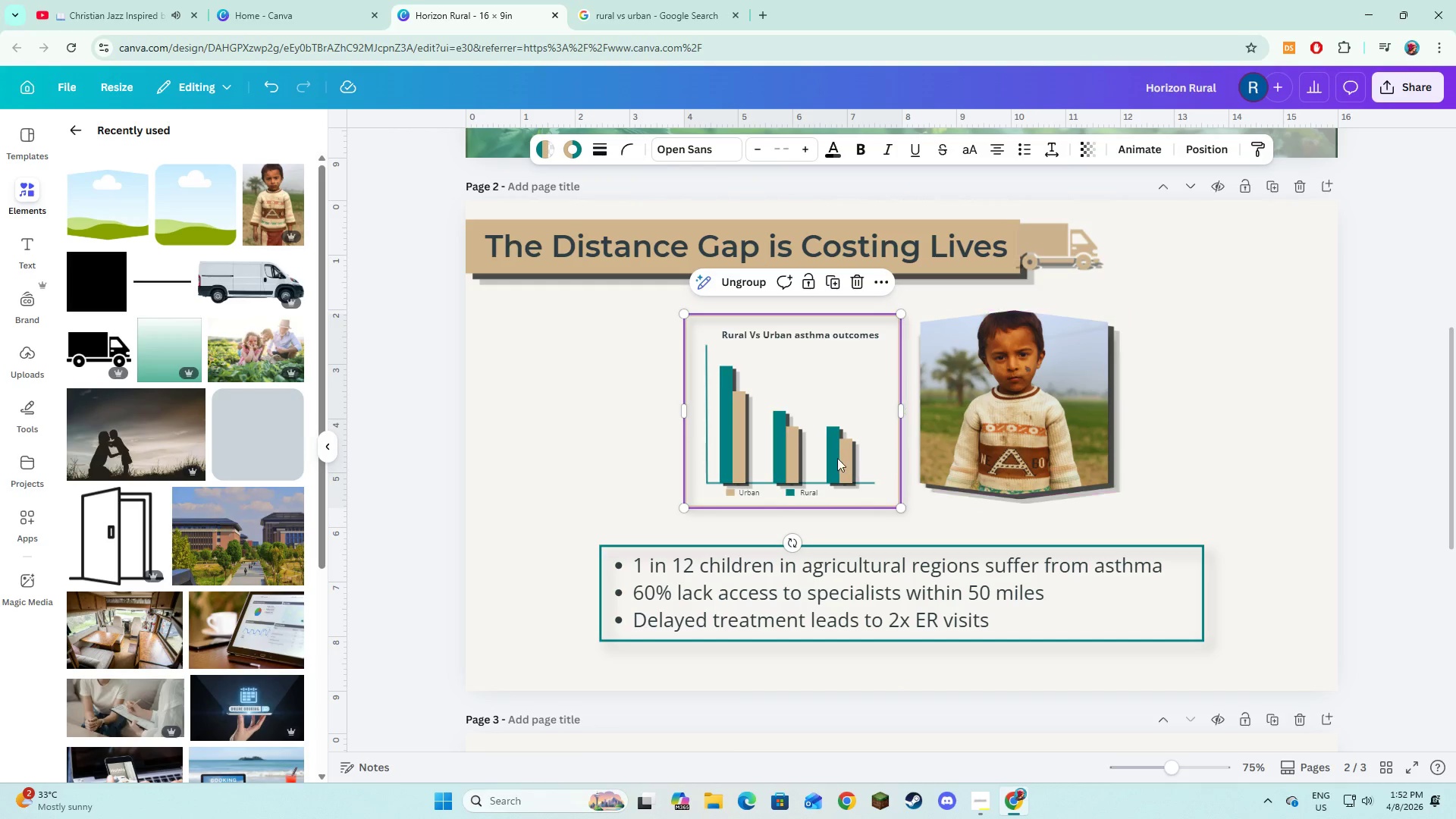 
left_click_drag(start_coordinate=[780, 441], to_coordinate=[745, 441])
 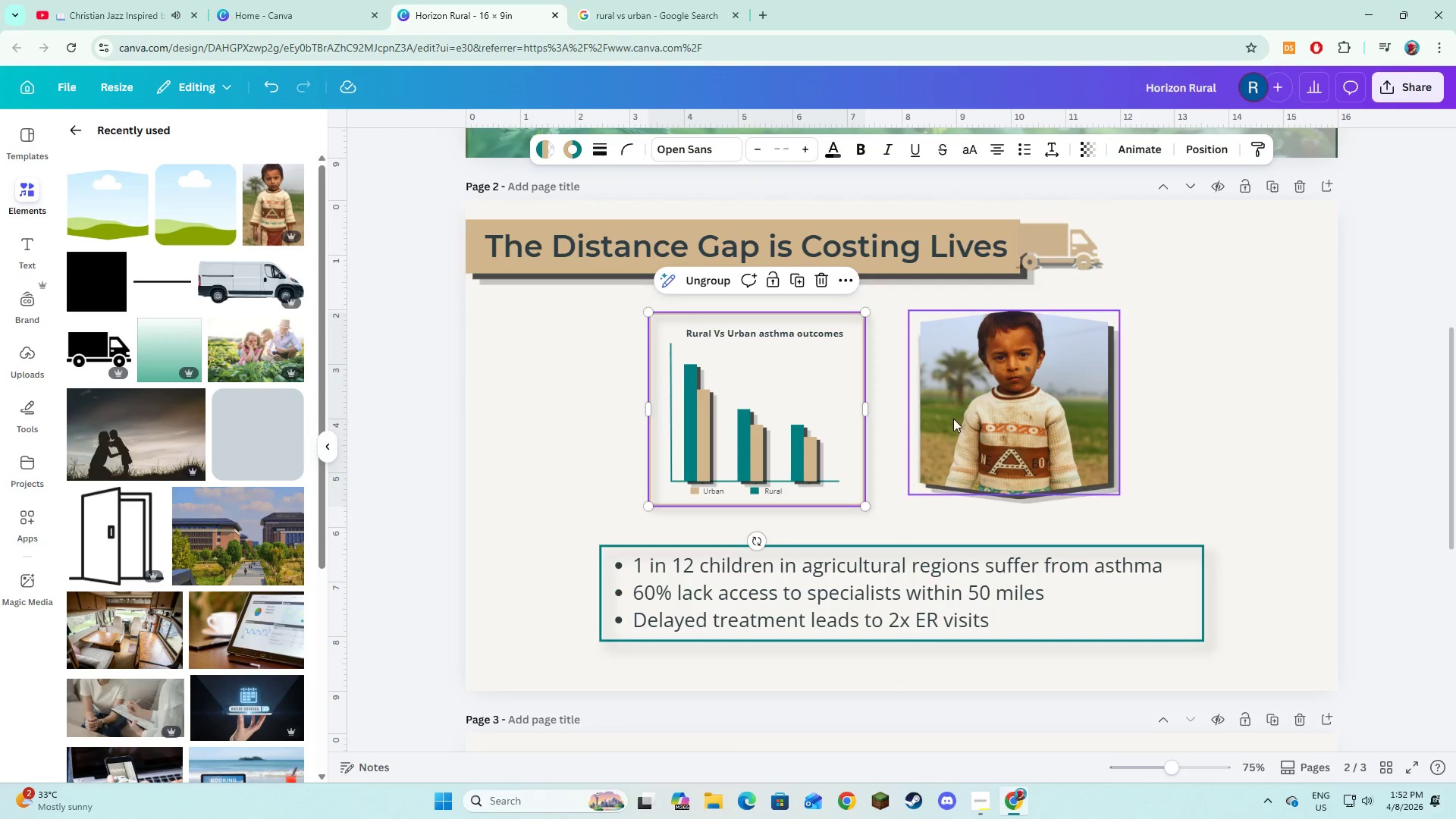 
left_click_drag(start_coordinate=[953, 419], to_coordinate=[988, 425])
 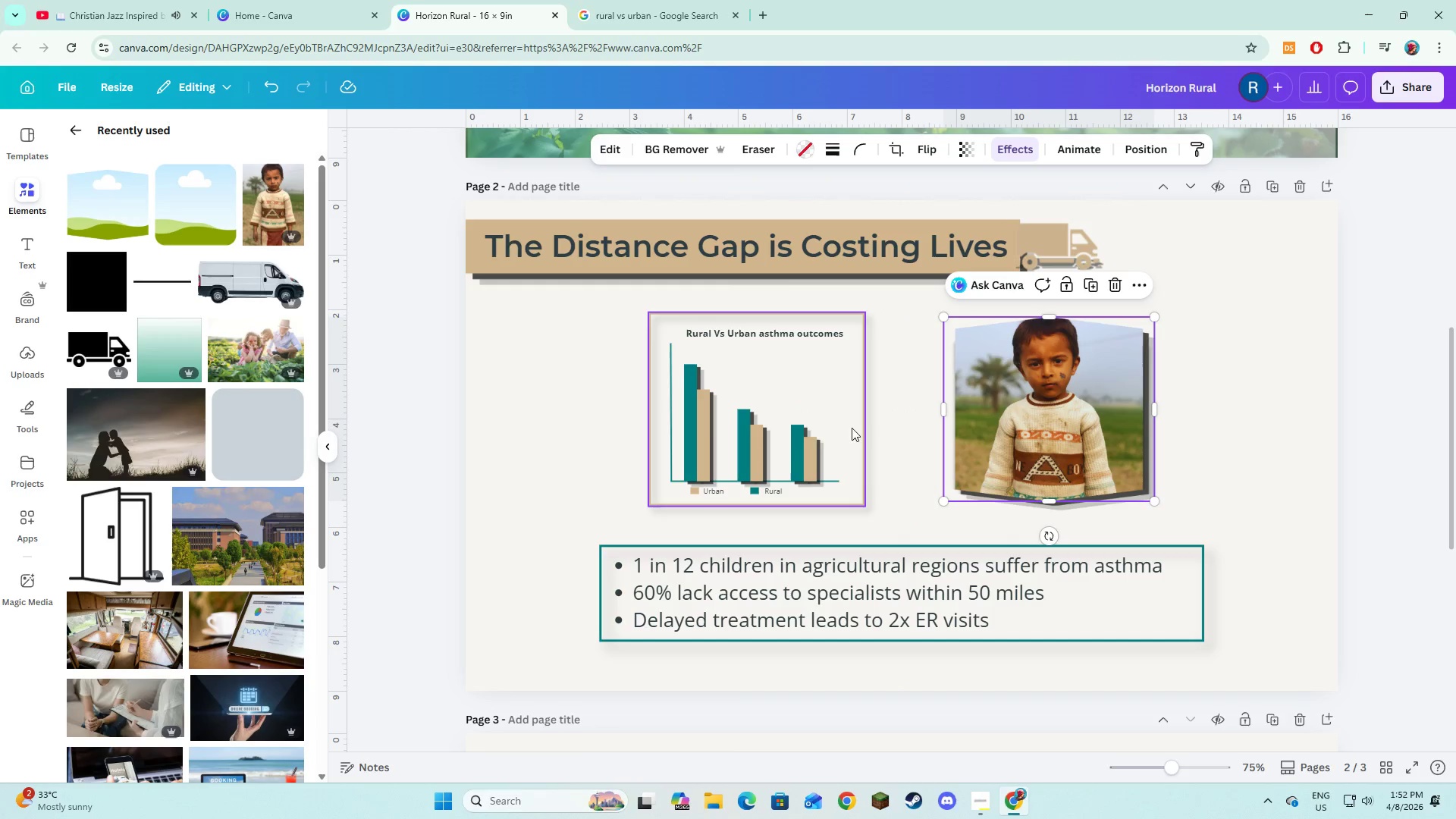 
hold_key(key=ShiftLeft, duration=0.66)
left_click([806, 428])
 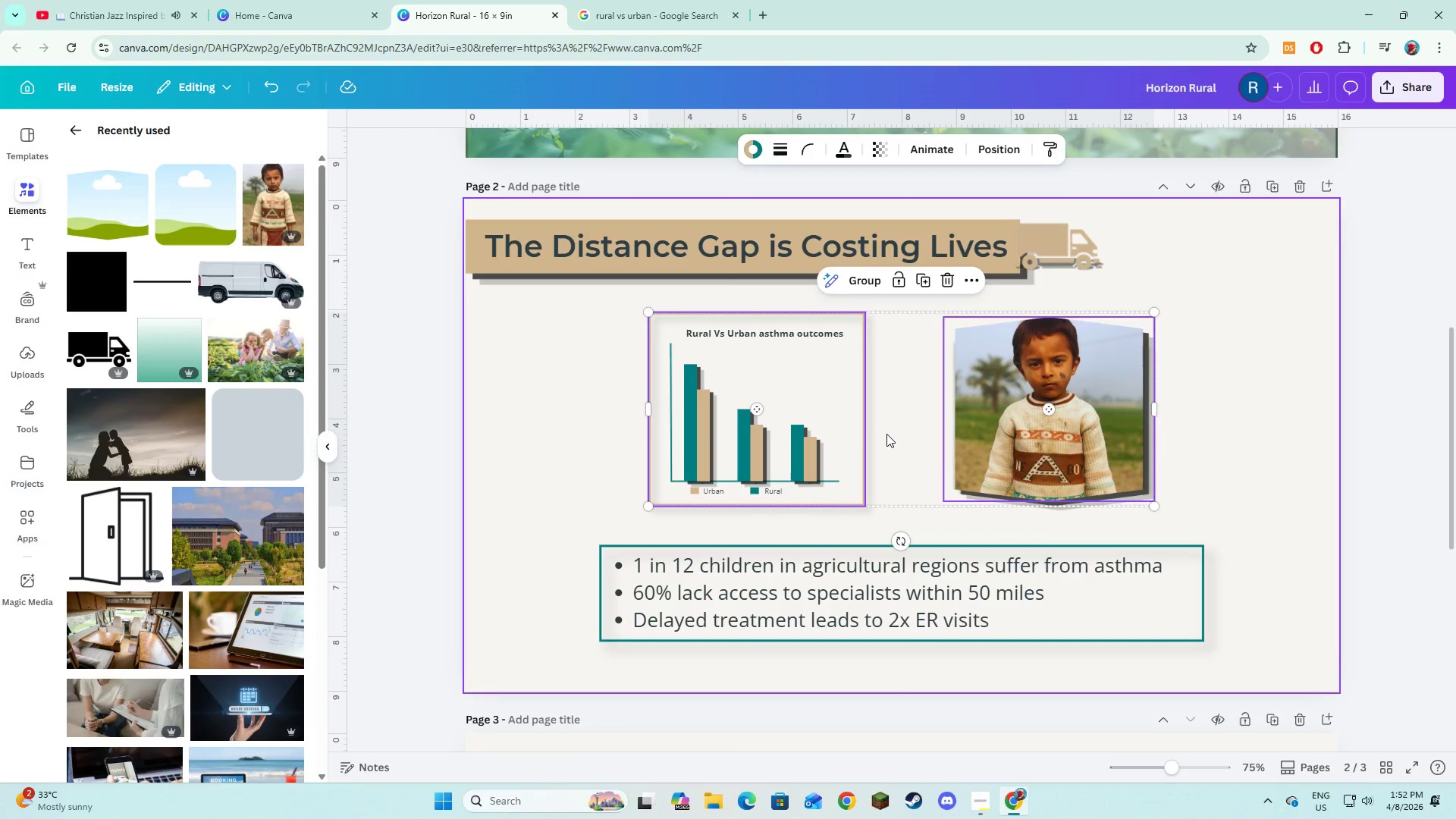 
left_click_drag(start_coordinate=[888, 436], to_coordinate=[890, 441])
 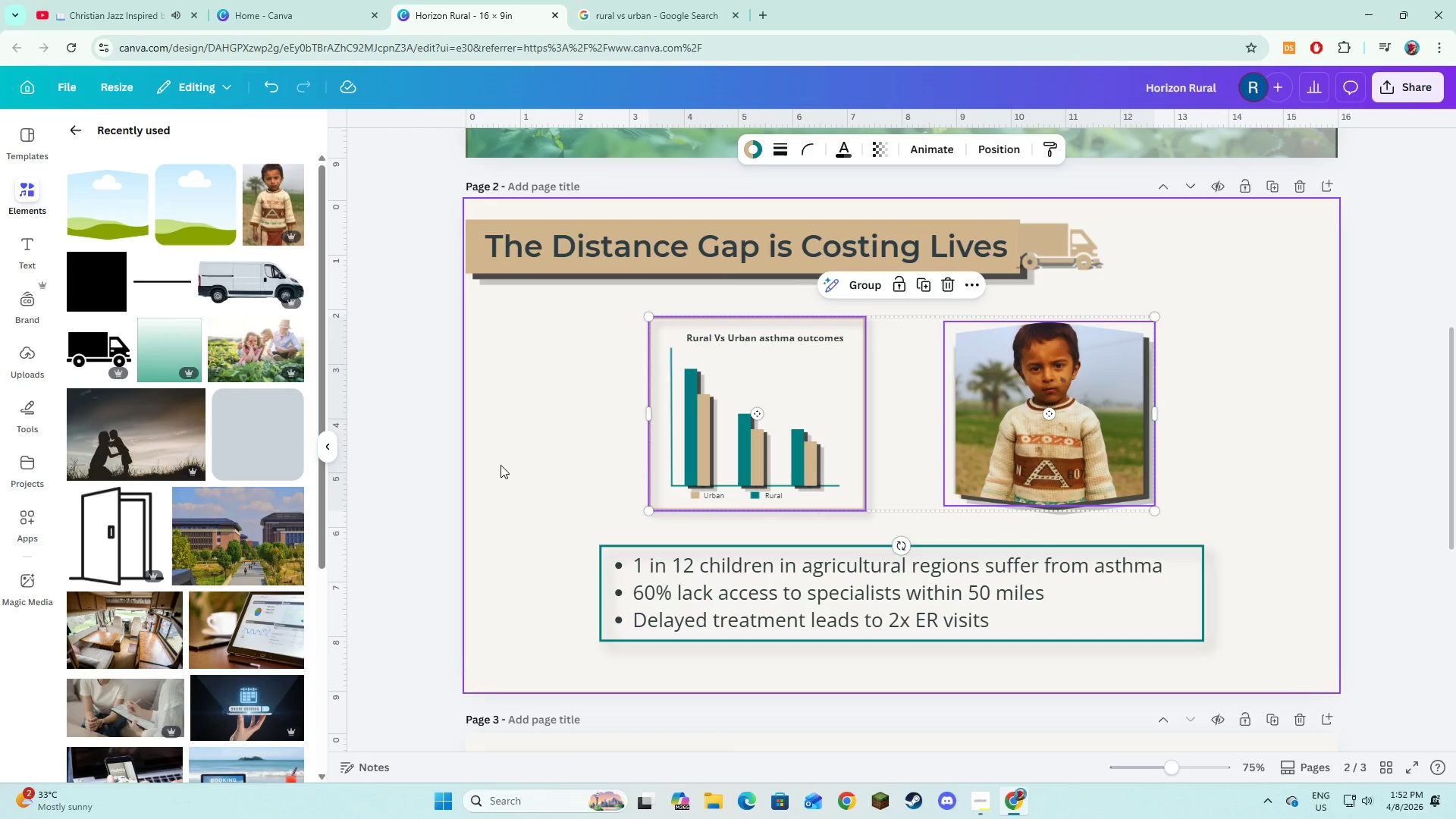 
left_click([500, 465])
 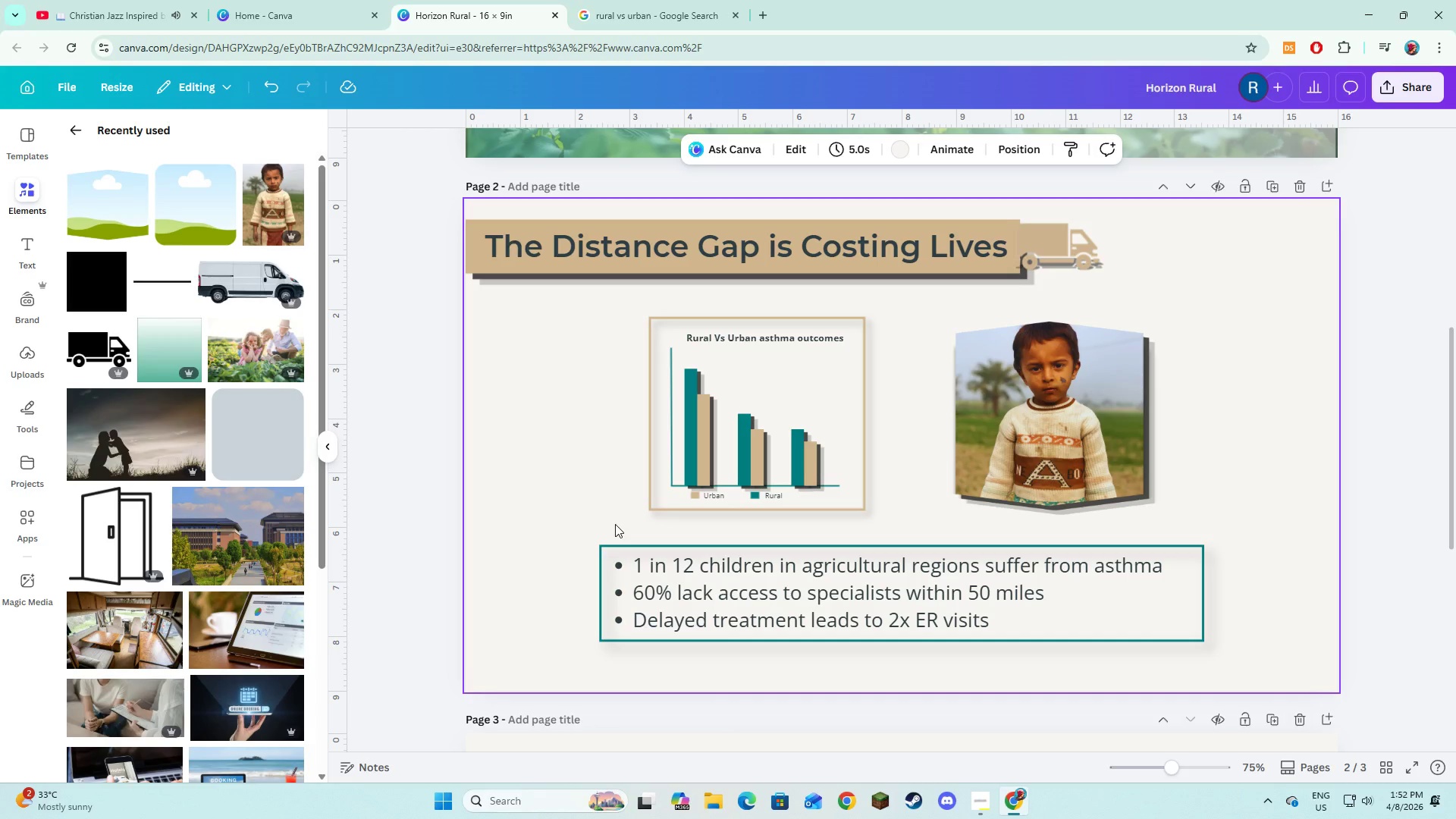 
left_click_drag(start_coordinate=[730, 609], to_coordinate=[756, 344])
 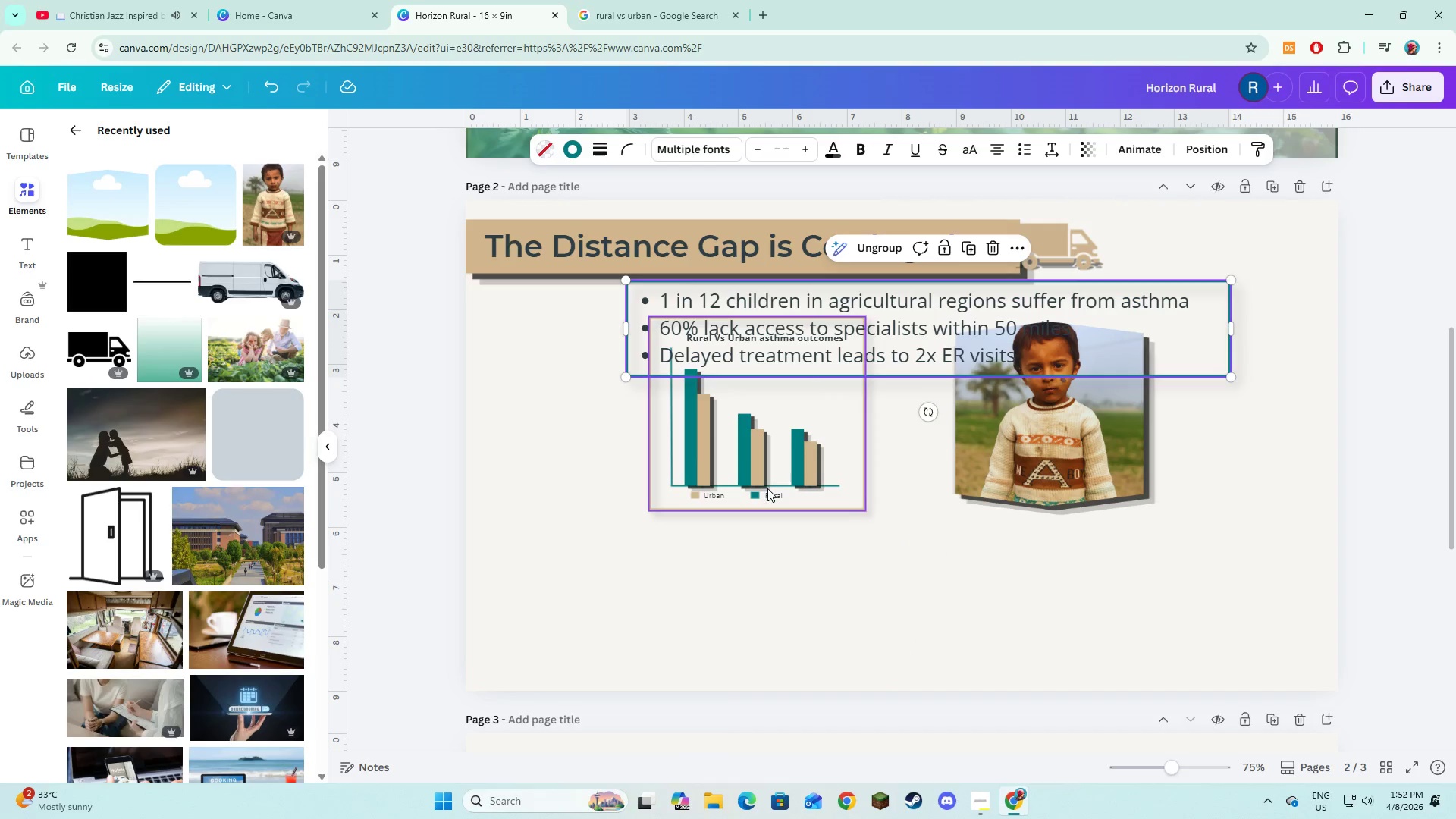 
left_click([767, 488])
 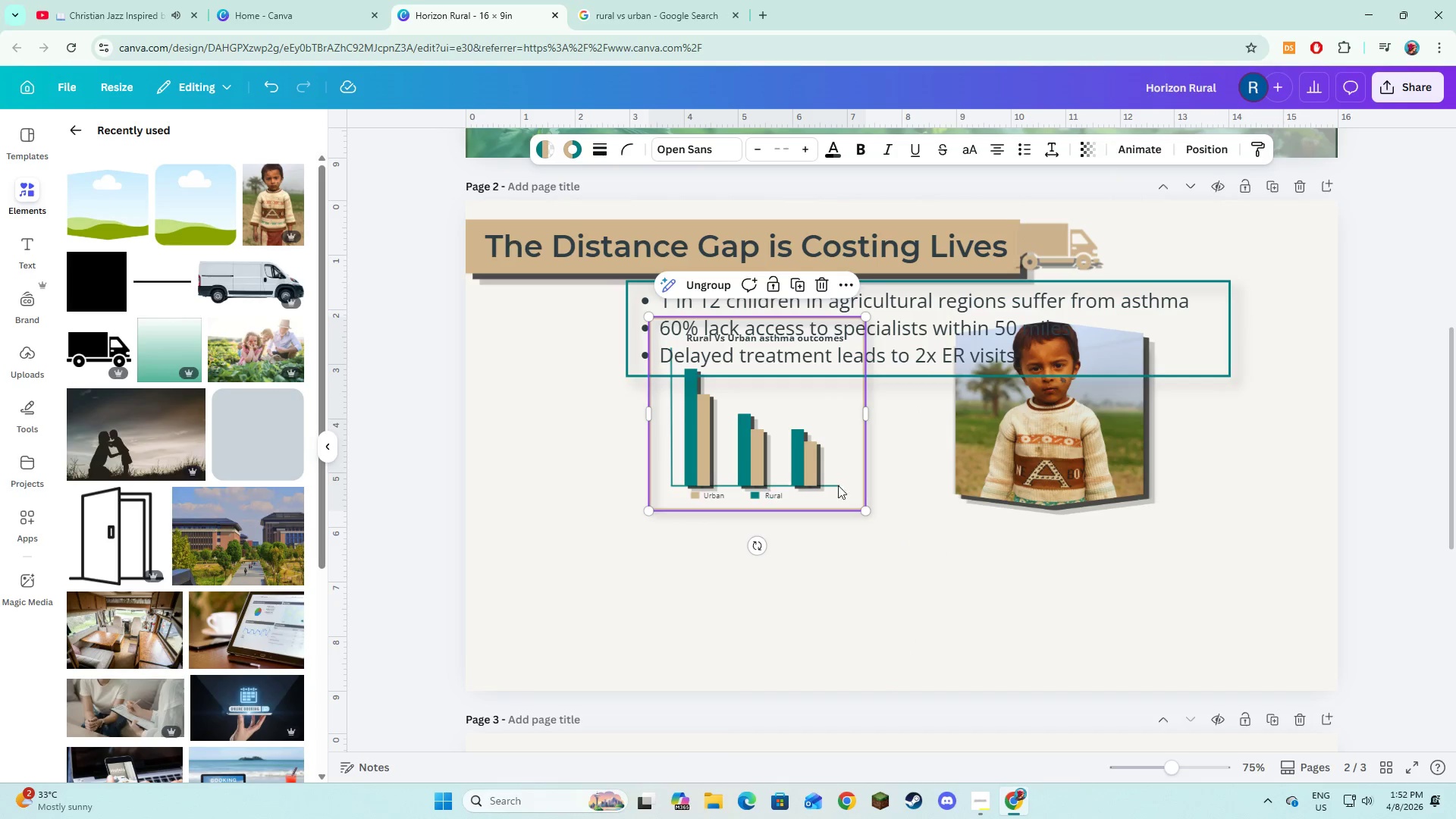 
hold_key(key=ShiftLeft, duration=0.7)
left_click([977, 482])
 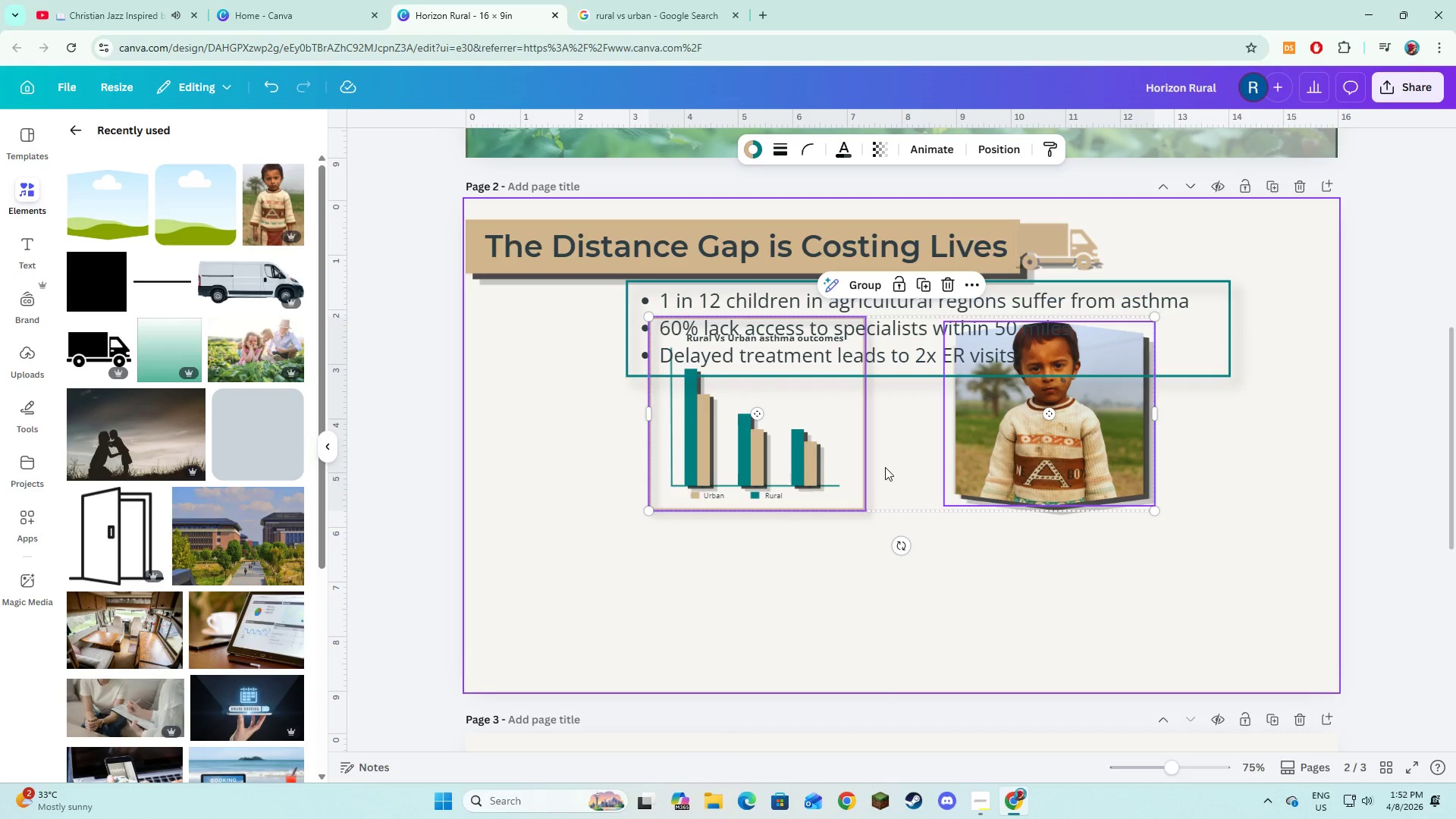 
left_click_drag(start_coordinate=[885, 467], to_coordinate=[890, 603])
 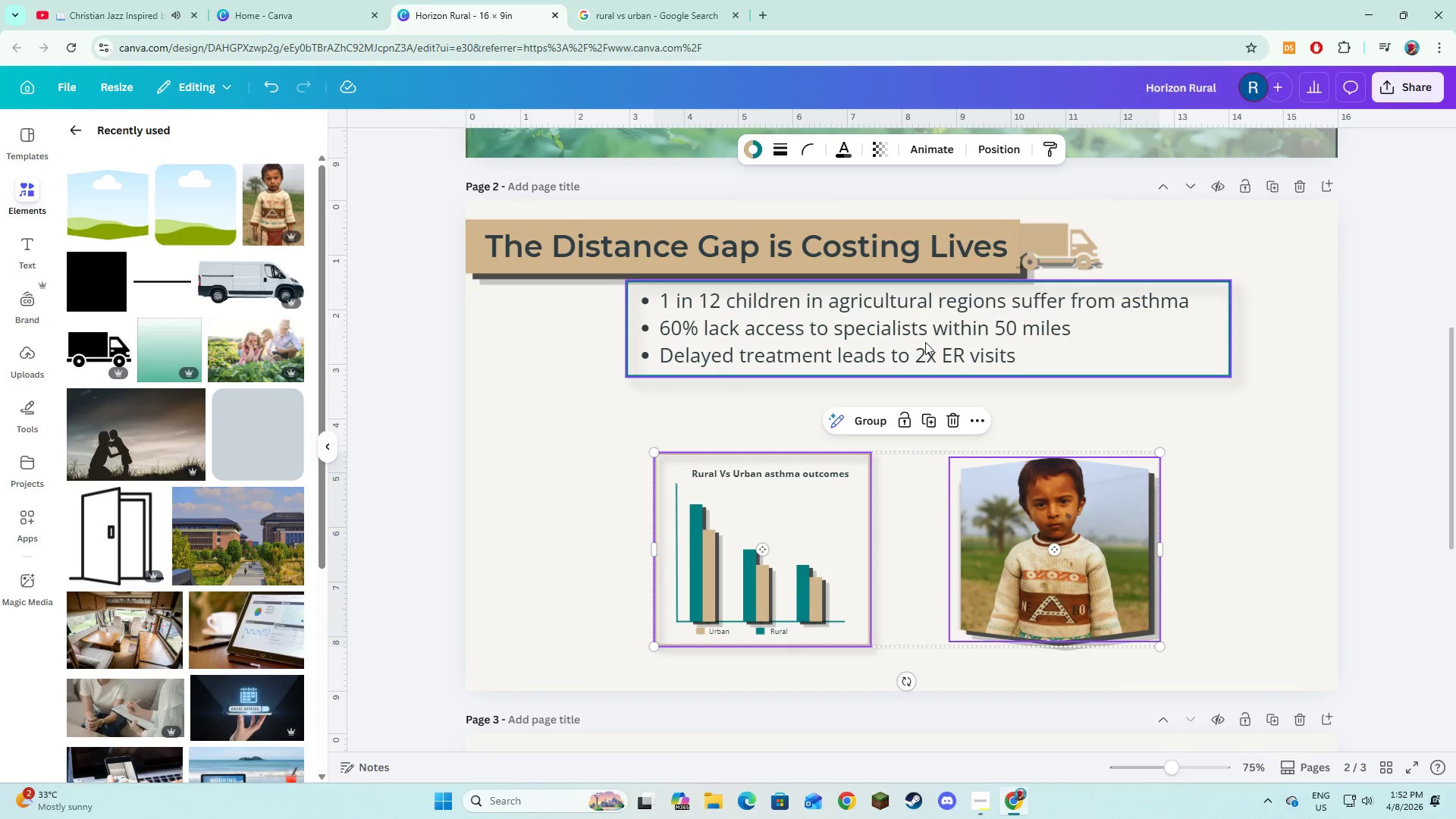 
left_click([925, 342])
 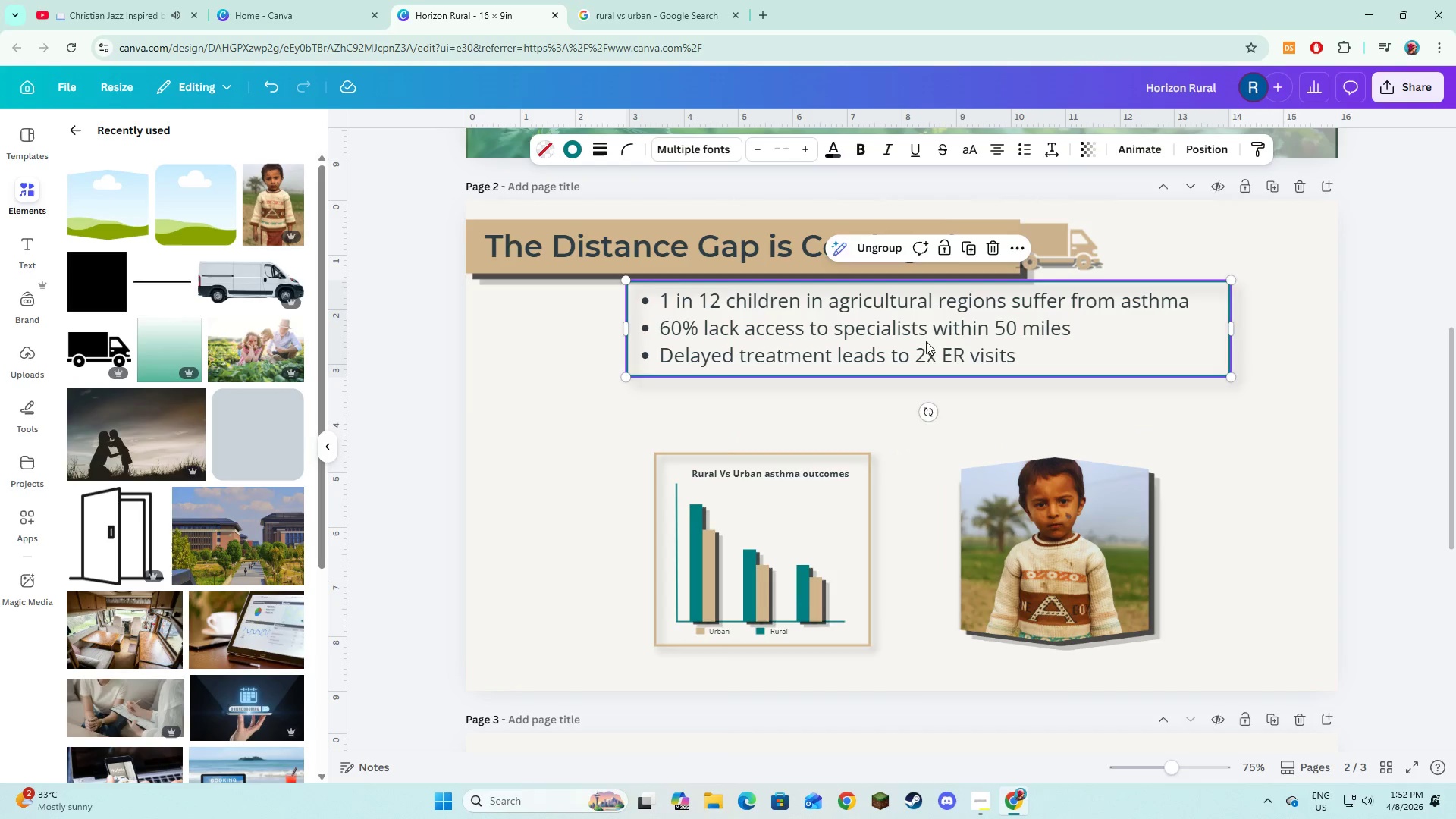 
left_click_drag(start_coordinate=[927, 342], to_coordinate=[926, 375])
 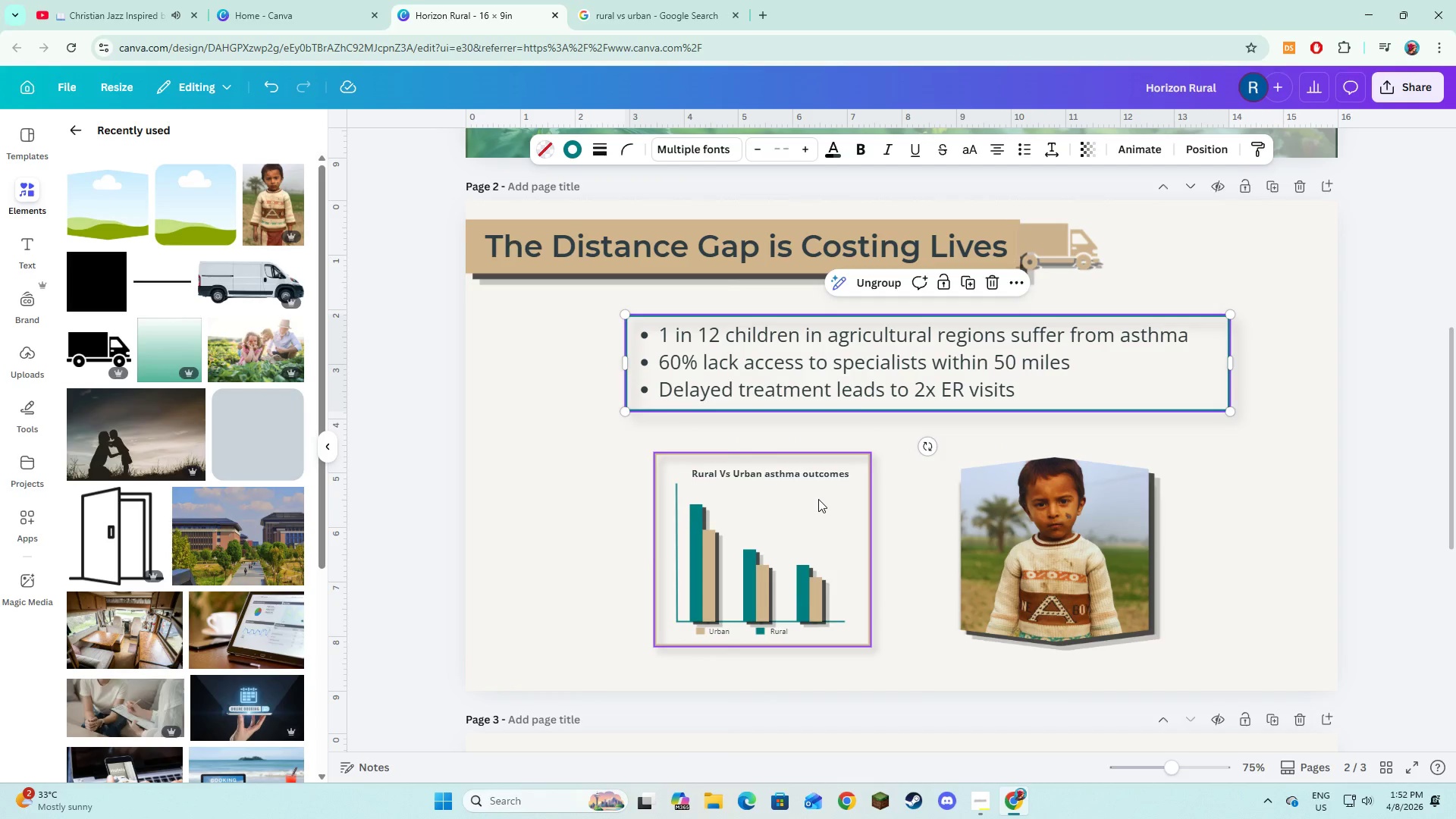 
left_click([818, 499])
 